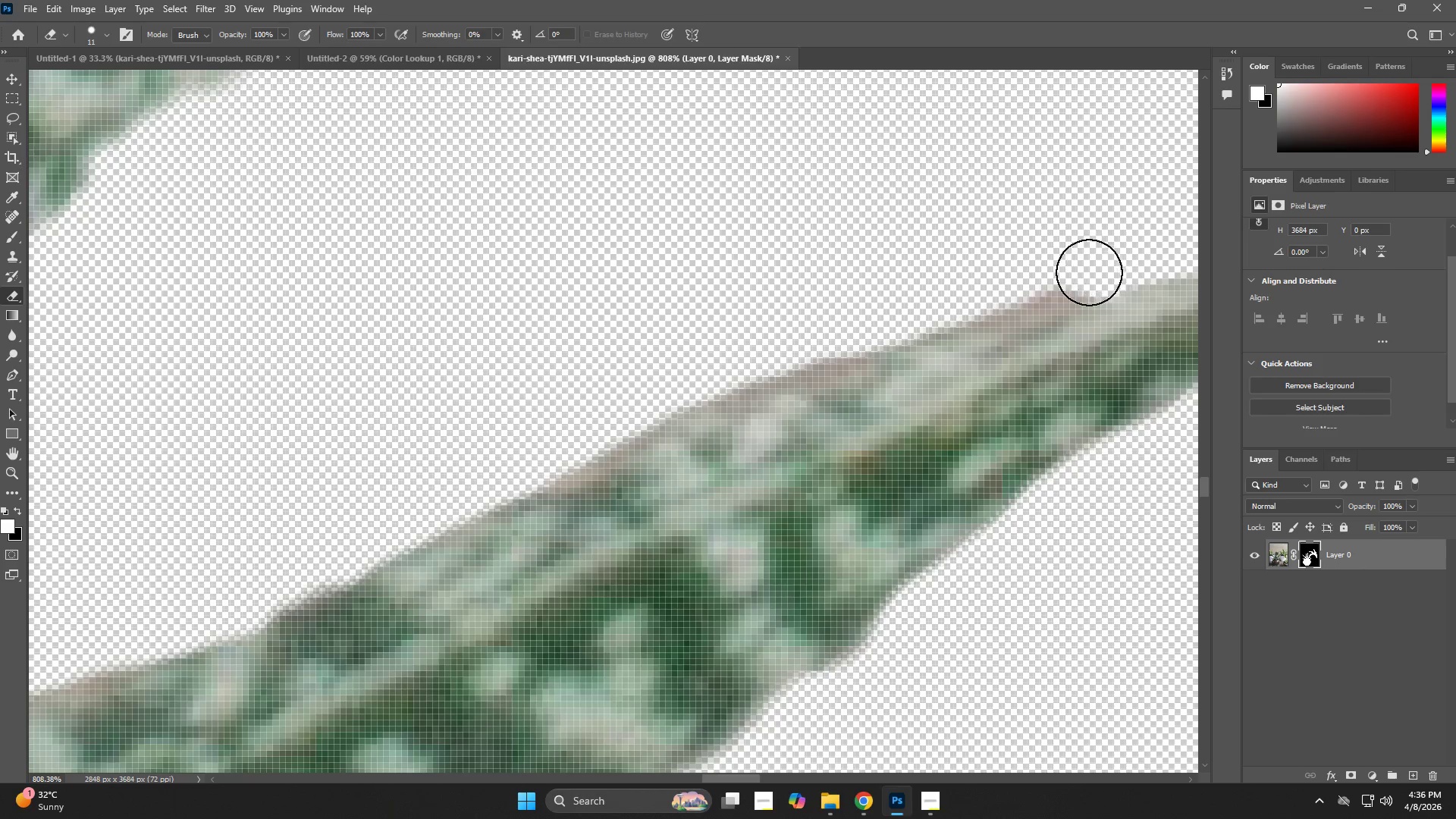 
left_click_drag(start_coordinate=[562, 397], to_coordinate=[1021, 274])
 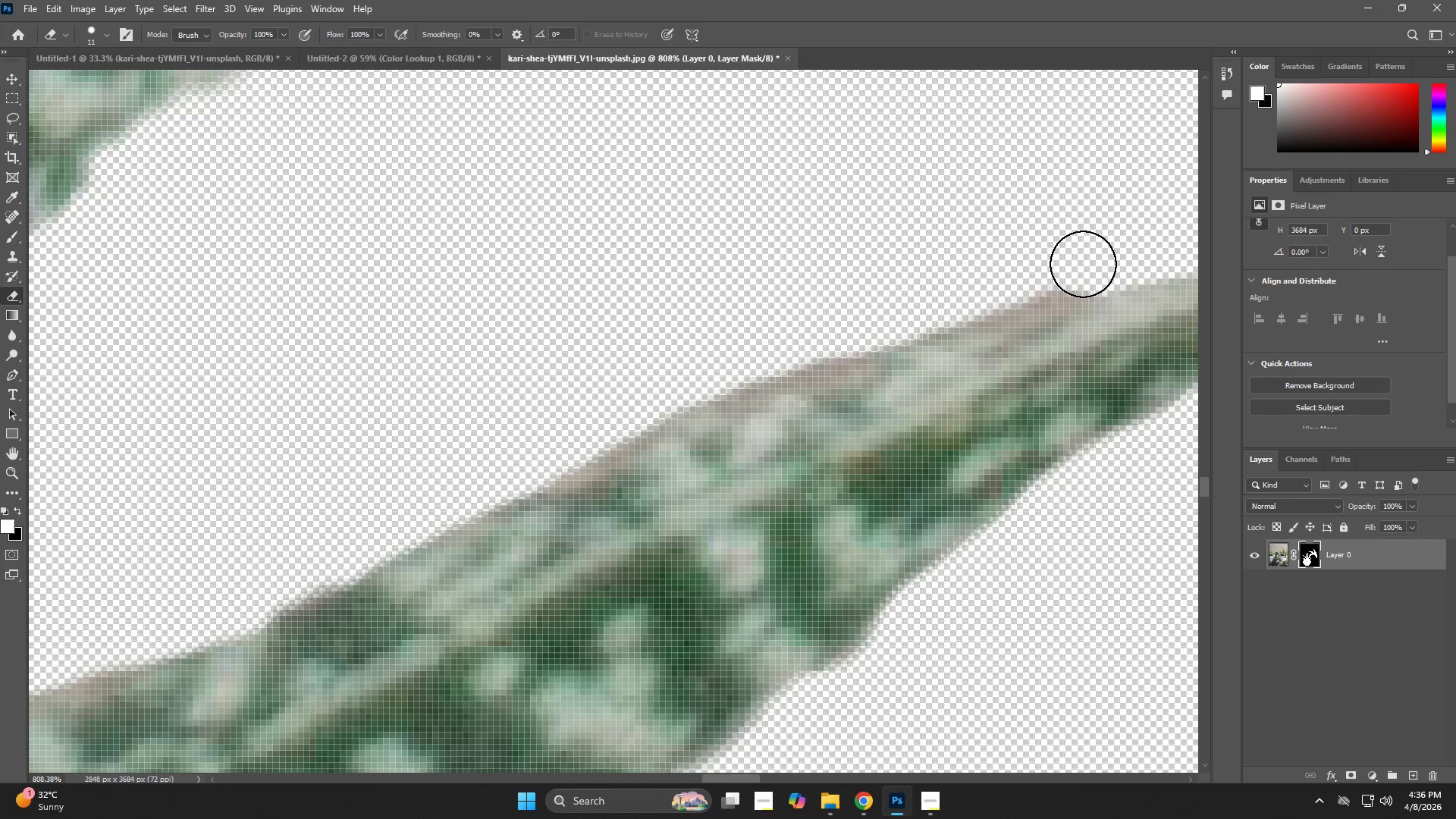 
left_click_drag(start_coordinate=[1103, 264], to_coordinate=[497, 473])
 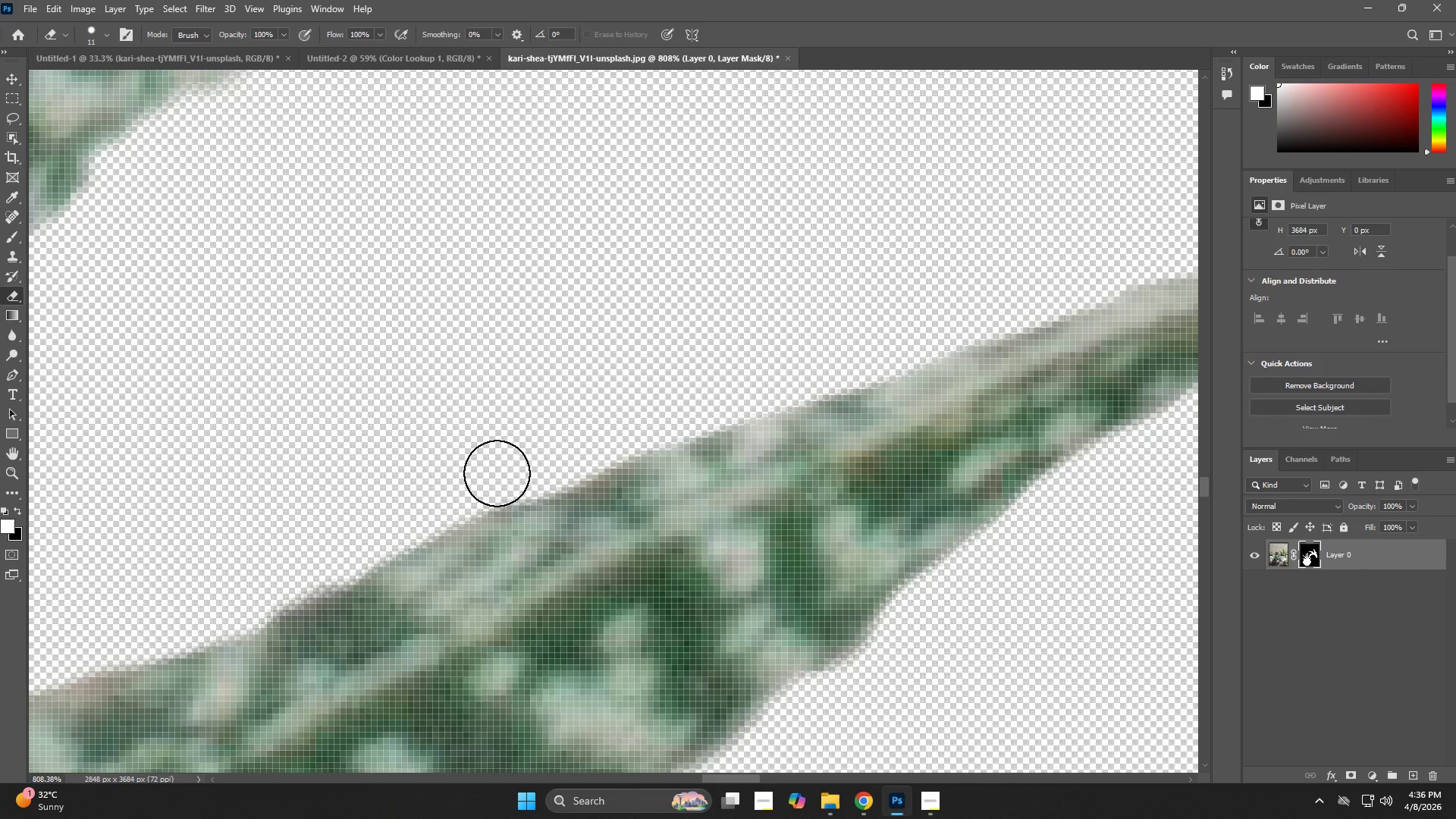 
hold_key(key=Space, duration=0.62)
 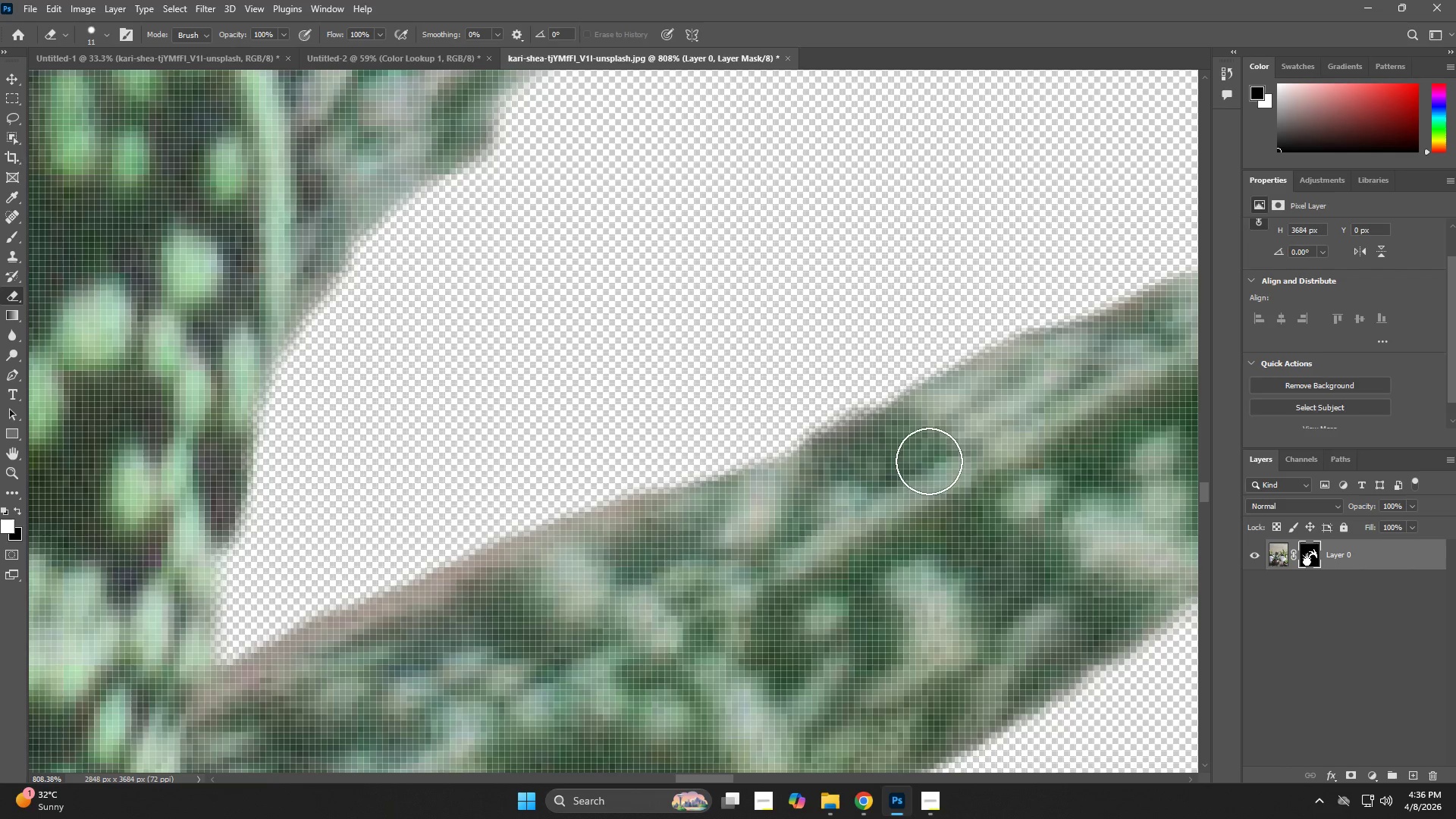 
left_click_drag(start_coordinate=[508, 470], to_coordinate=[1040, 293])
 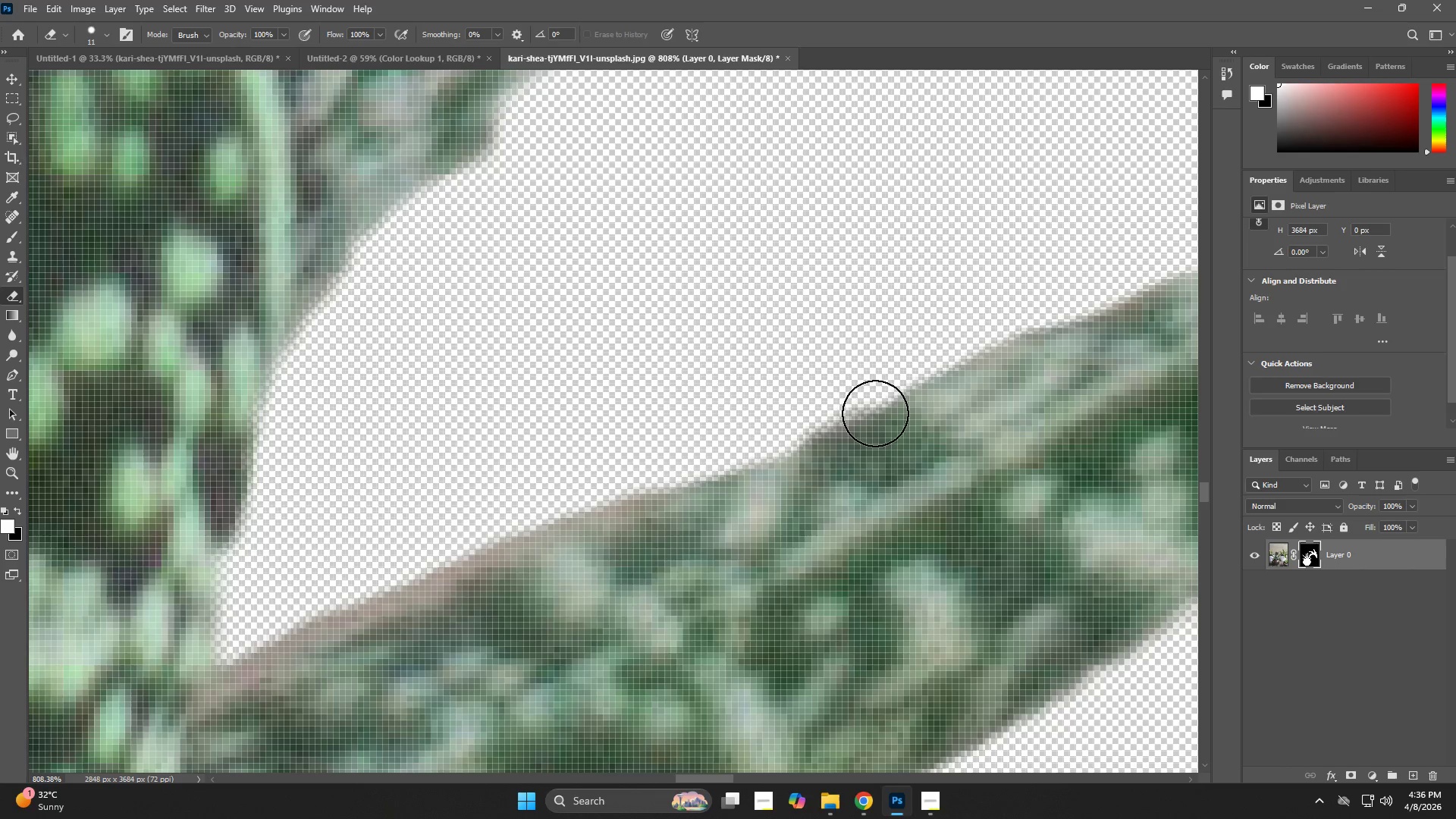 
type(xp)
 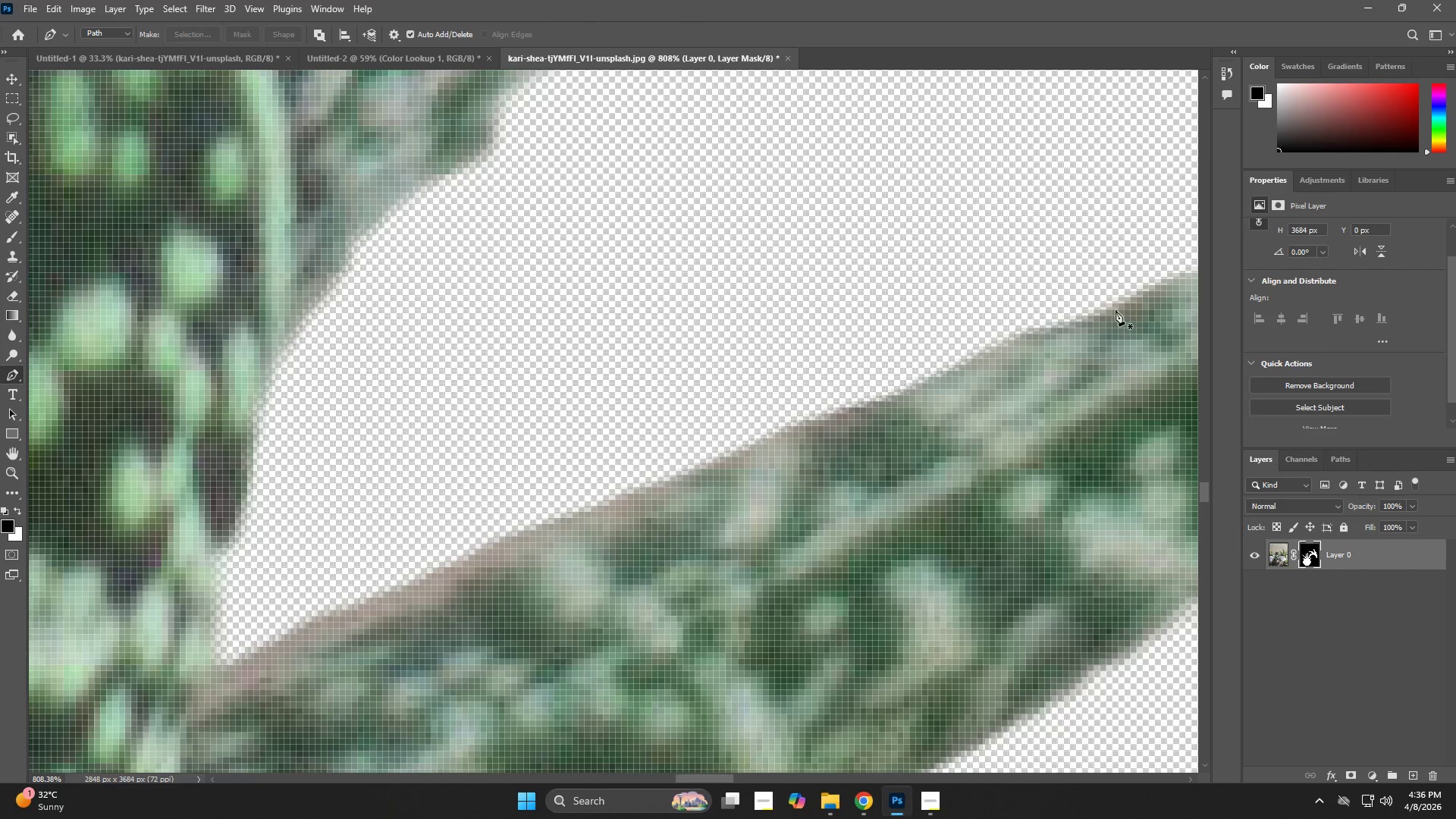 
left_click_drag(start_coordinate=[945, 412], to_coordinate=[491, 582])
 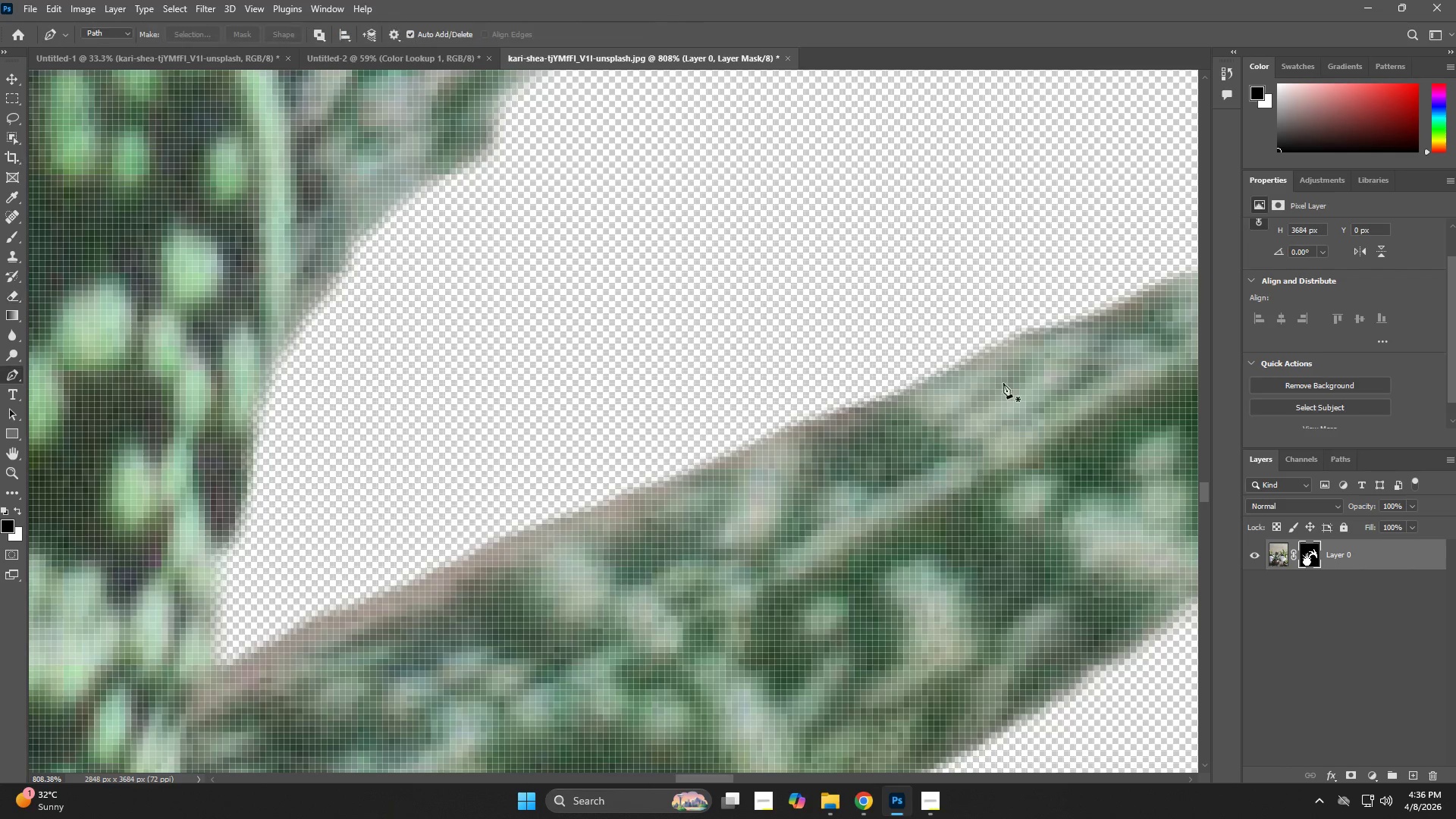 
left_click_drag(start_coordinate=[1116, 310], to_coordinate=[1109, 310])
 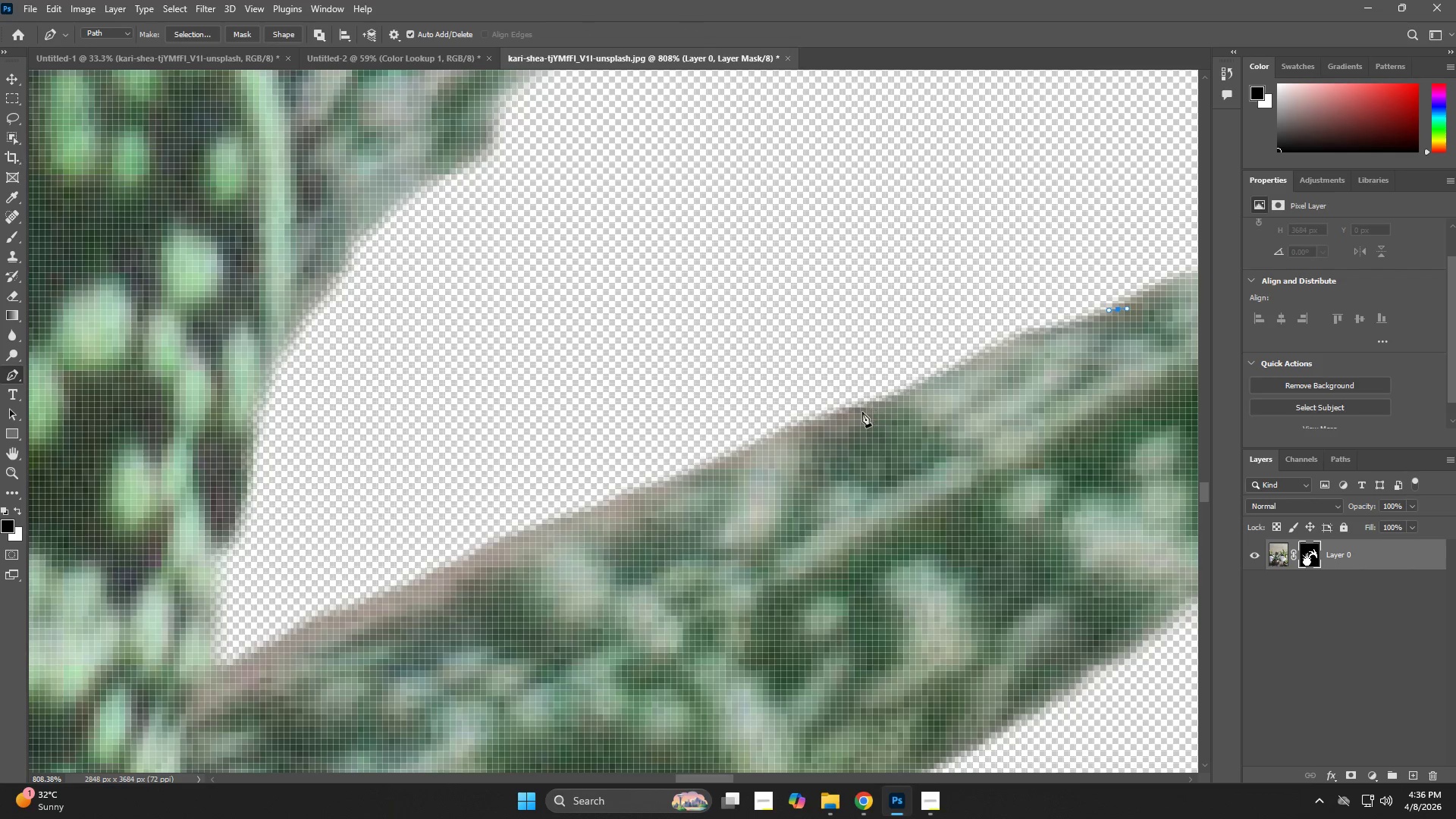 
left_click_drag(start_coordinate=[861, 413], to_coordinate=[783, 442])
 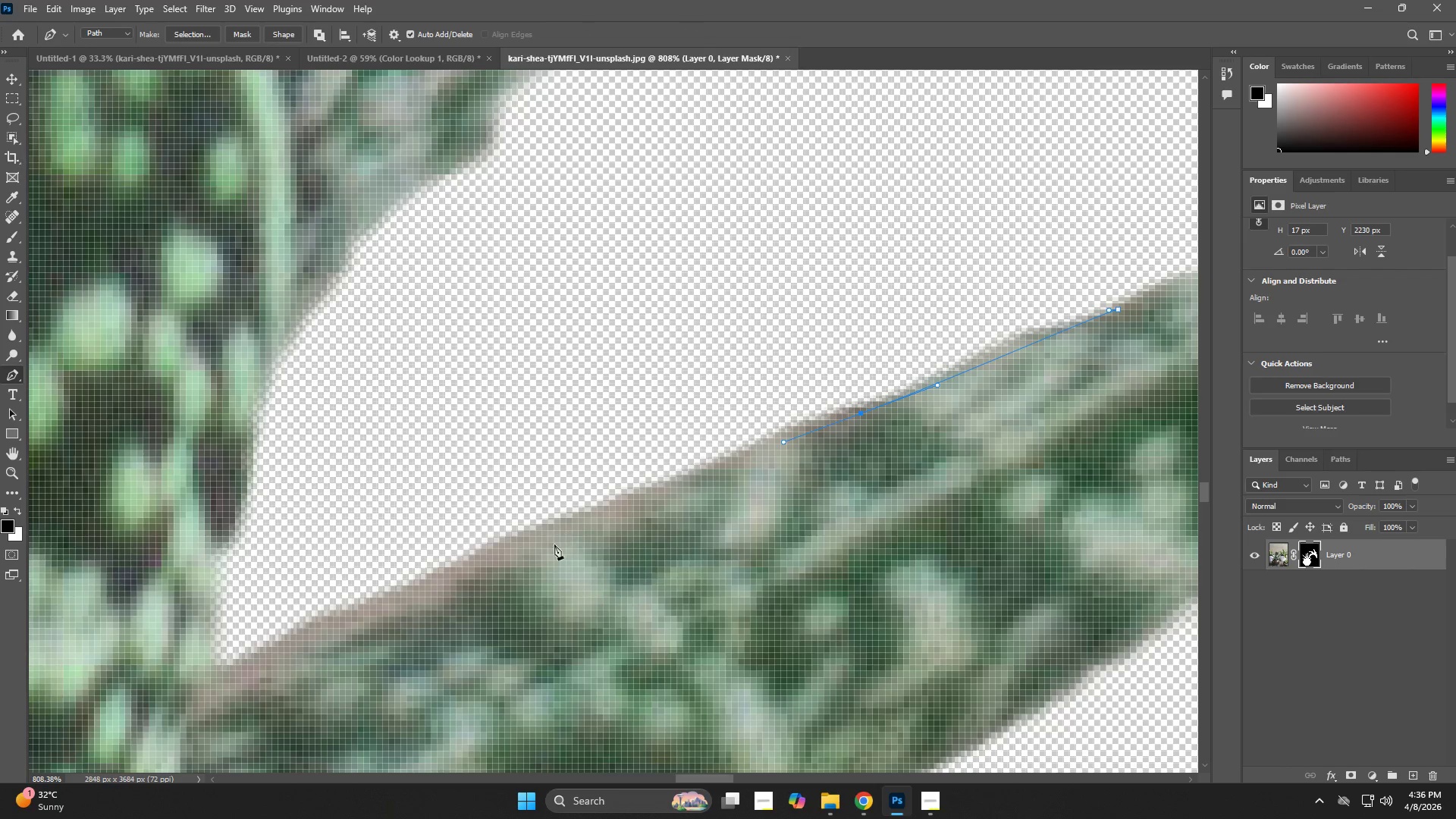 
left_click_drag(start_coordinate=[509, 570], to_coordinate=[451, 585])
 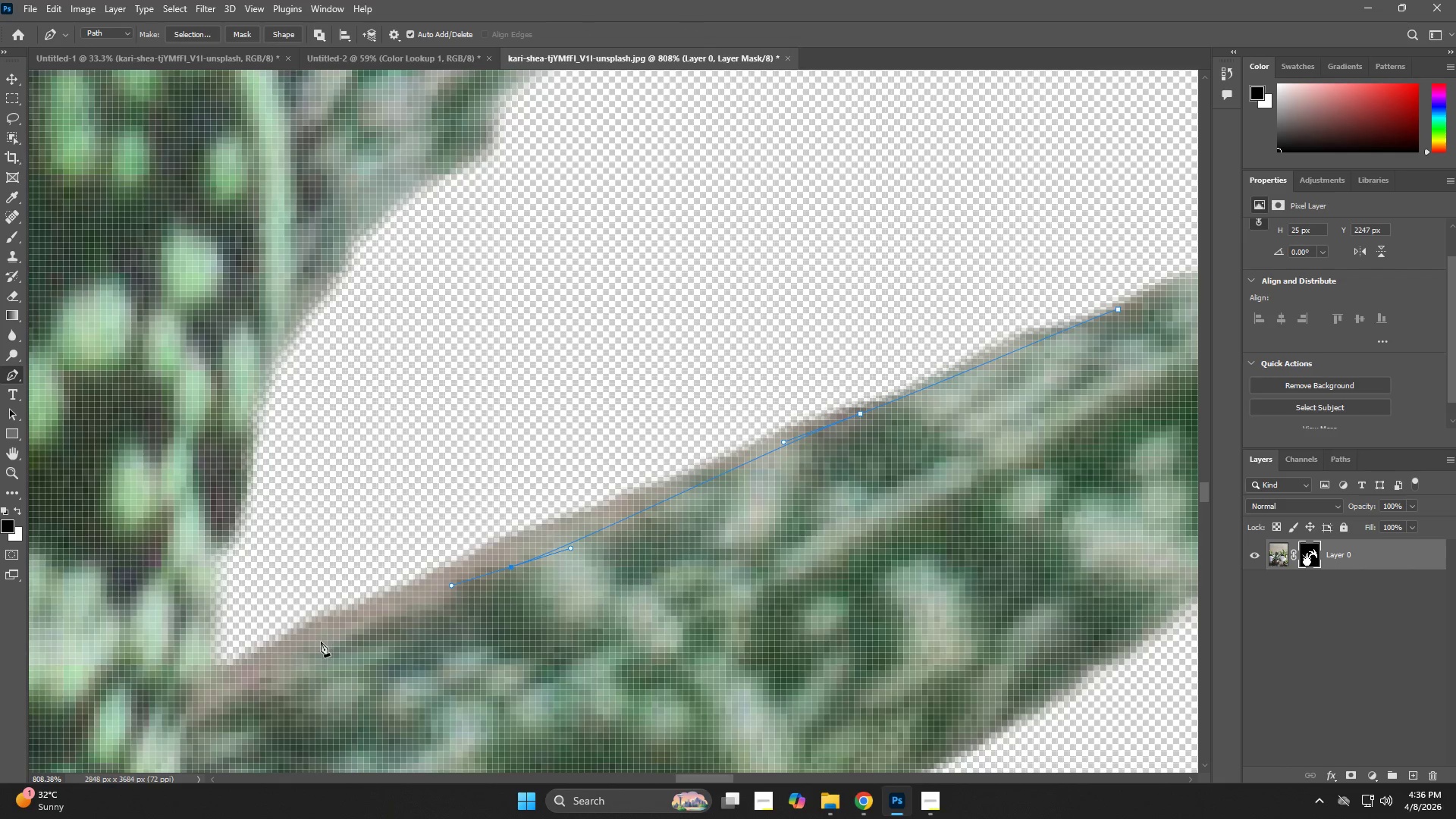 
left_click_drag(start_coordinate=[297, 662], to_coordinate=[249, 685])
 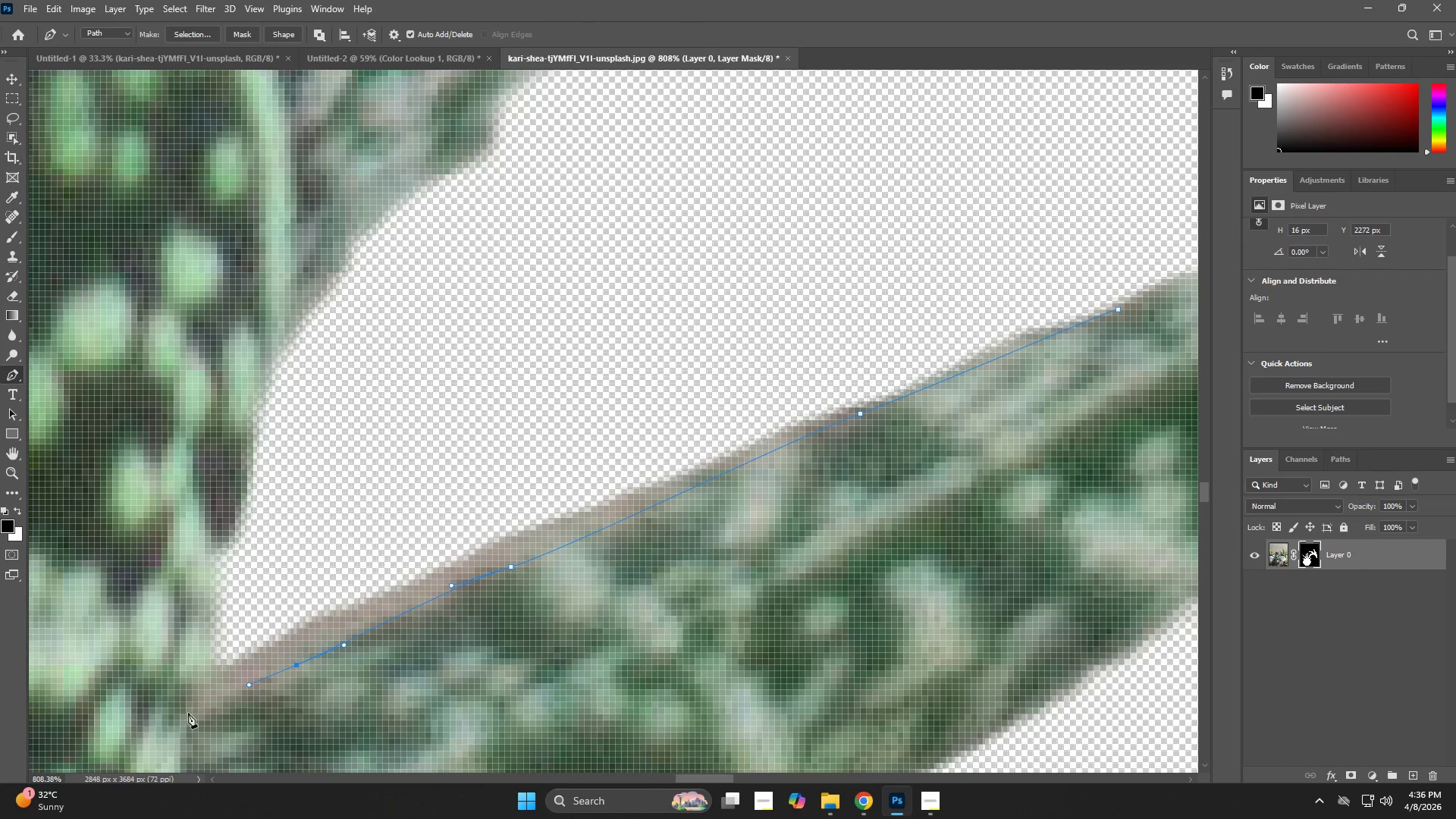 
left_click_drag(start_coordinate=[187, 714], to_coordinate=[191, 705])
 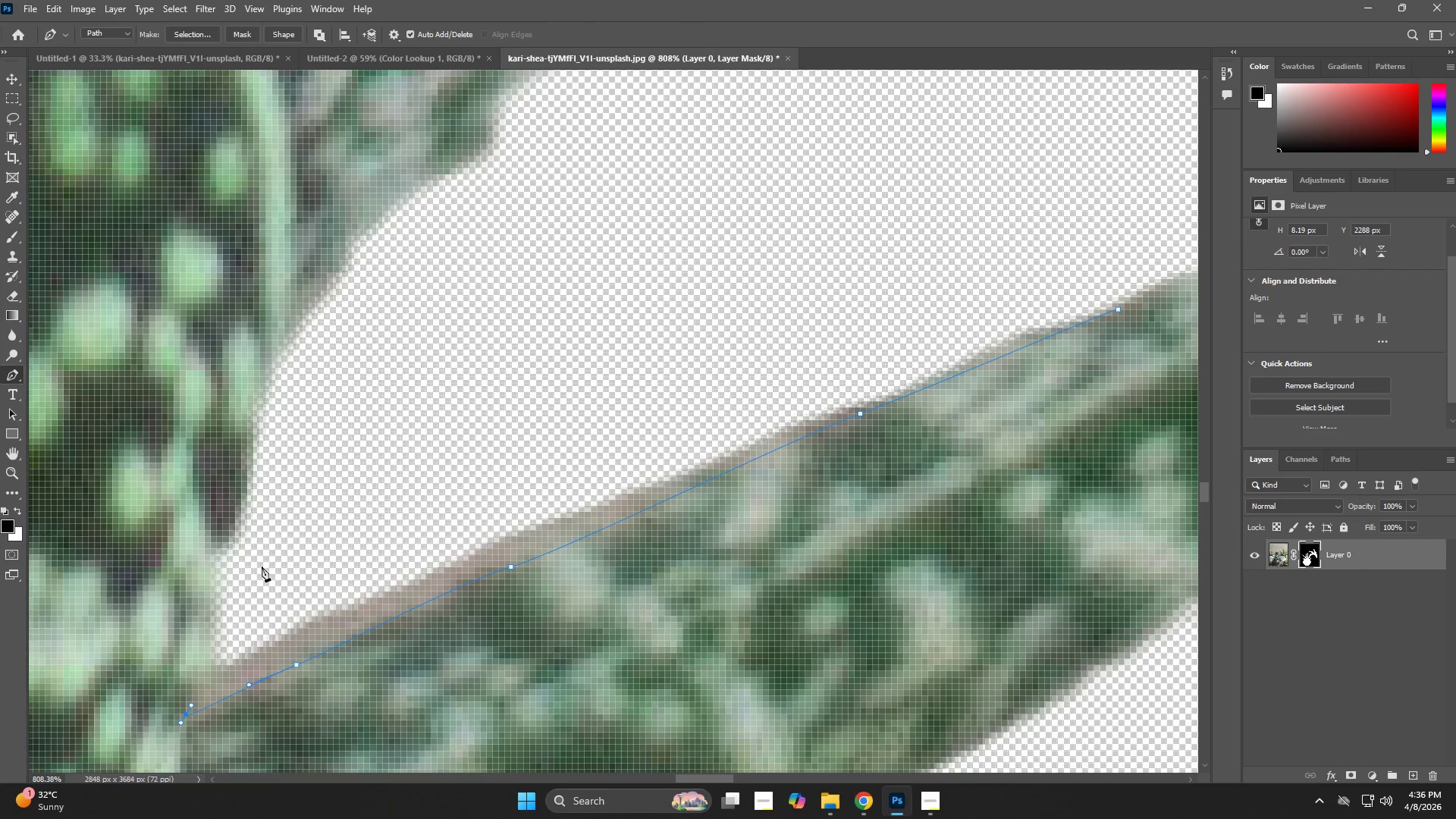 
left_click_drag(start_coordinate=[266, 559], to_coordinate=[271, 548])
 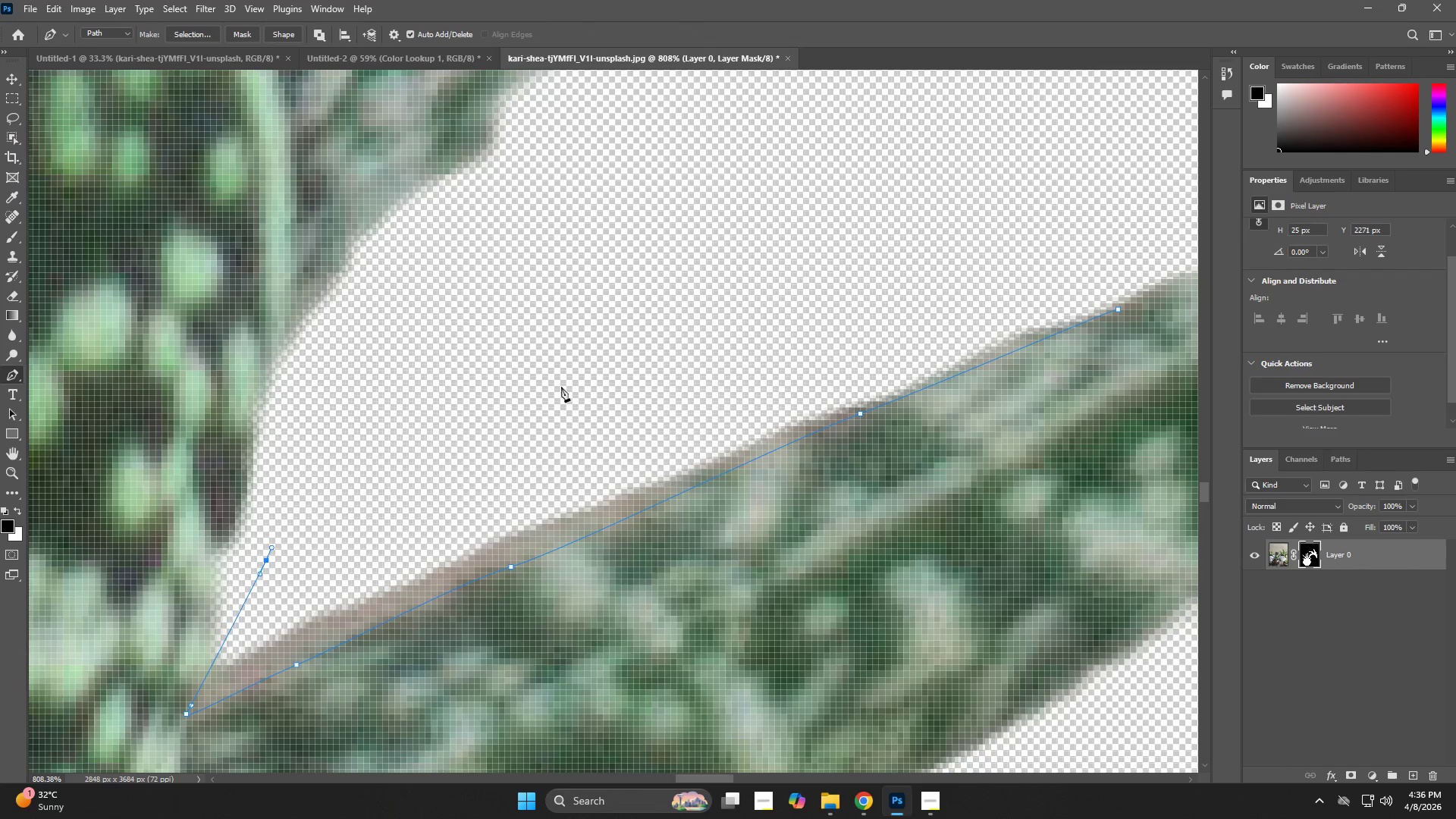 
left_click_drag(start_coordinate=[638, 361], to_coordinate=[767, 312])
 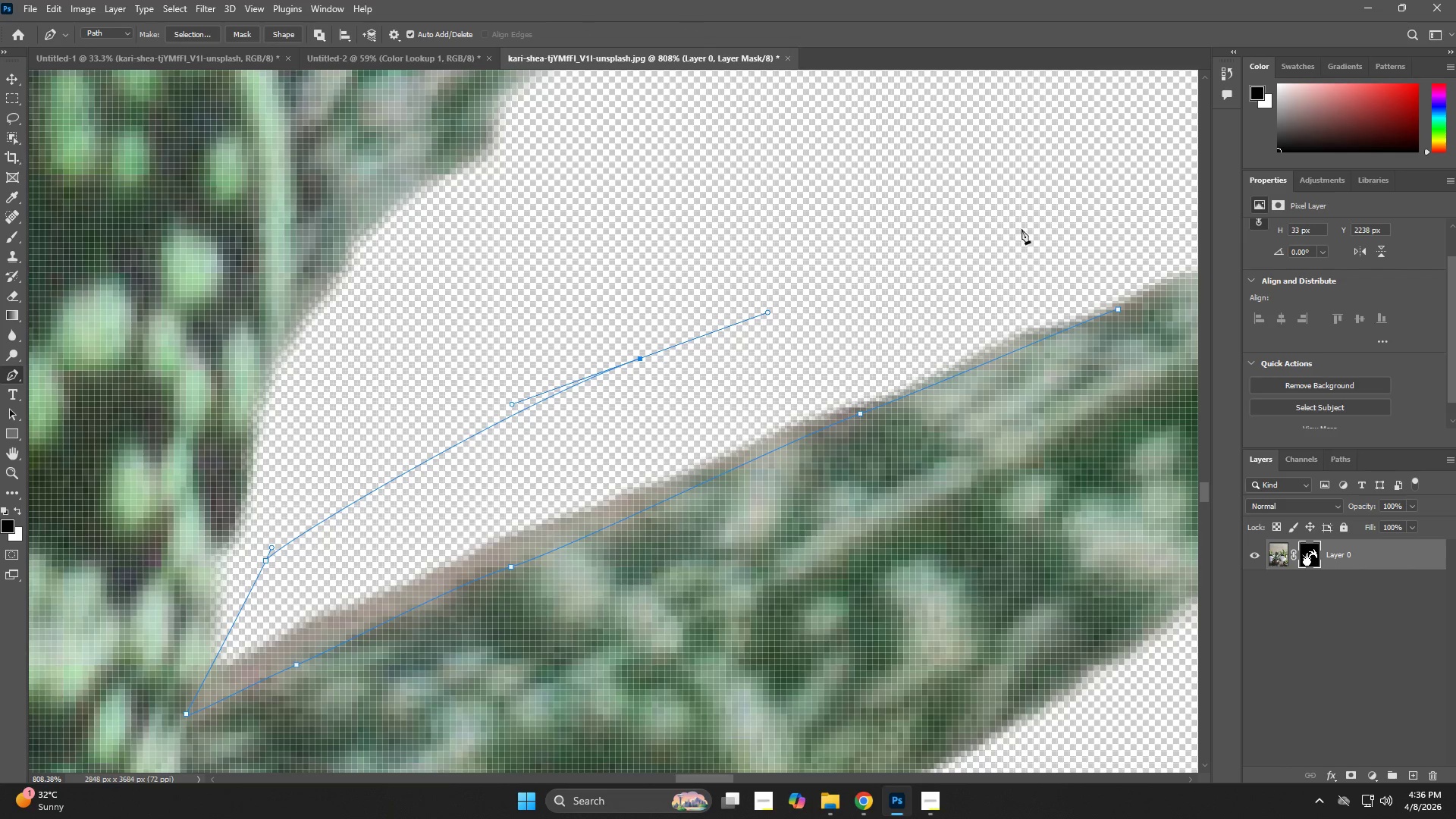 
left_click_drag(start_coordinate=[1069, 218], to_coordinate=[1087, 221])
 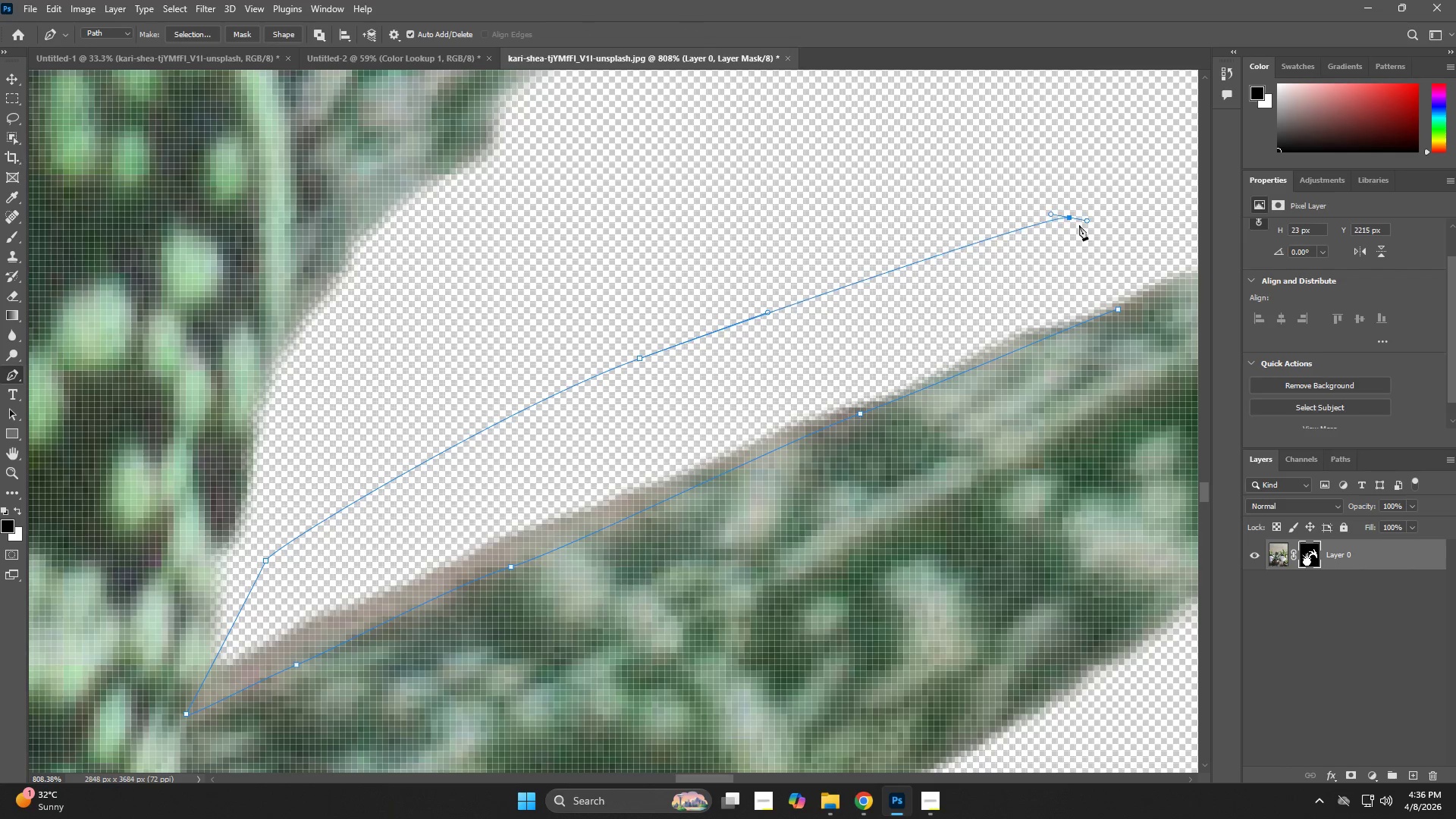 
key(Control+NumpadEnter)
 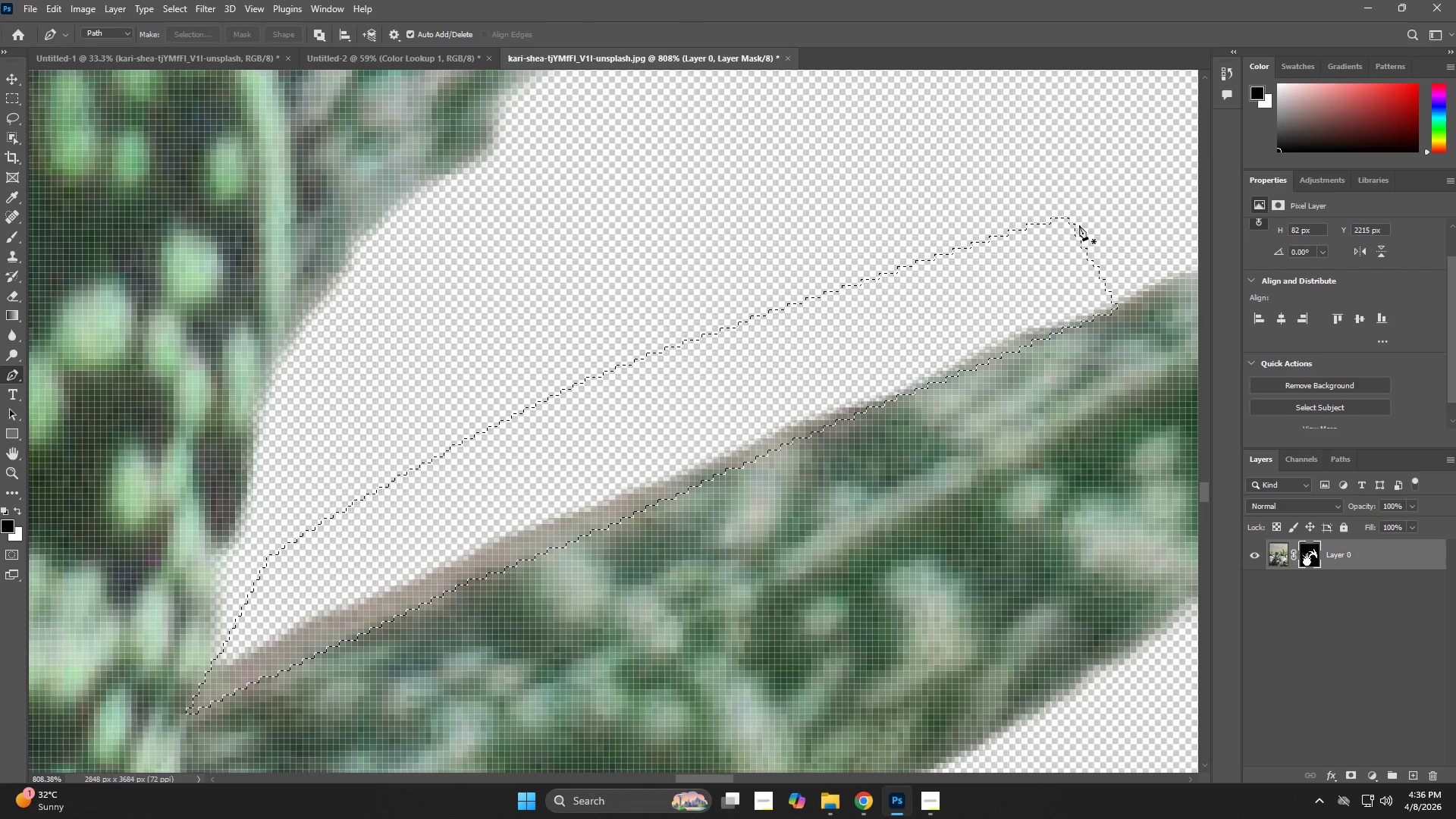 
key(X)
 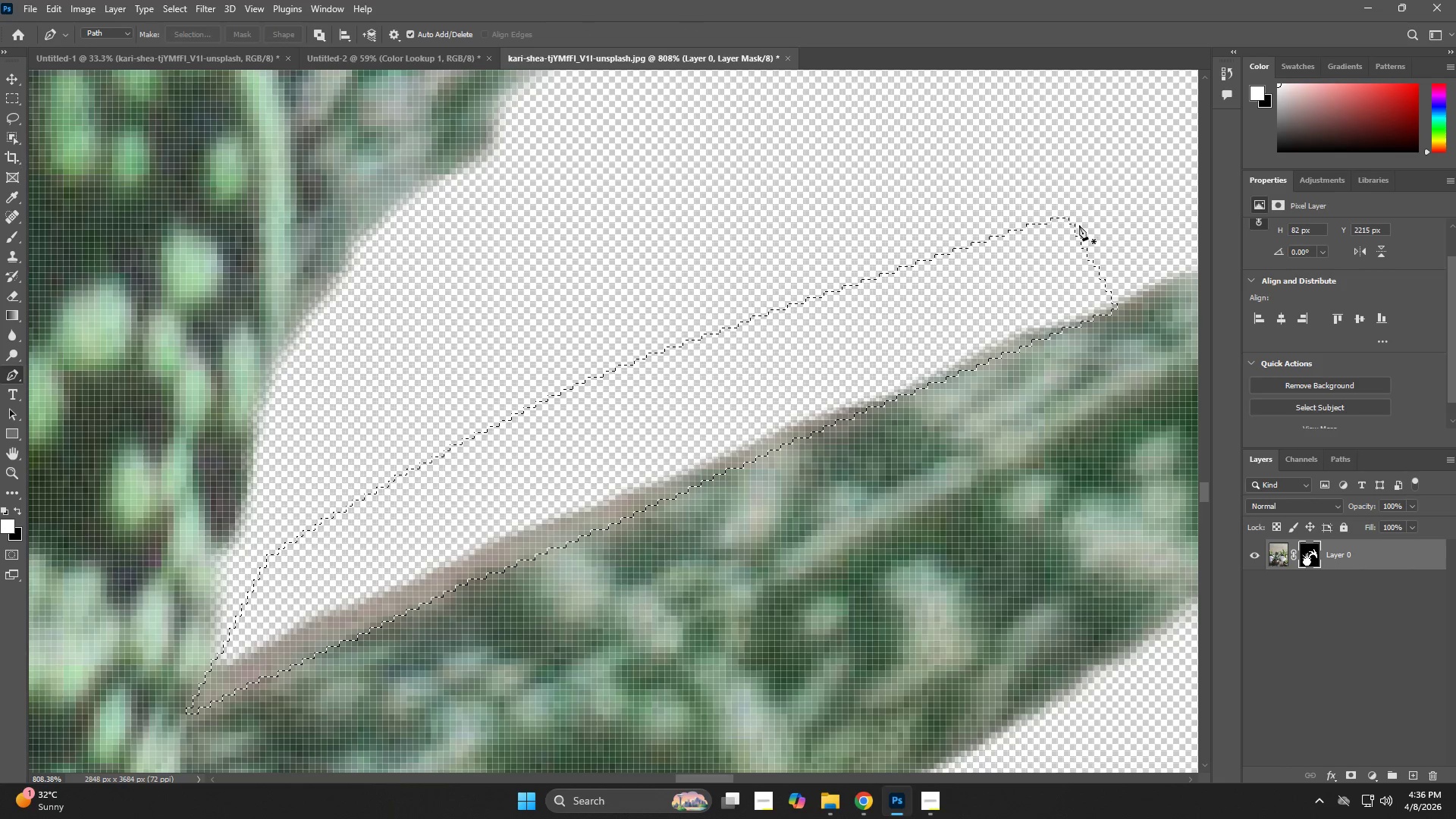 
key(Backspace)
 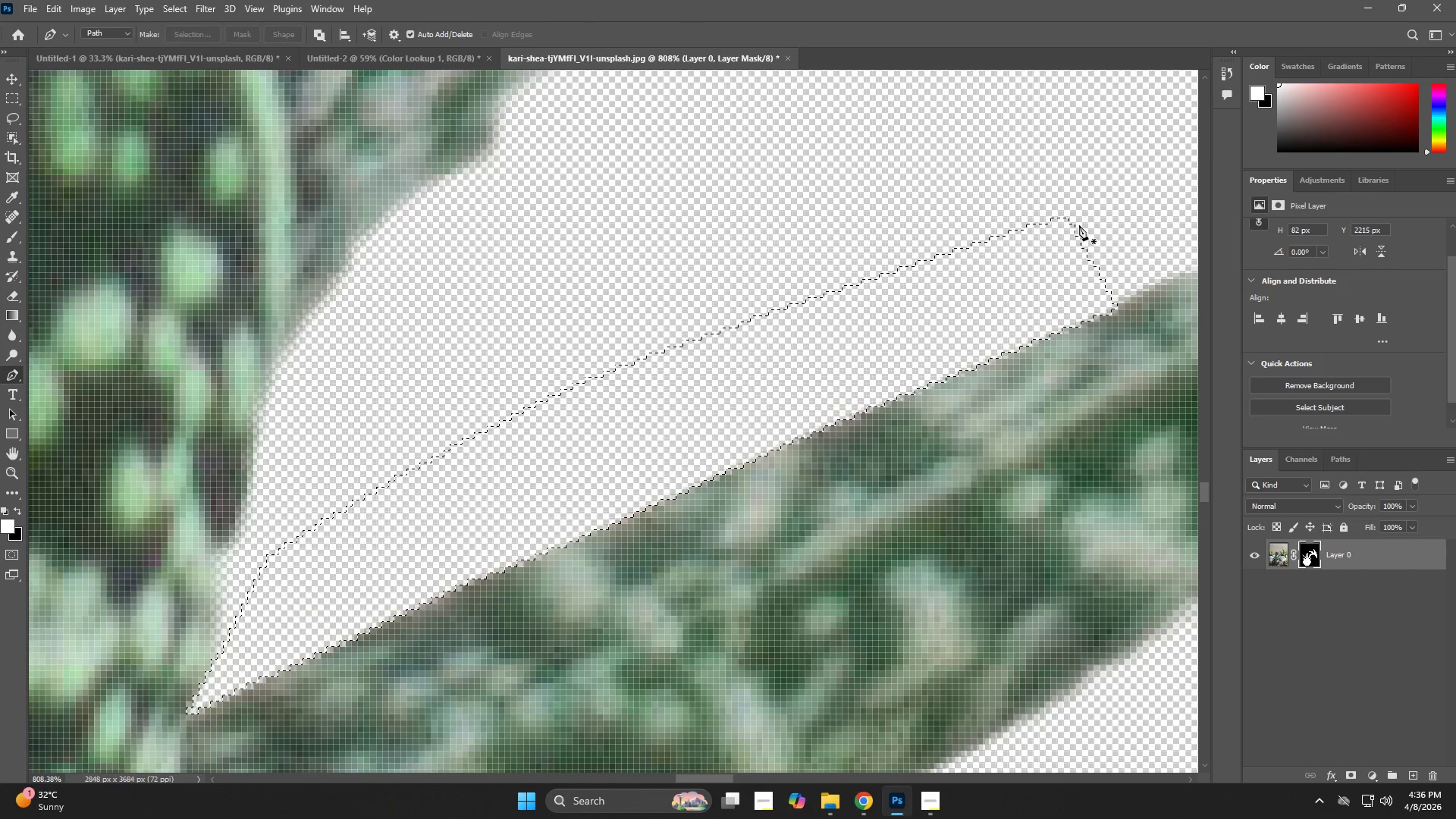 
key(Control+D)
 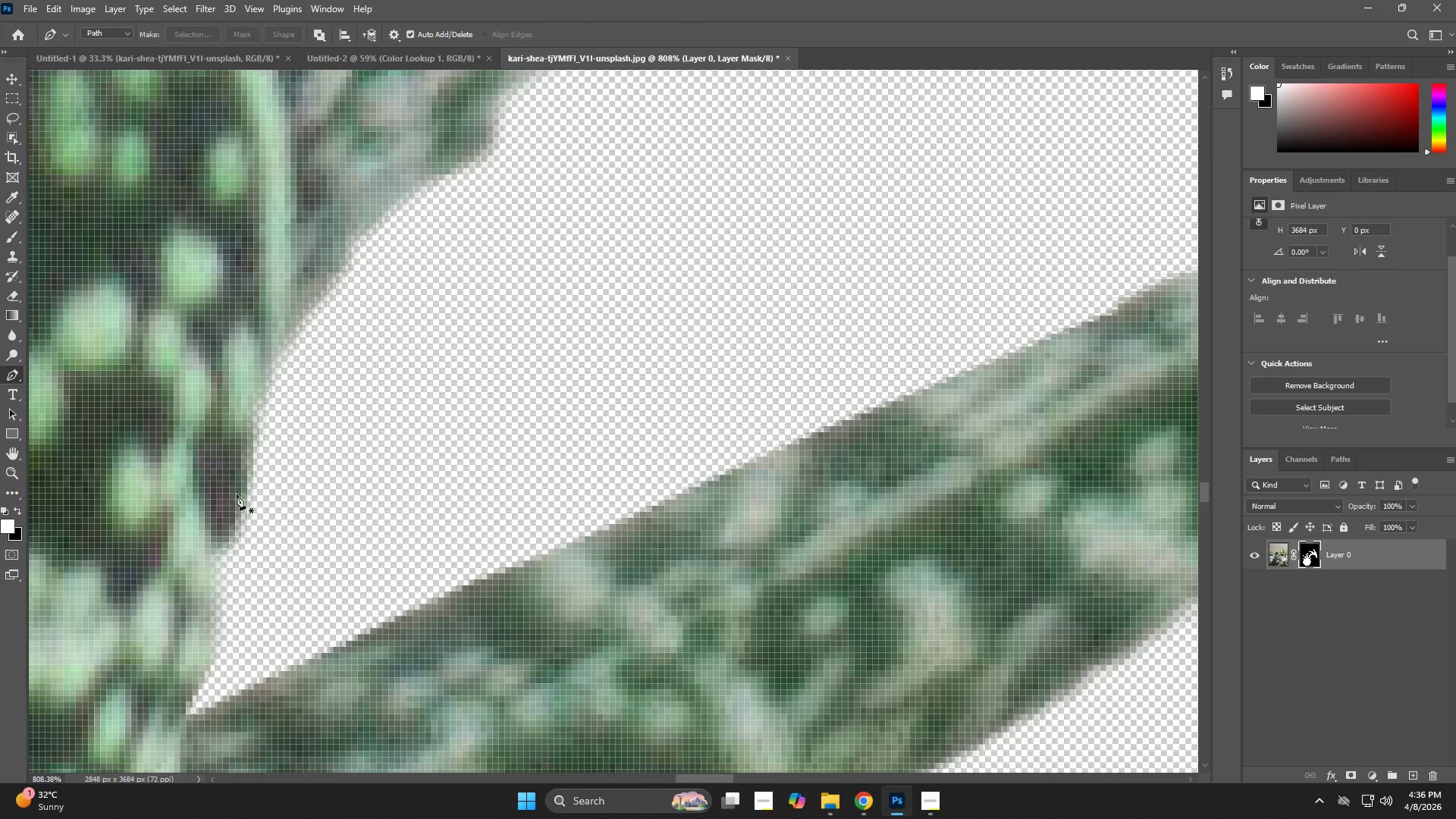 
hold_key(key=Space, duration=0.38)
 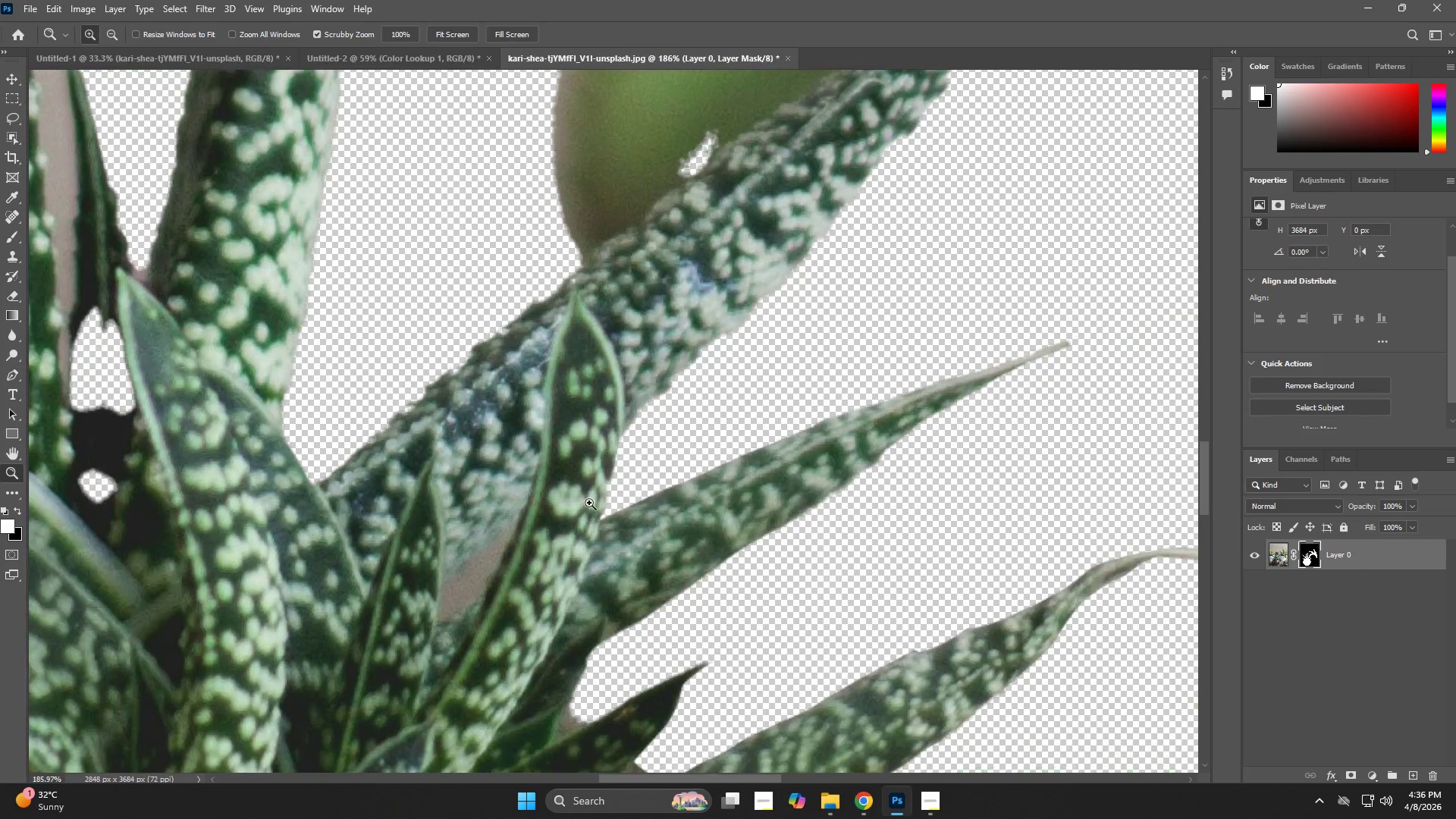 
left_click_drag(start_coordinate=[247, 489], to_coordinate=[513, 441])
 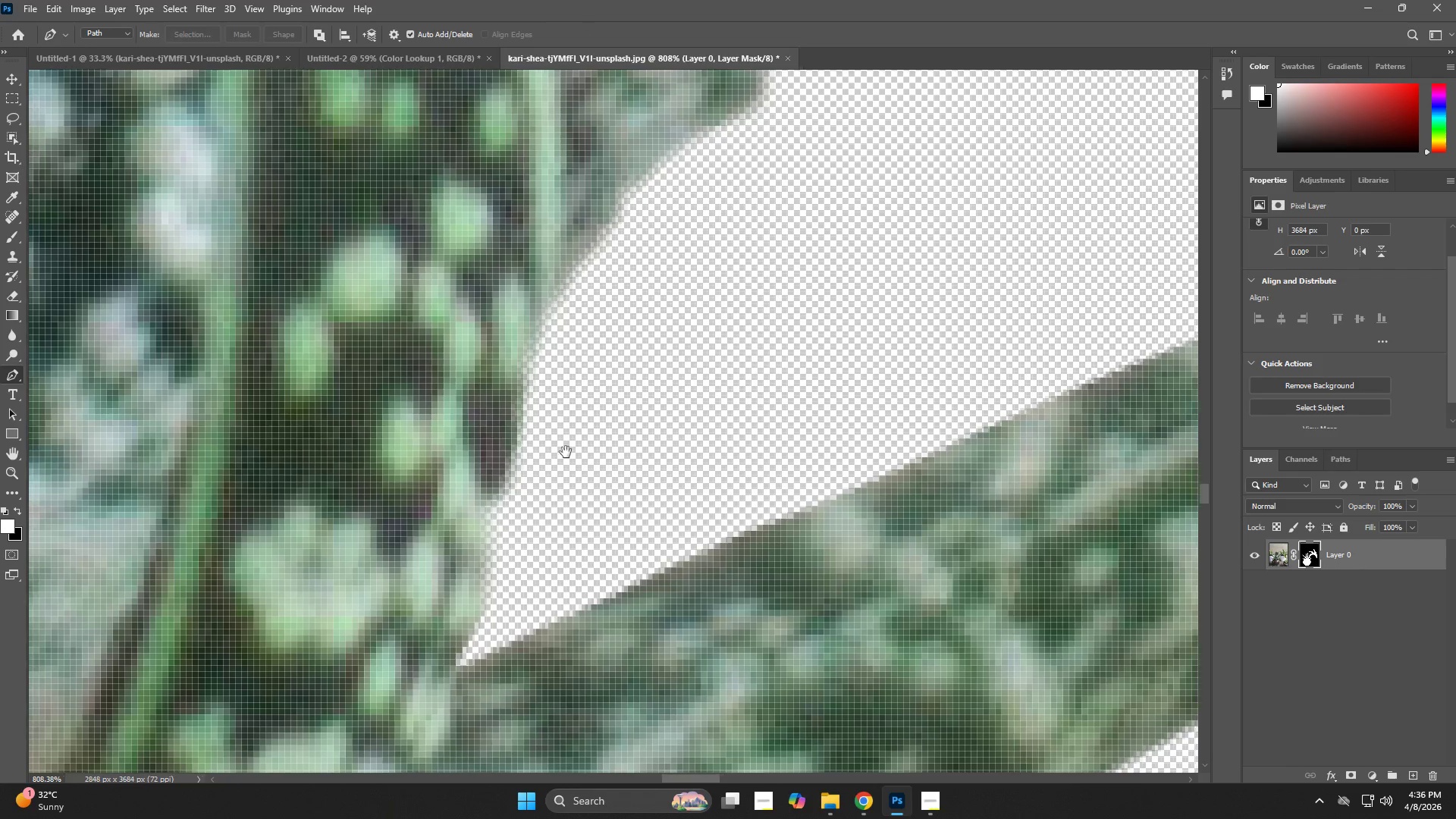 
type(zexzzeze)
 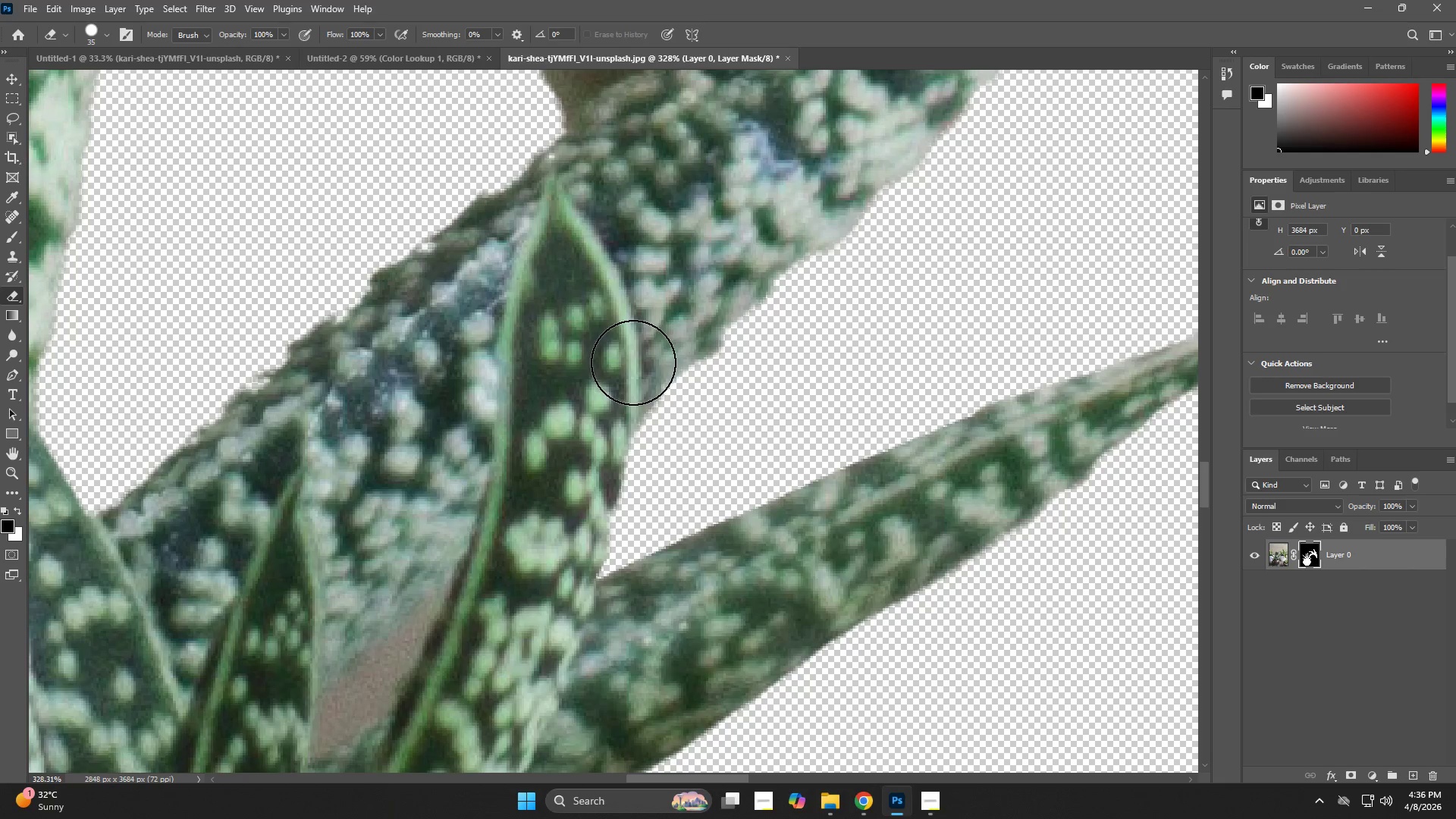 
left_click_drag(start_coordinate=[641, 475], to_coordinate=[543, 504])
 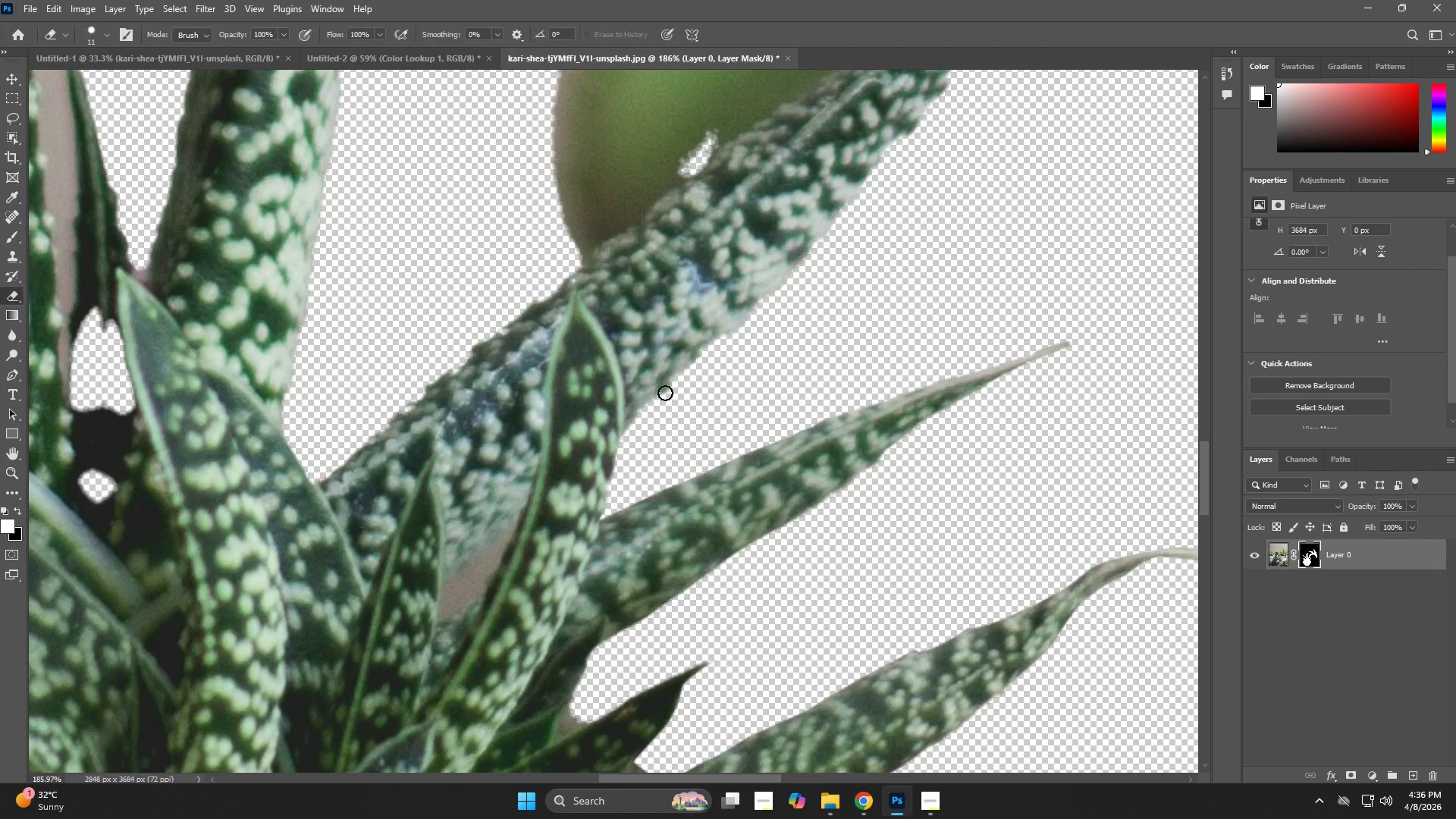 
hold_key(key=AltLeft, duration=0.38)
 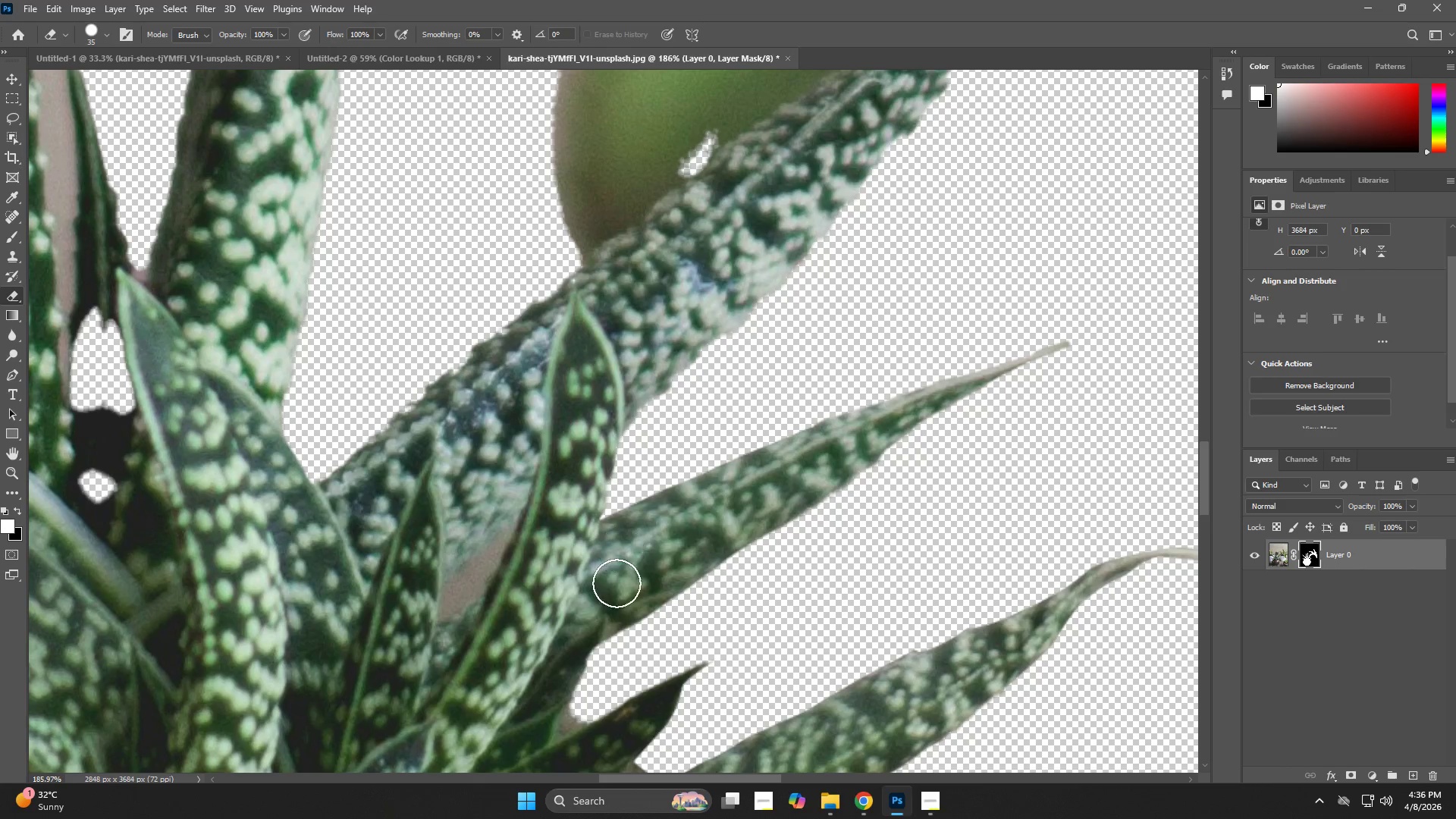 
hold_key(key=Space, duration=0.34)
 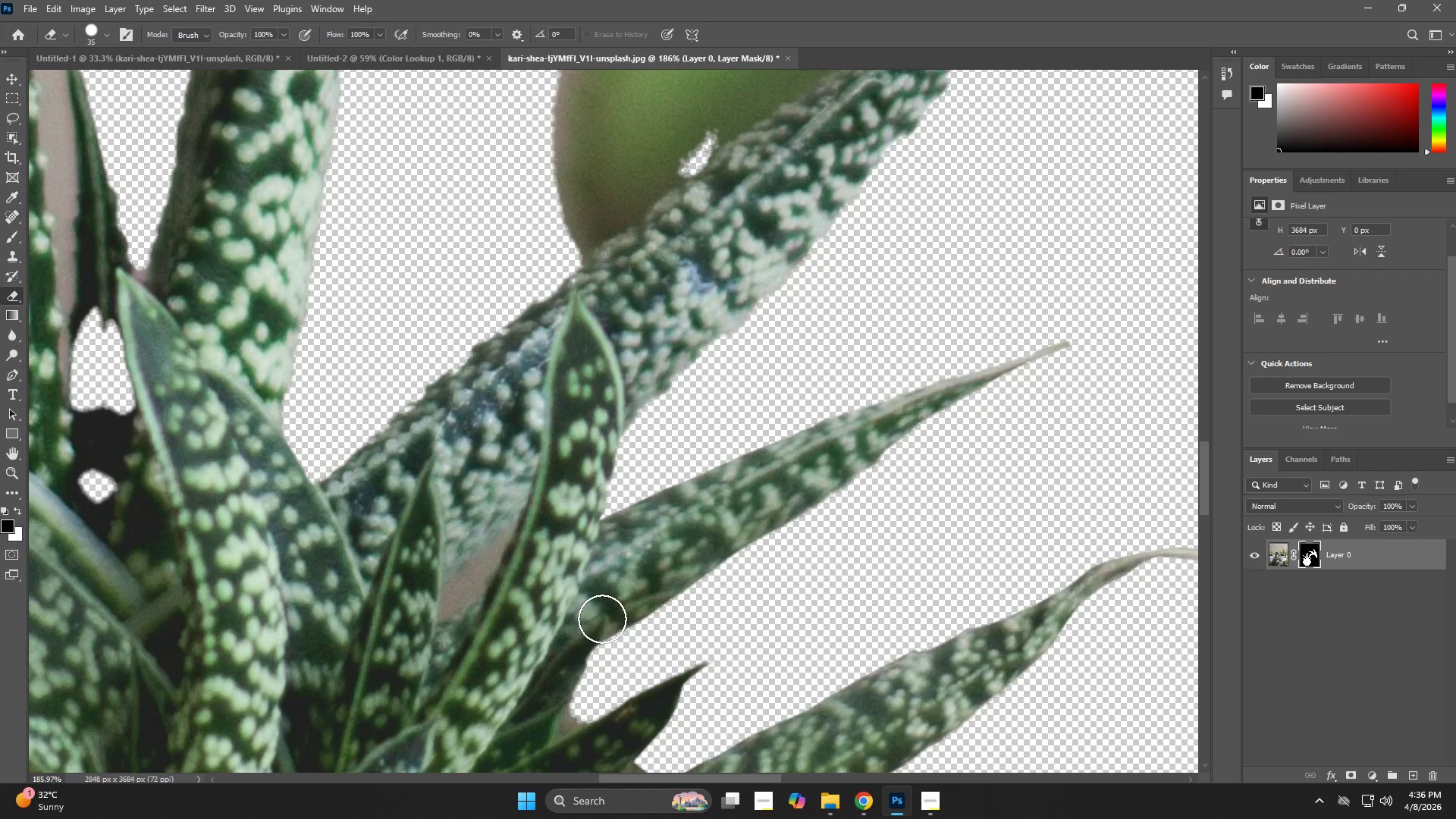 
hold_key(key=Space, duration=0.67)
 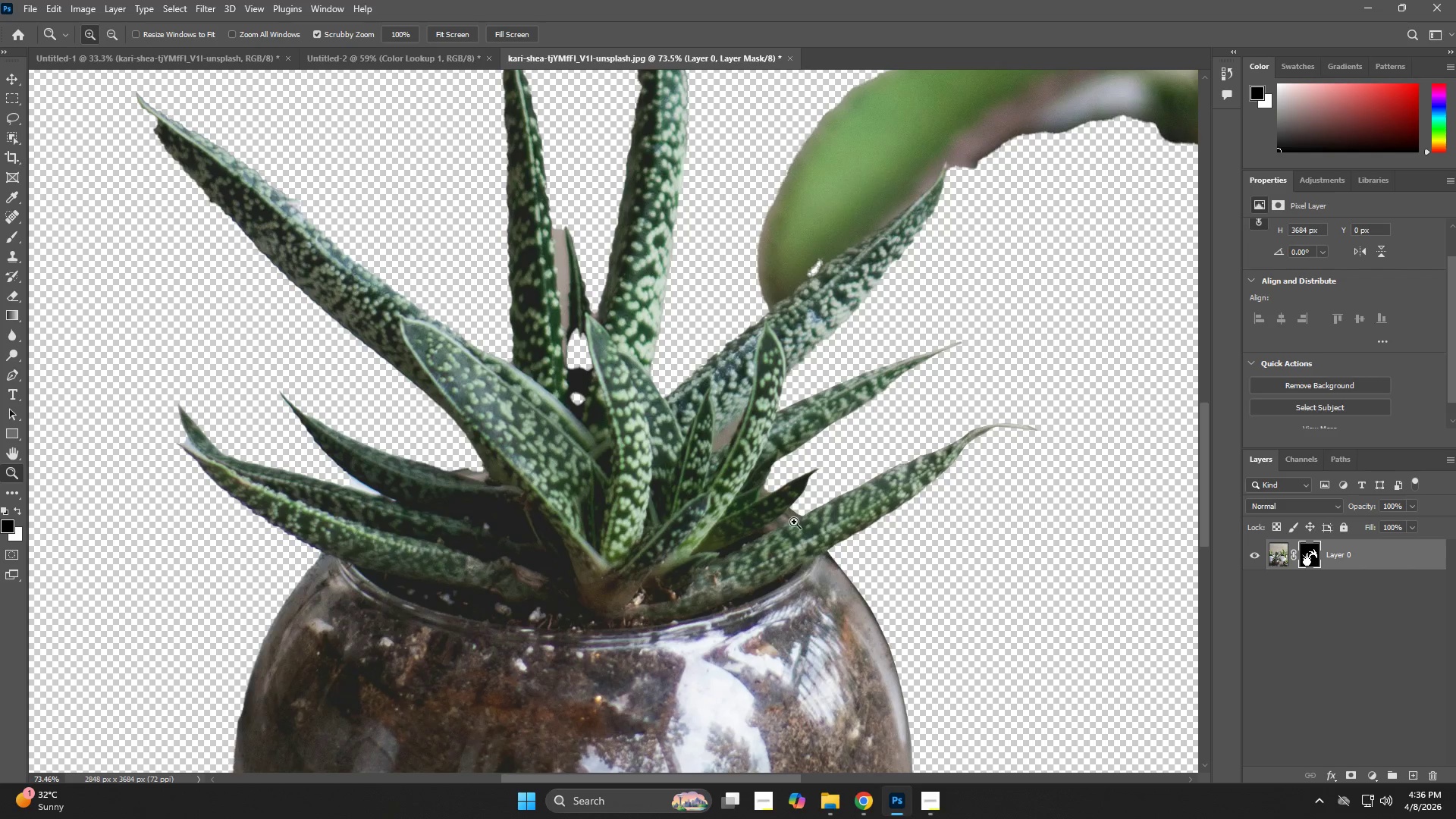 
left_click_drag(start_coordinate=[673, 675], to_coordinate=[800, 465])
 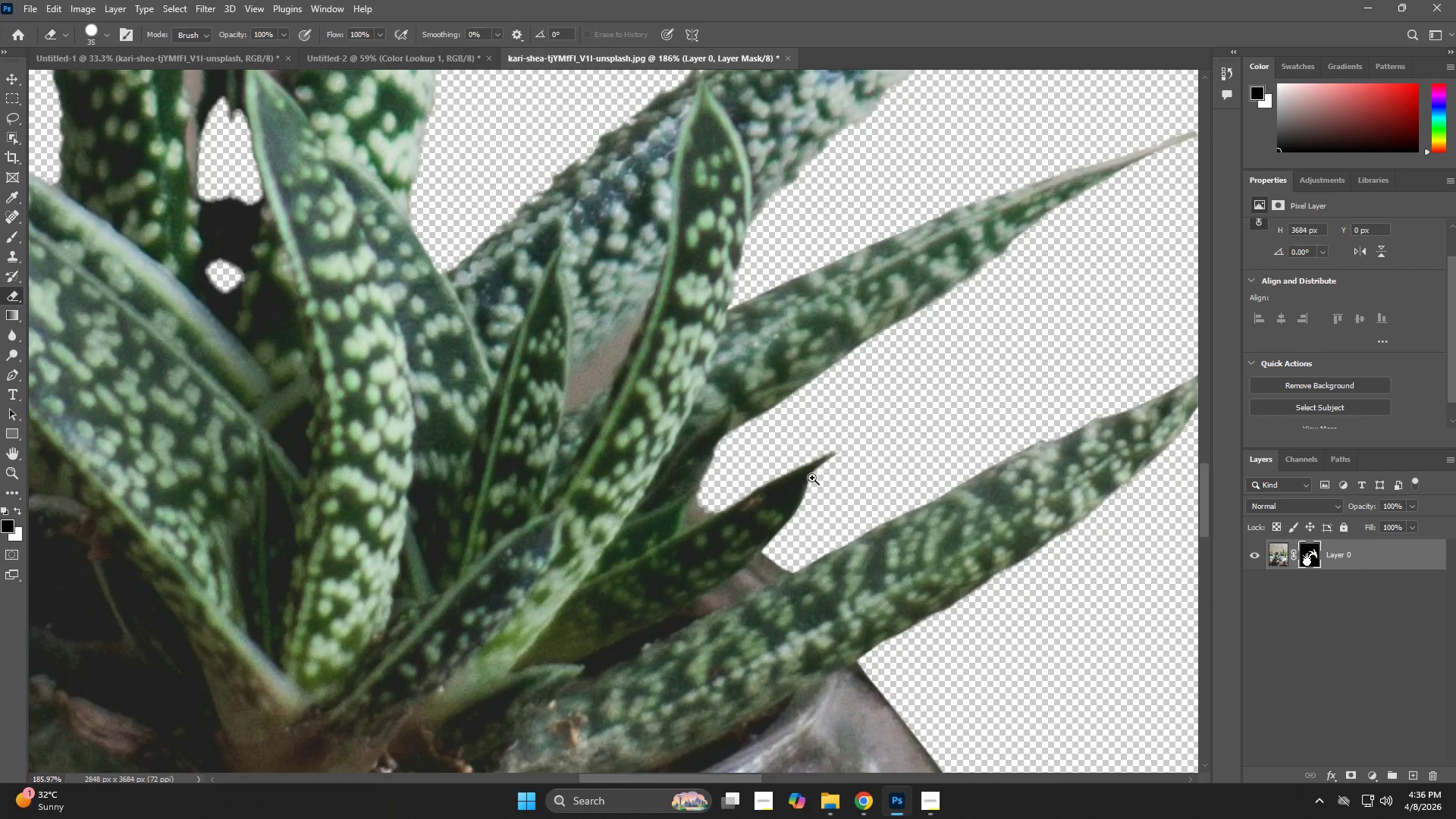 
left_click_drag(start_coordinate=[808, 479], to_coordinate=[746, 500])
 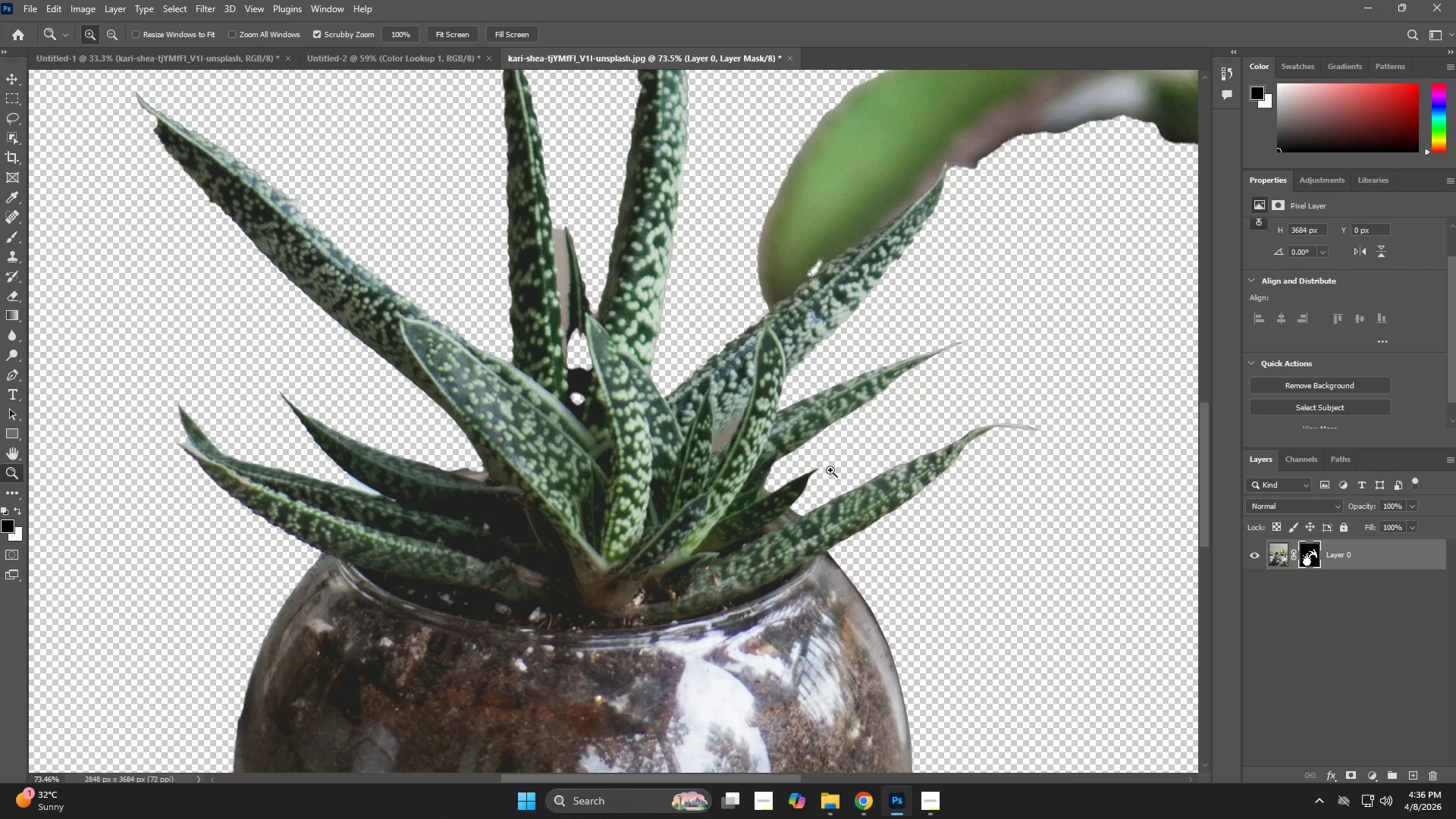 
hold_key(key=Space, duration=0.73)
 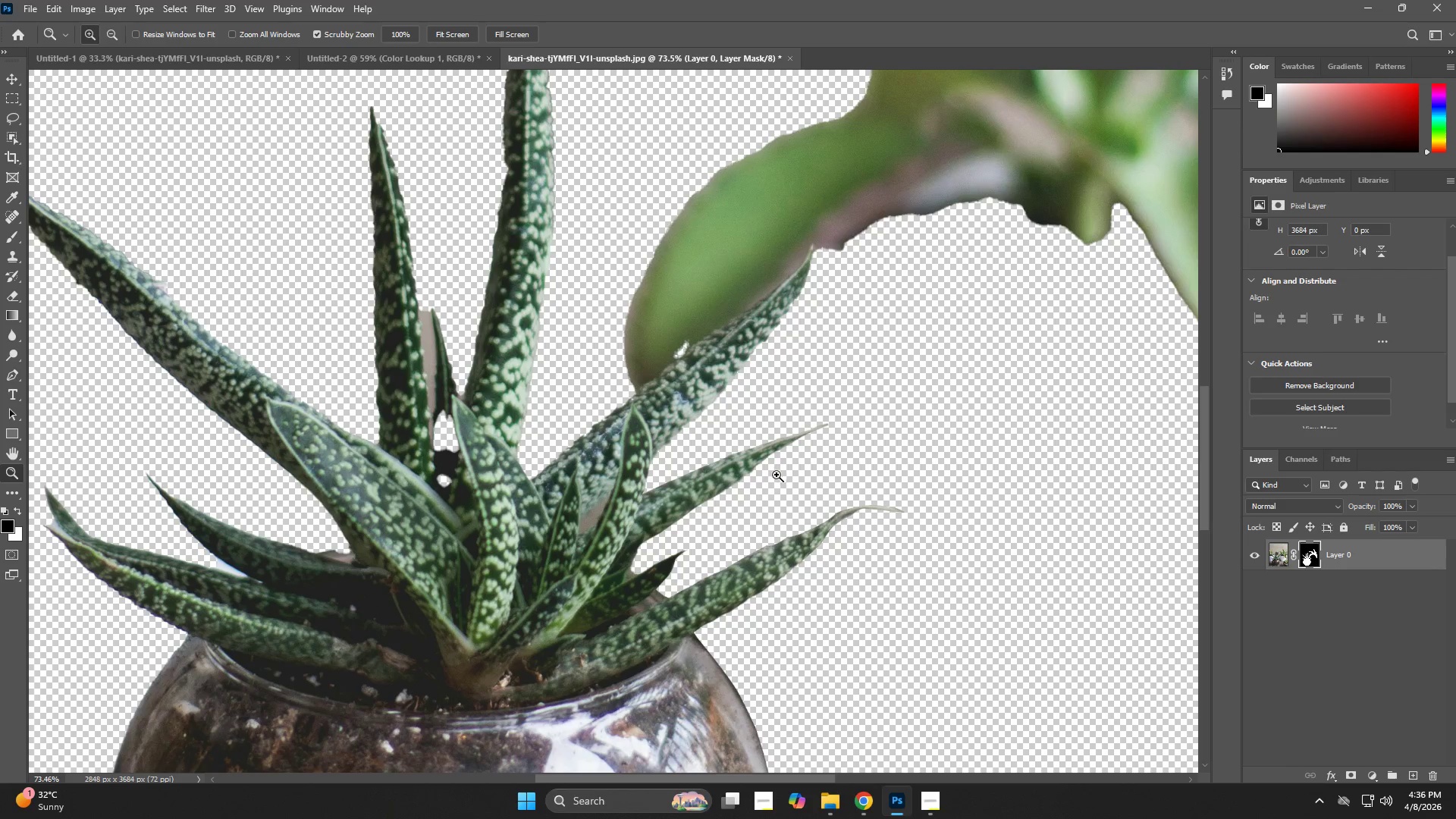 
left_click_drag(start_coordinate=[920, 367], to_coordinate=[786, 449])
 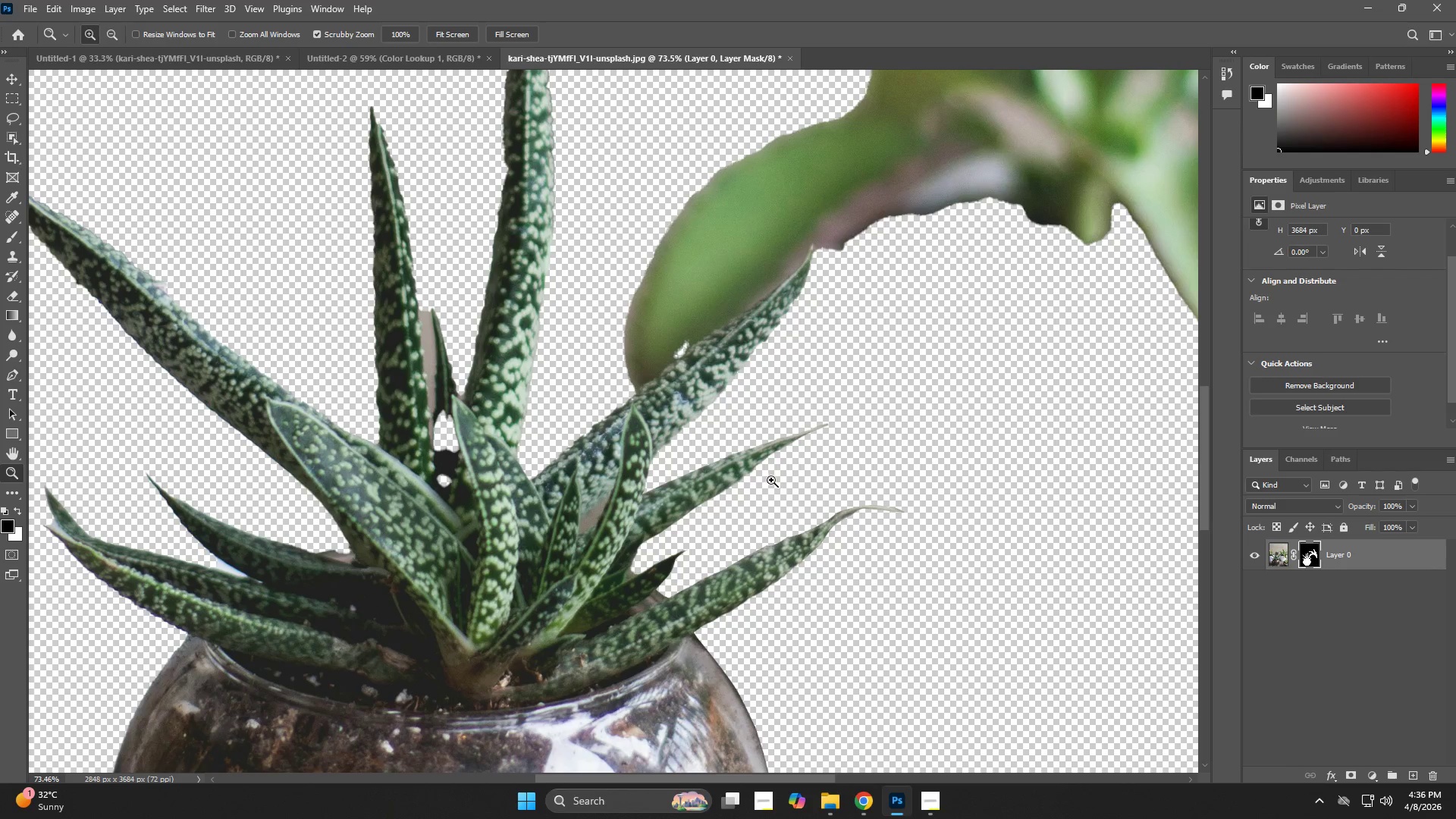 
left_click_drag(start_coordinate=[777, 473], to_coordinate=[701, 502])
 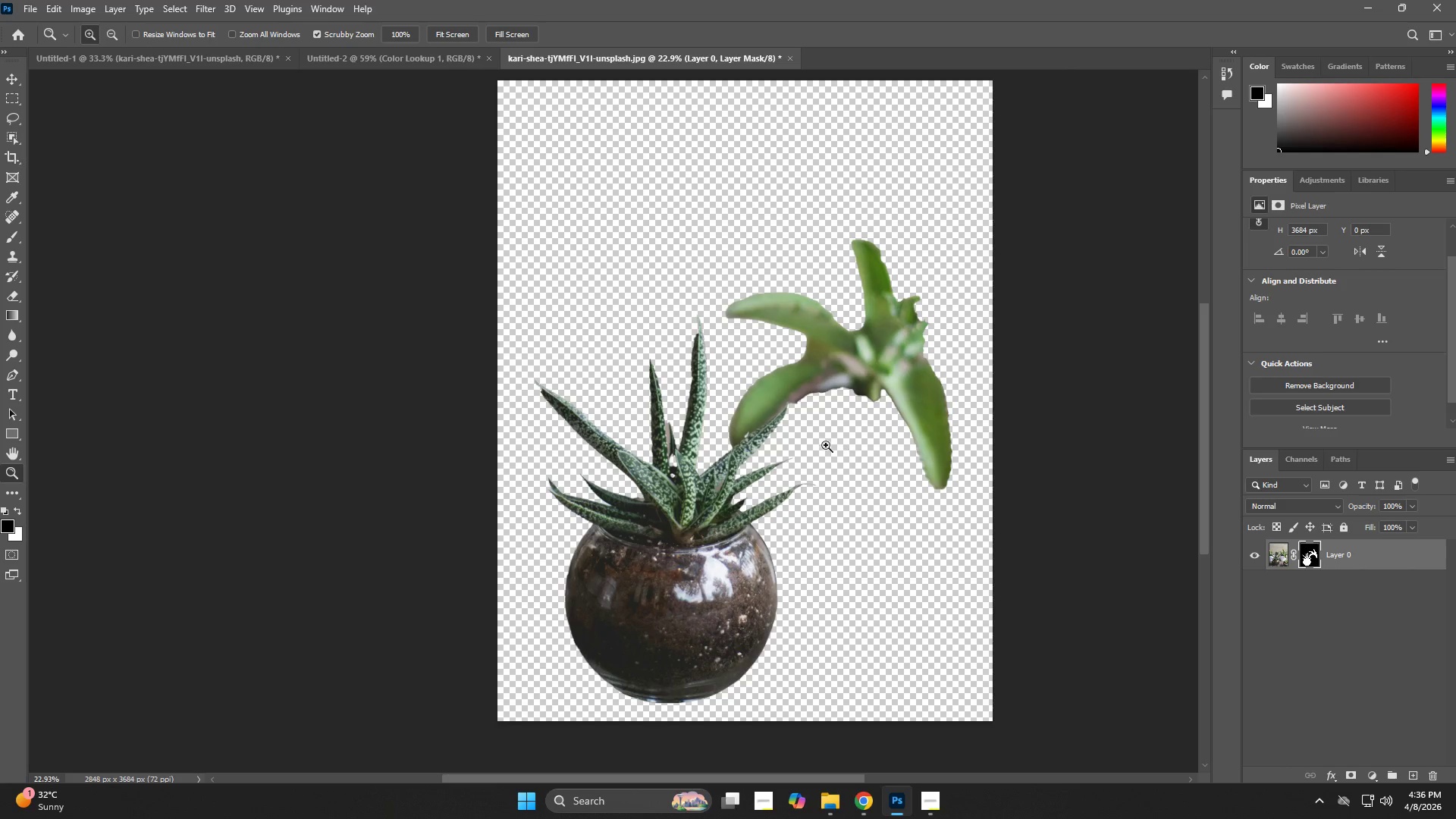 
left_click_drag(start_coordinate=[793, 419], to_coordinate=[905, 488])
 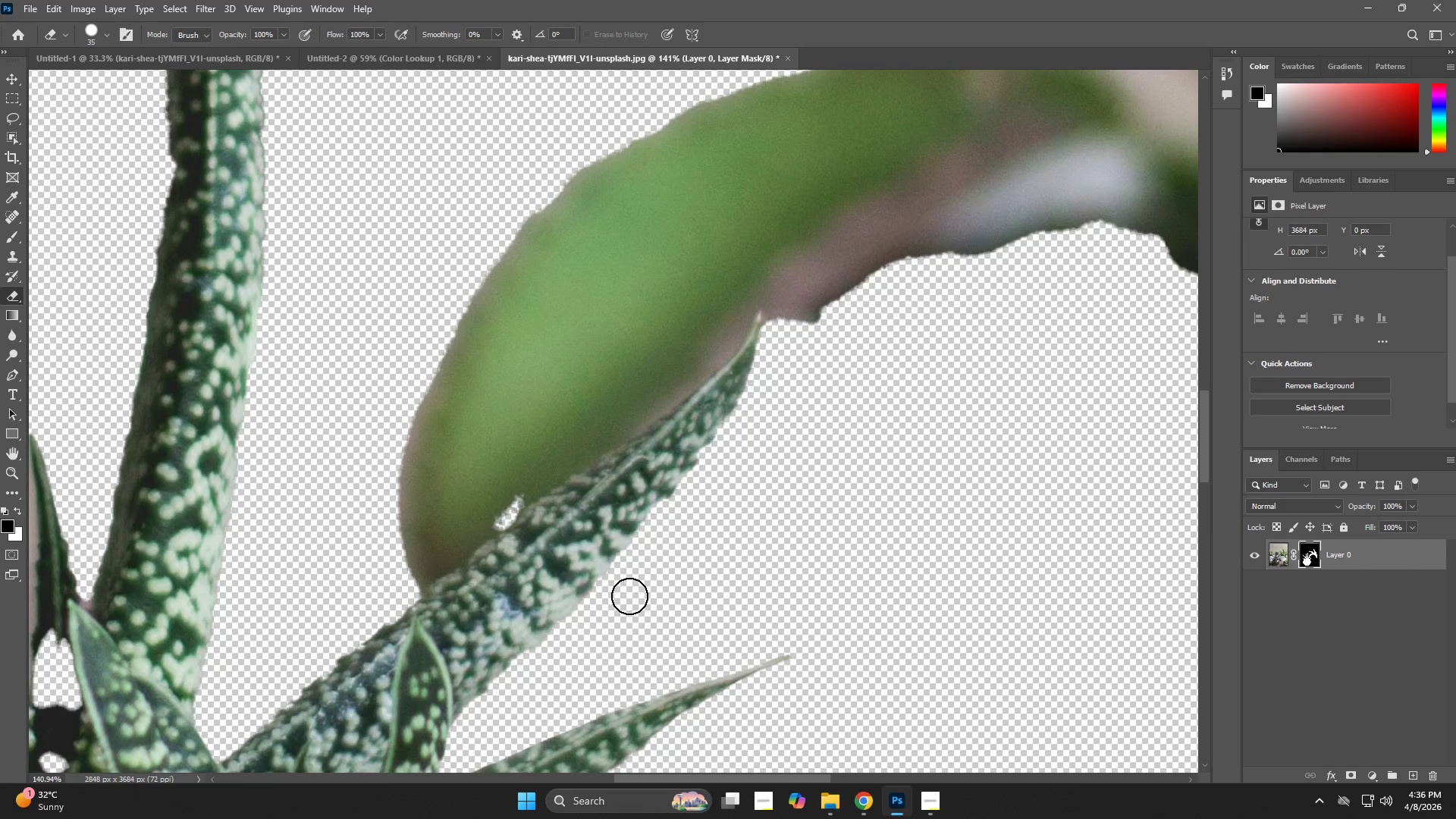 
hold_key(key=Space, duration=0.48)
 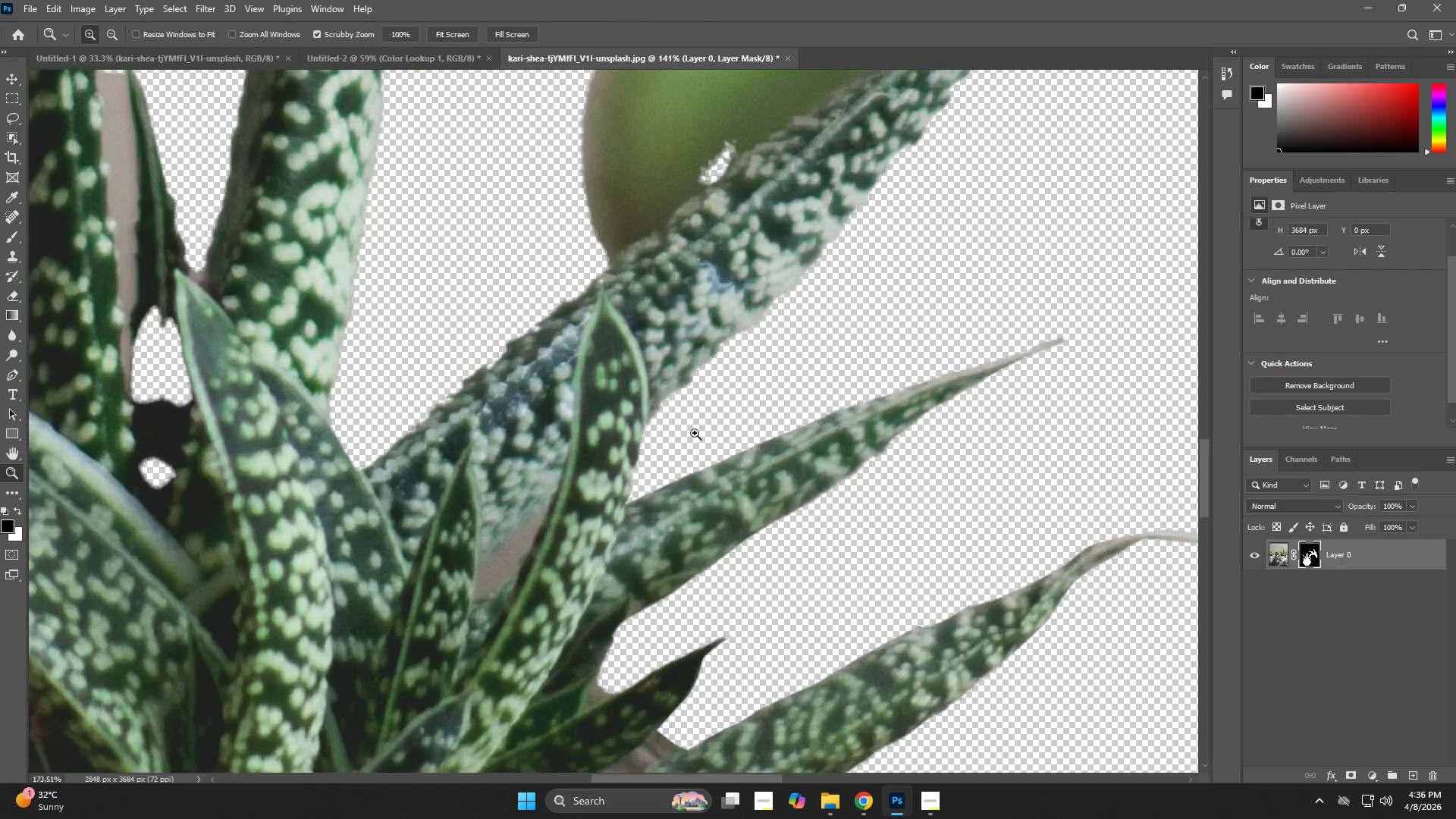 
left_click_drag(start_coordinate=[495, 714], to_coordinate=[692, 412])
 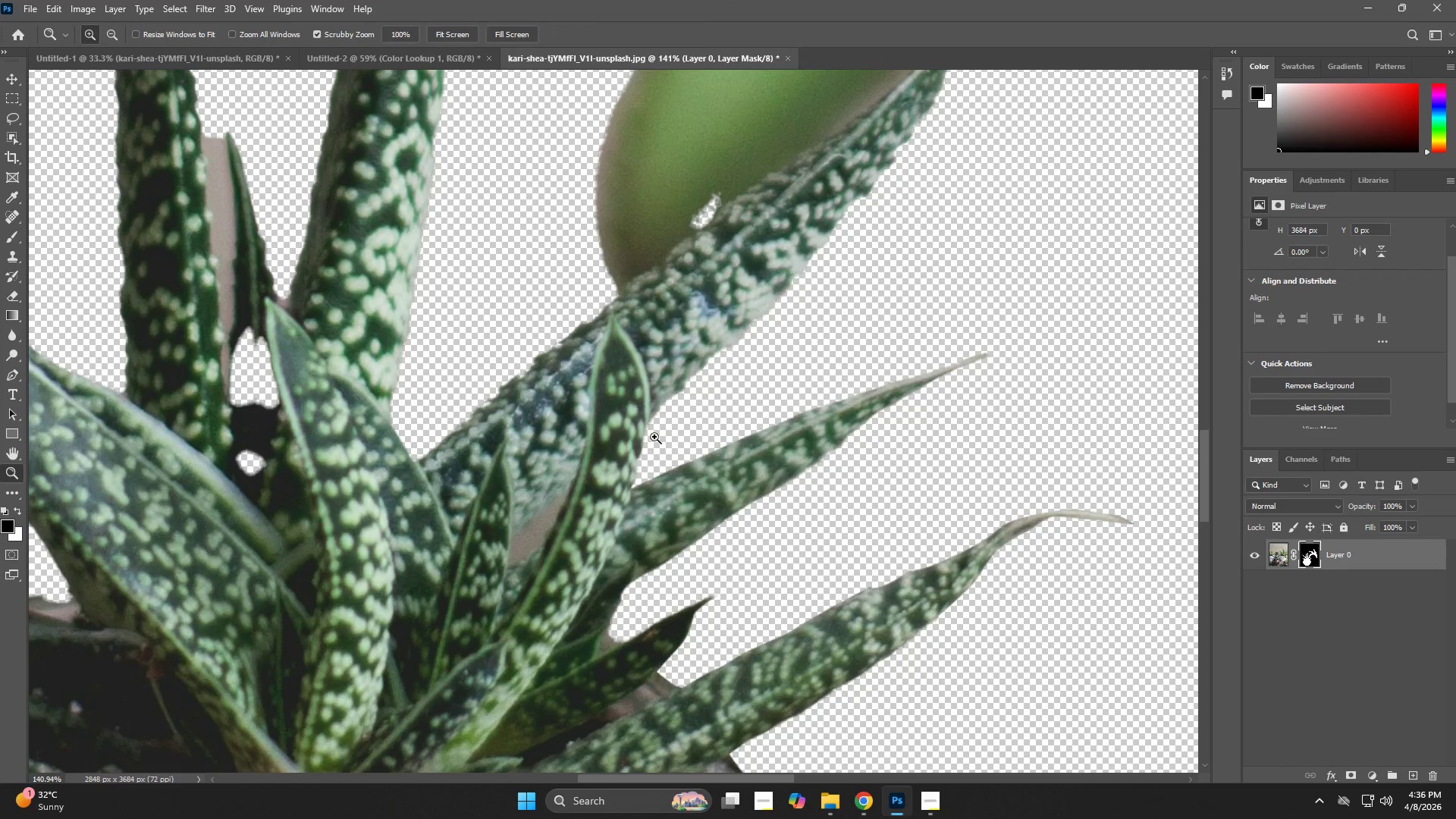 
left_click_drag(start_coordinate=[658, 420], to_coordinate=[714, 438])
 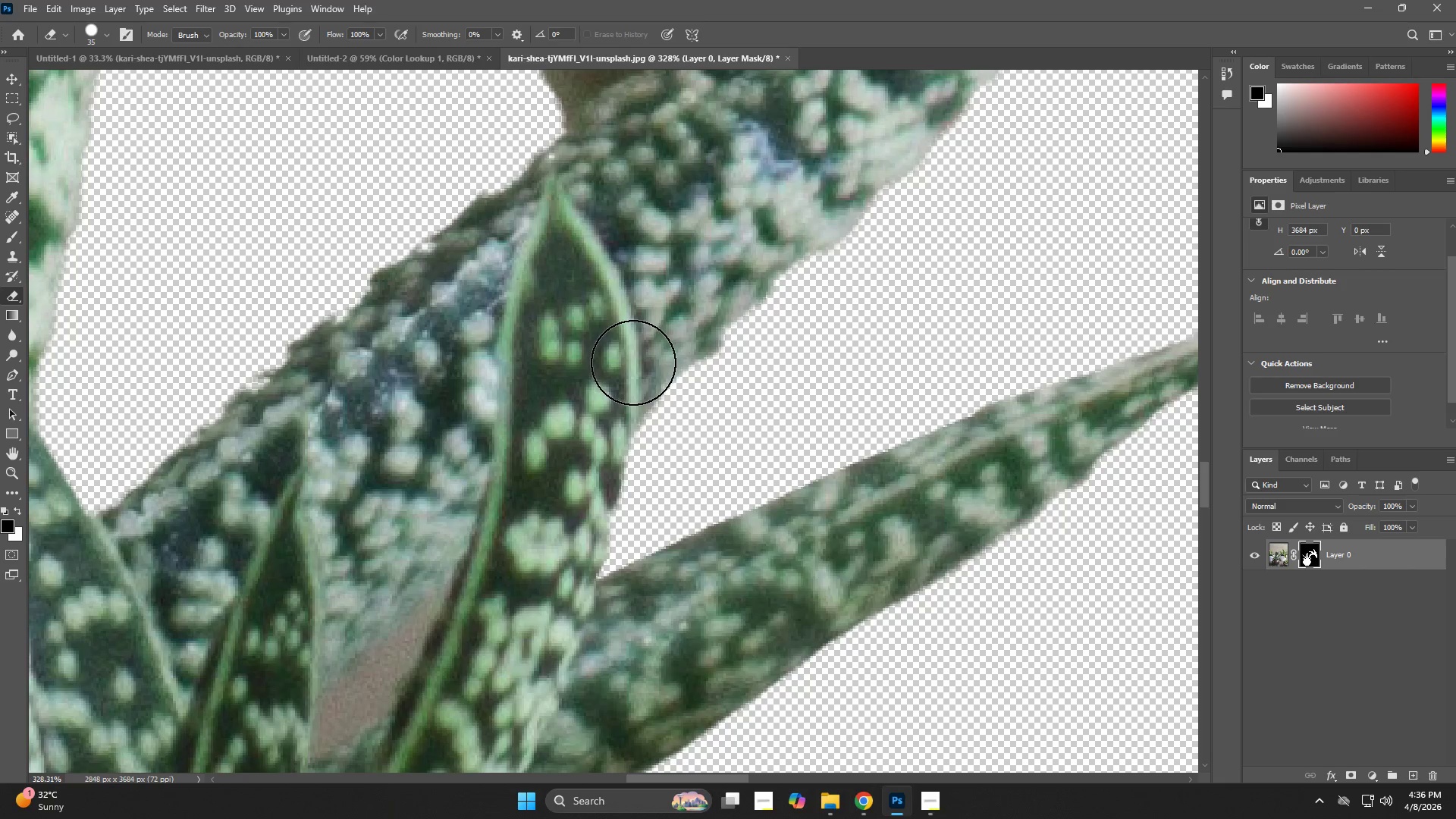 
left_click_drag(start_coordinate=[632, 362], to_coordinate=[582, 392])
 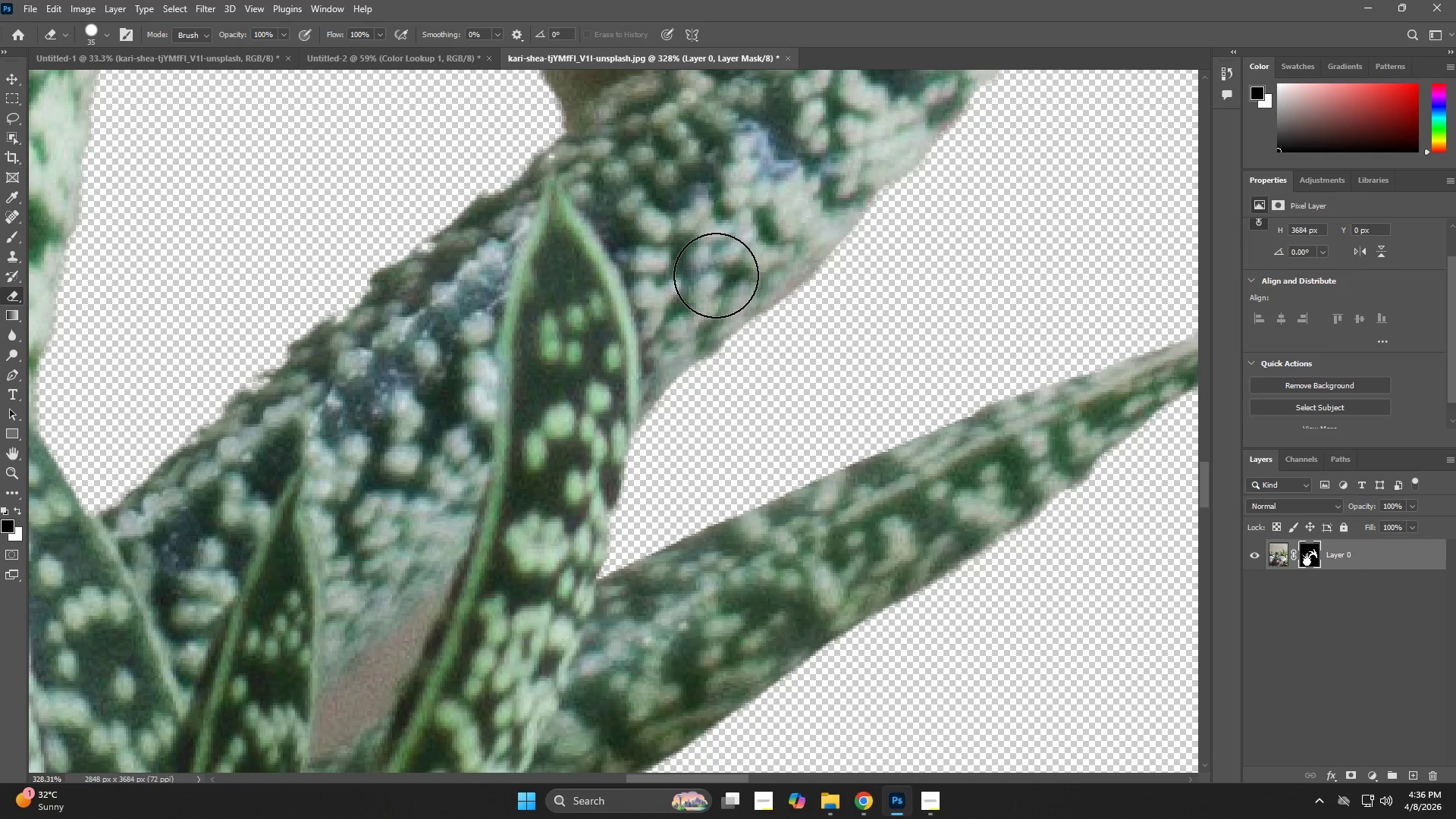 
left_click_drag(start_coordinate=[701, 292], to_coordinate=[601, 385])
 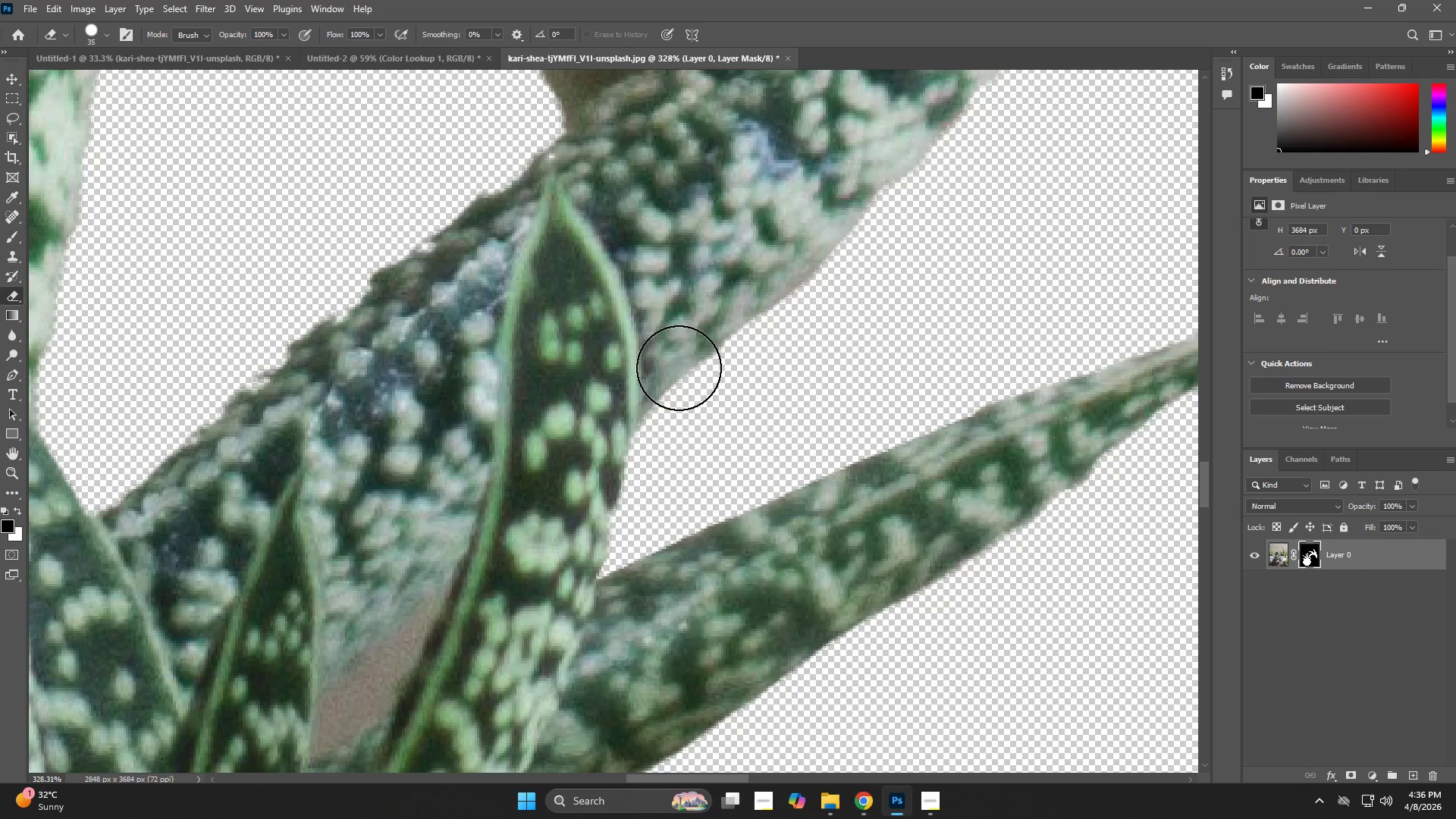 
hold_key(key=Space, duration=0.55)
 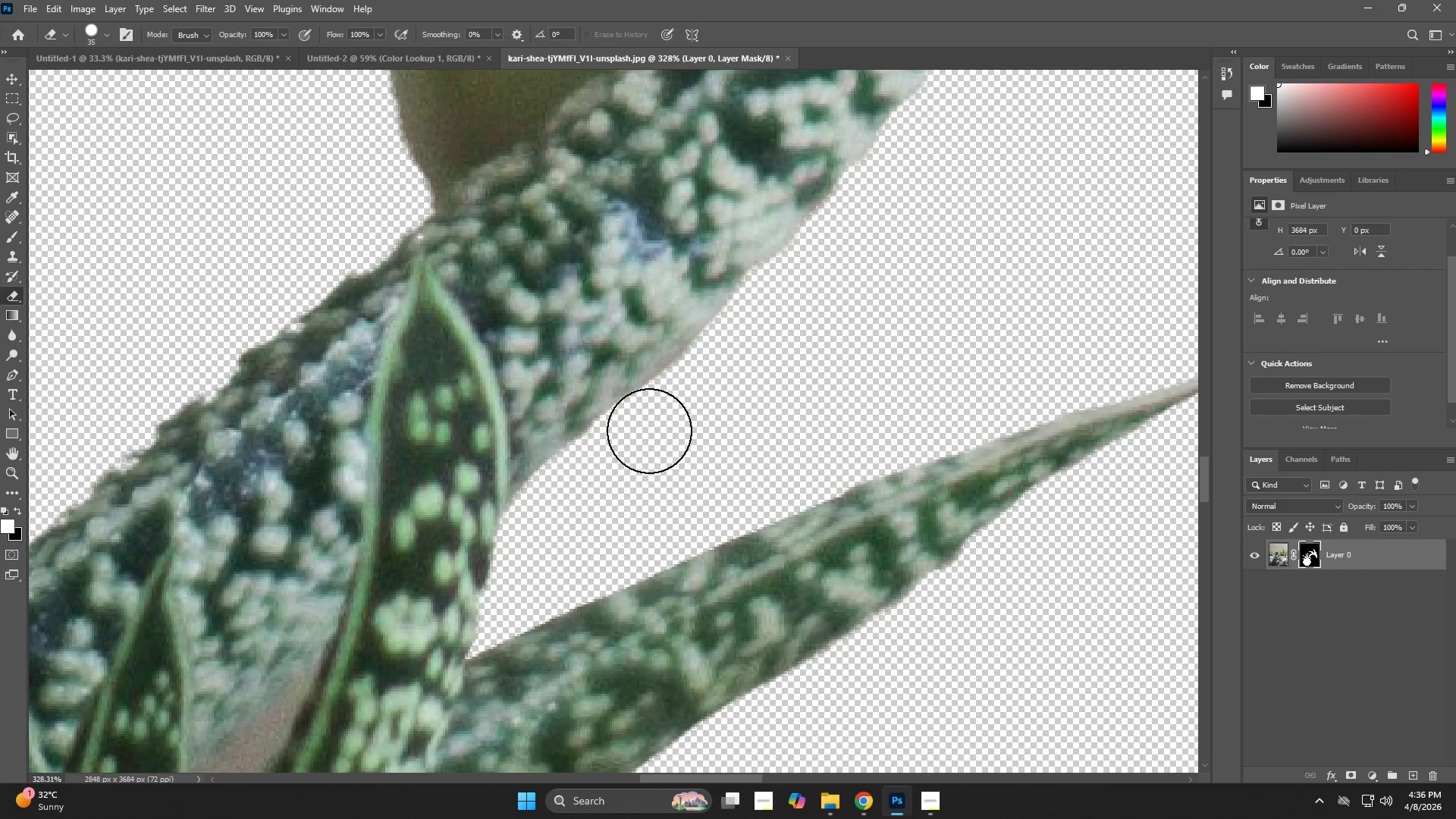 
left_click_drag(start_coordinate=[842, 325], to_coordinate=[711, 406])
 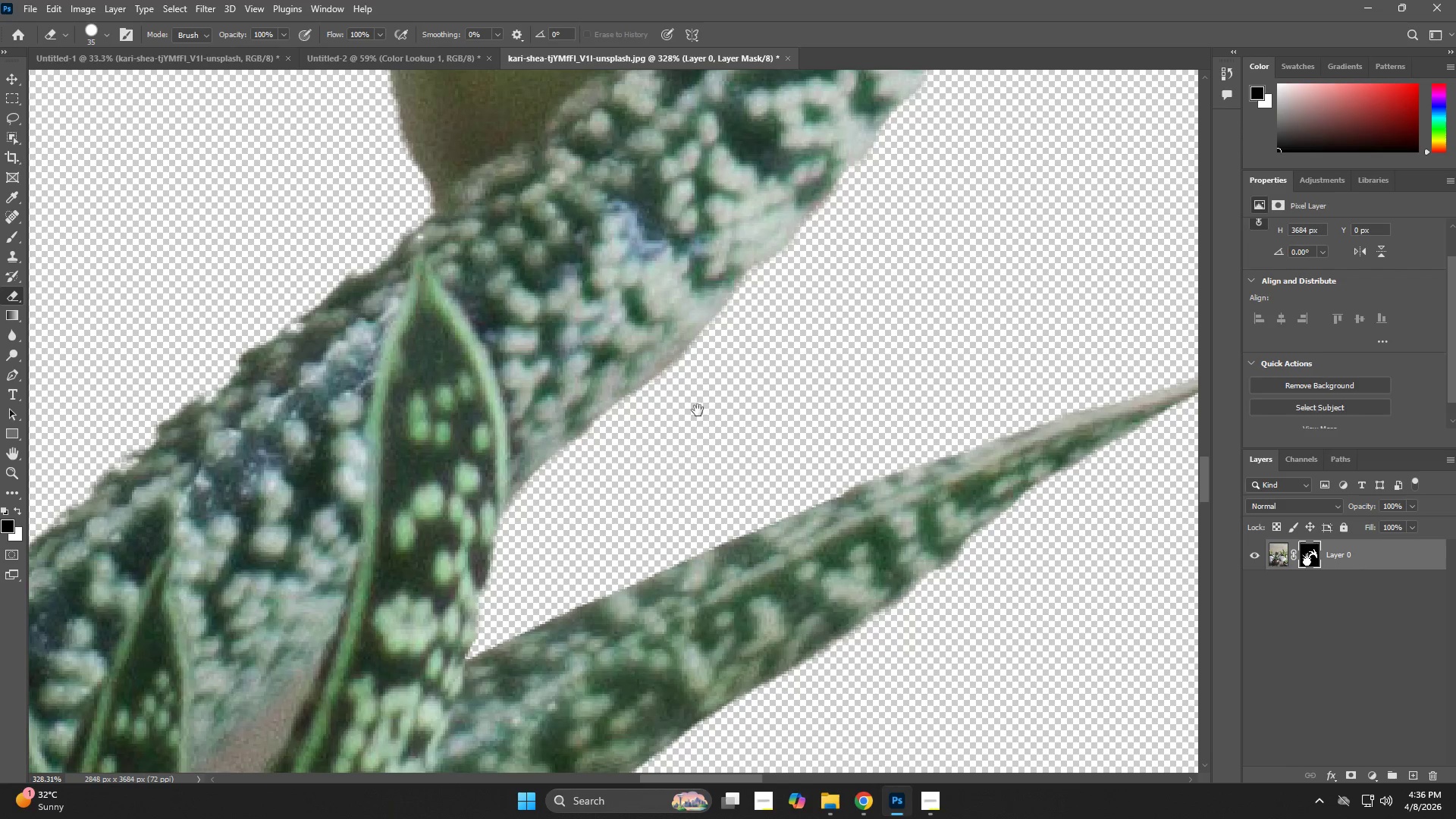 
key(X)
 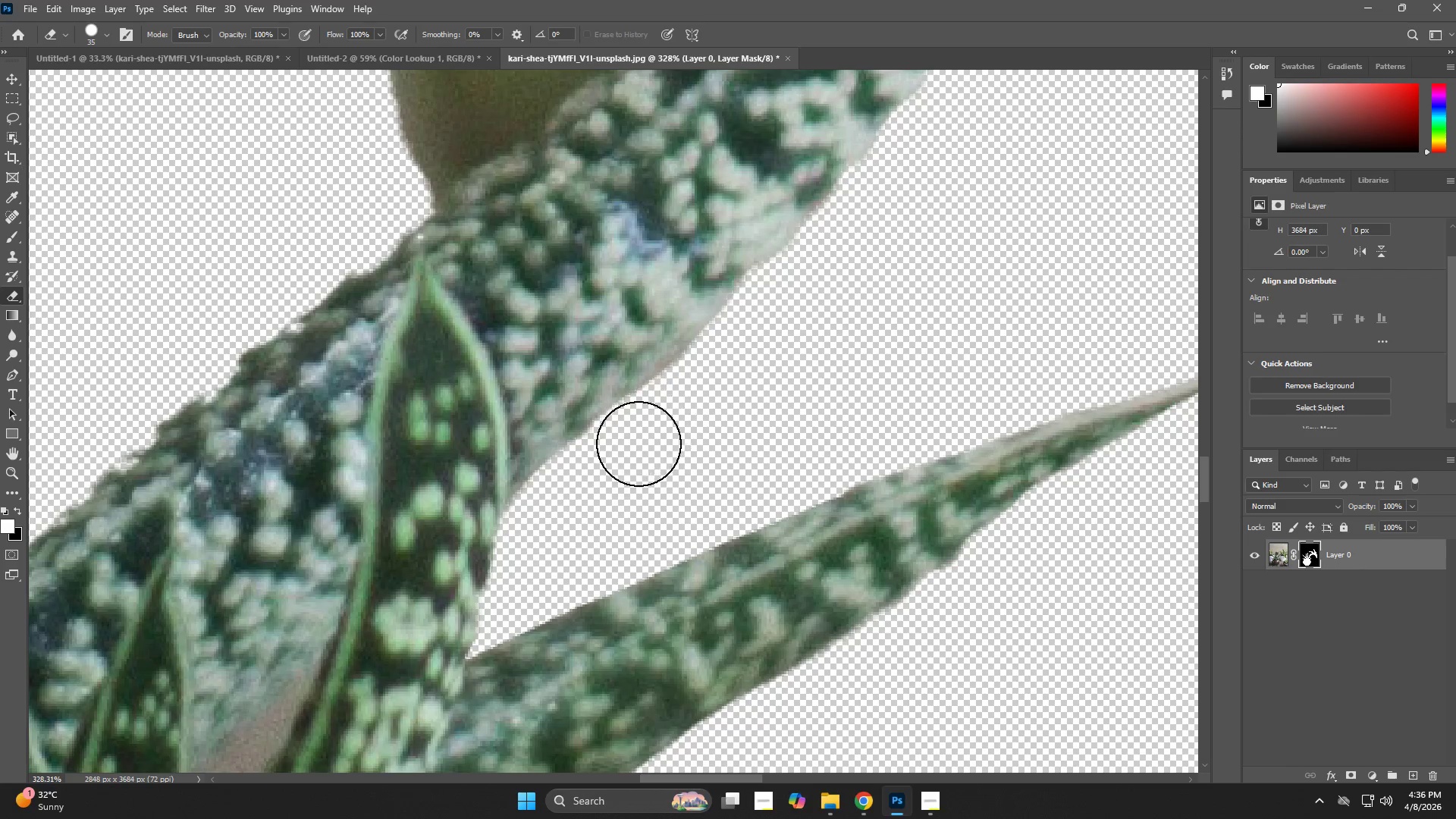 
left_click_drag(start_coordinate=[638, 444], to_coordinate=[884, 229])
 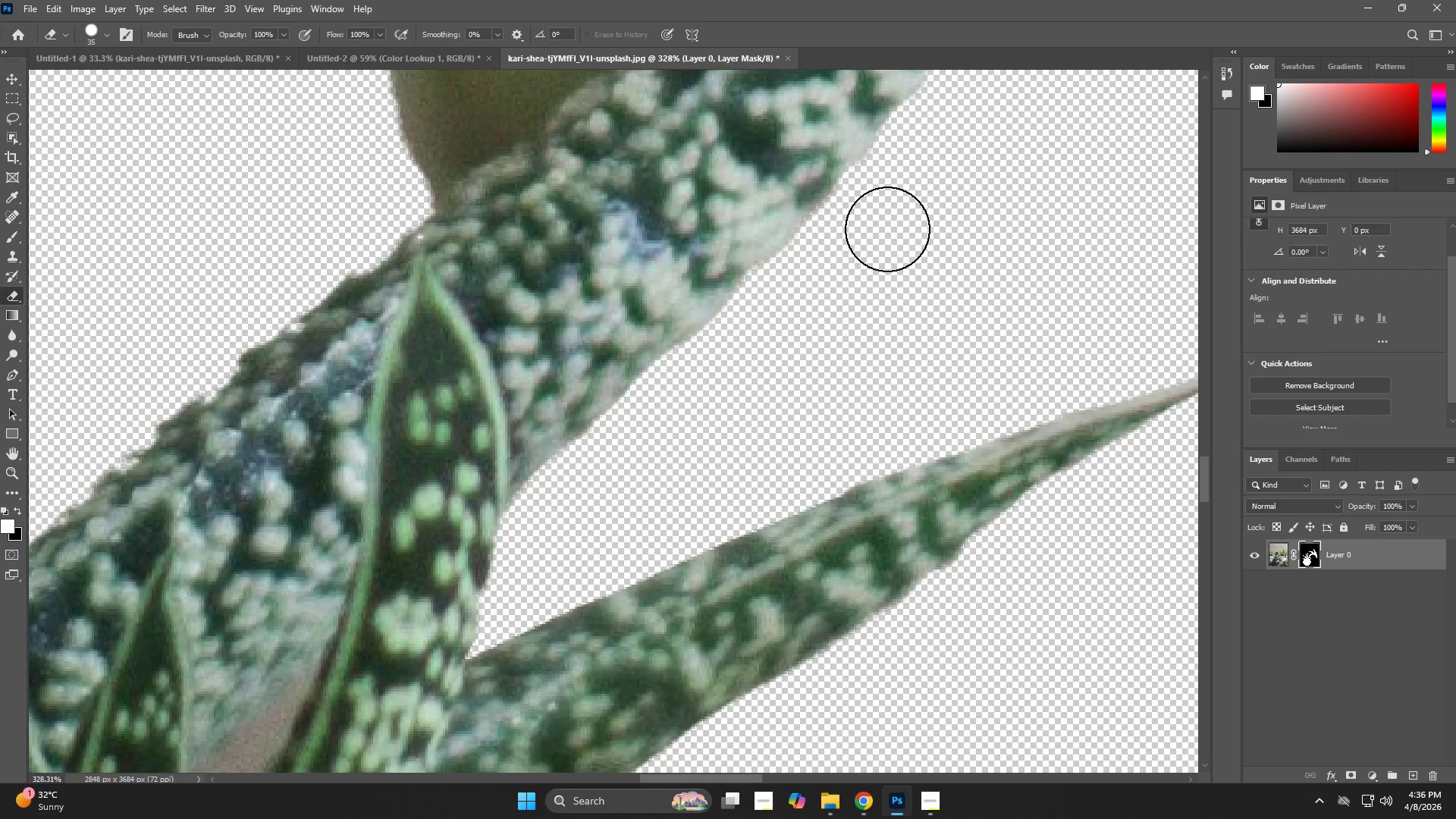 
hold_key(key=Space, duration=0.58)
 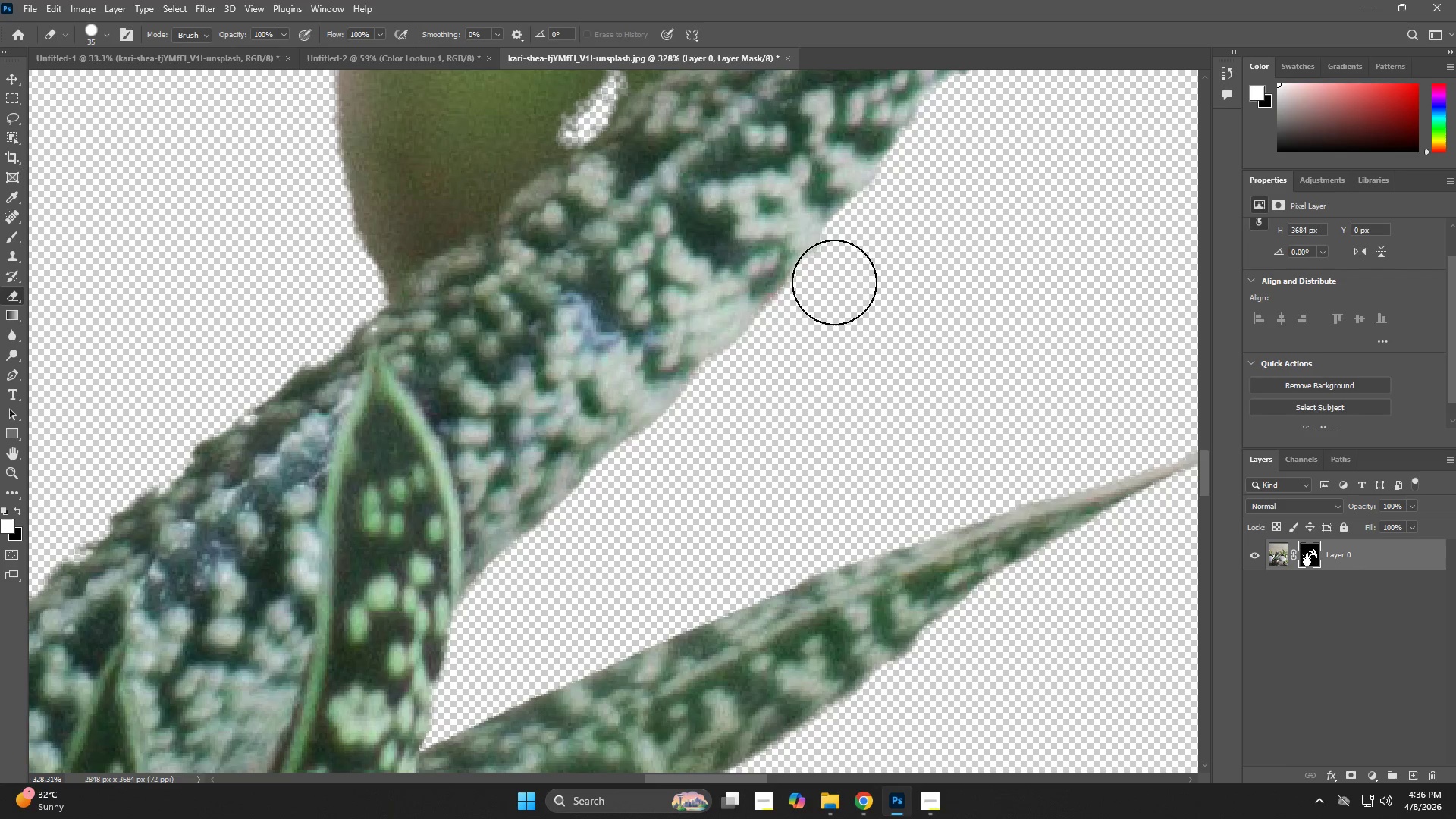 
left_click_drag(start_coordinate=[853, 253], to_coordinate=[807, 345])
 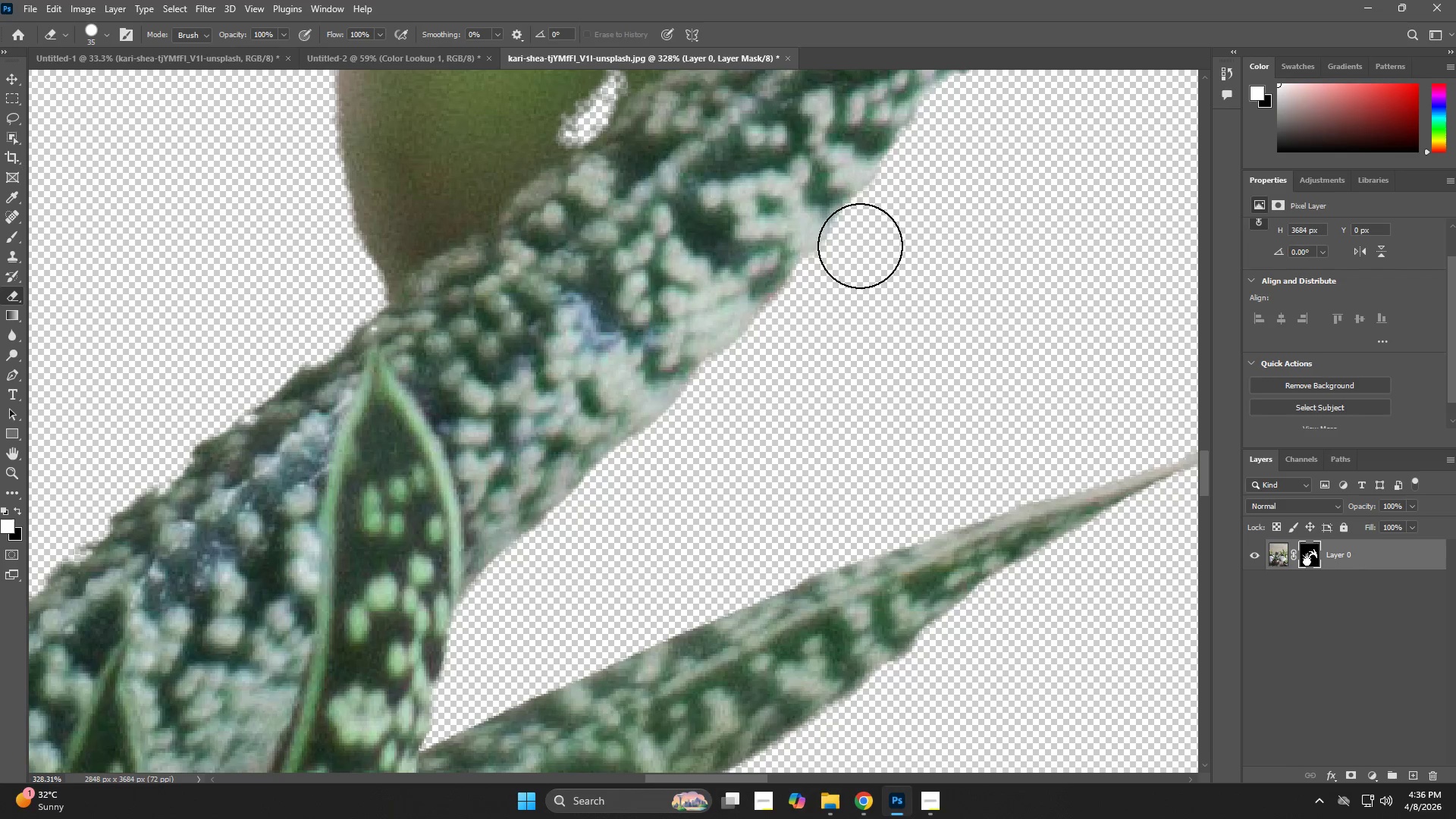 
left_click_drag(start_coordinate=[863, 246], to_coordinate=[651, 499])
 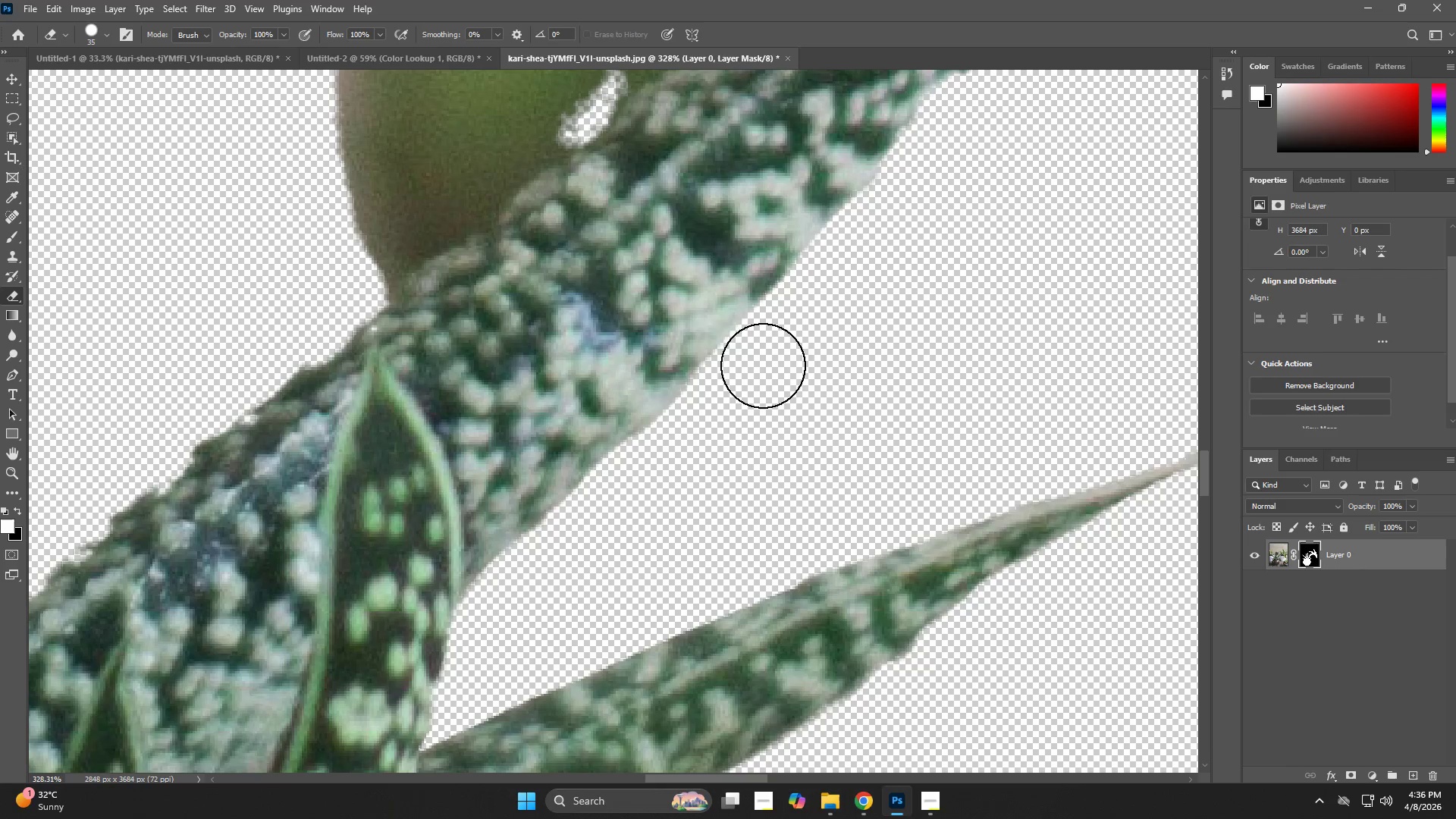 
left_click_drag(start_coordinate=[755, 371], to_coordinate=[610, 507])
 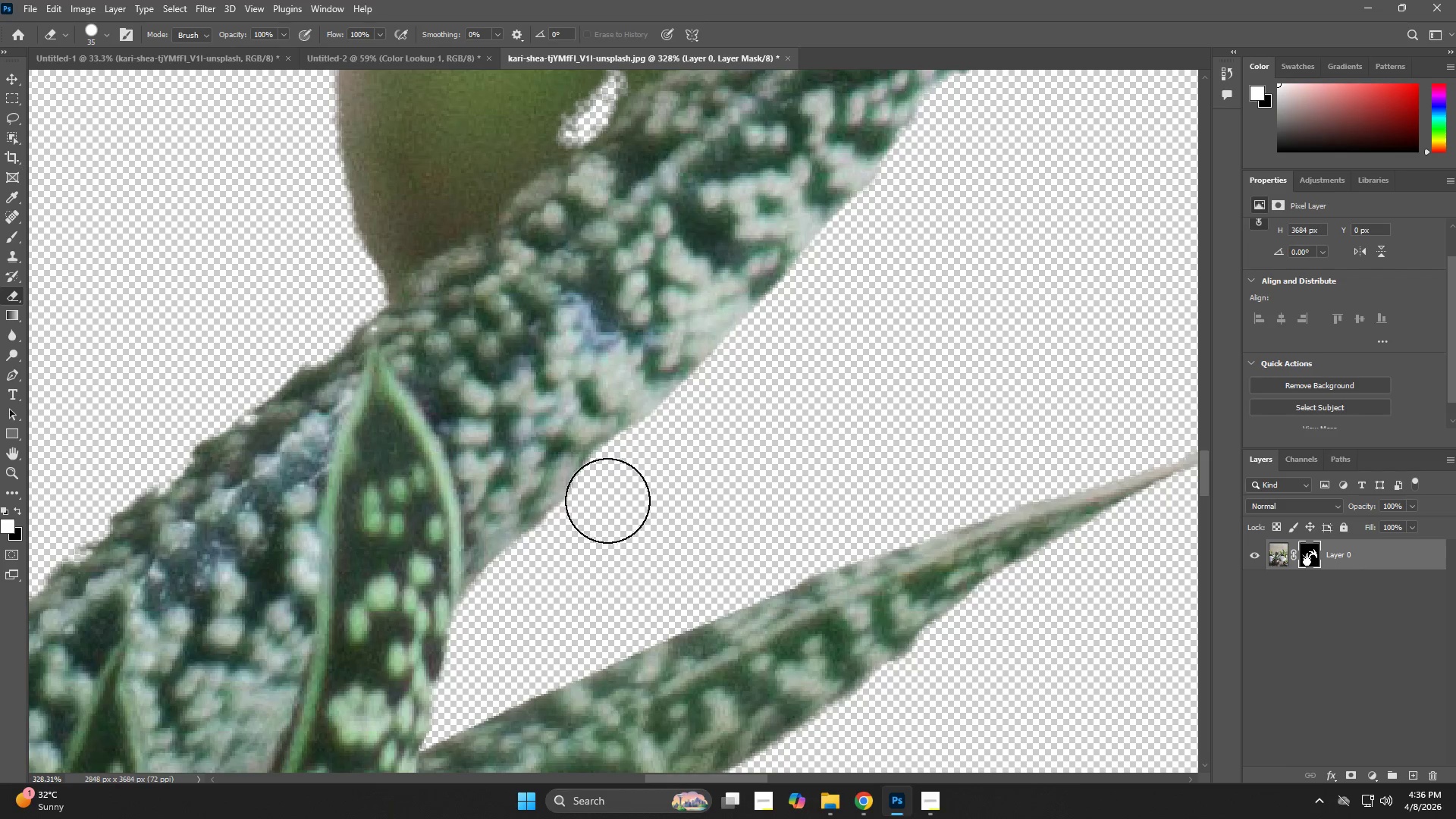 
hold_key(key=Space, duration=0.7)
 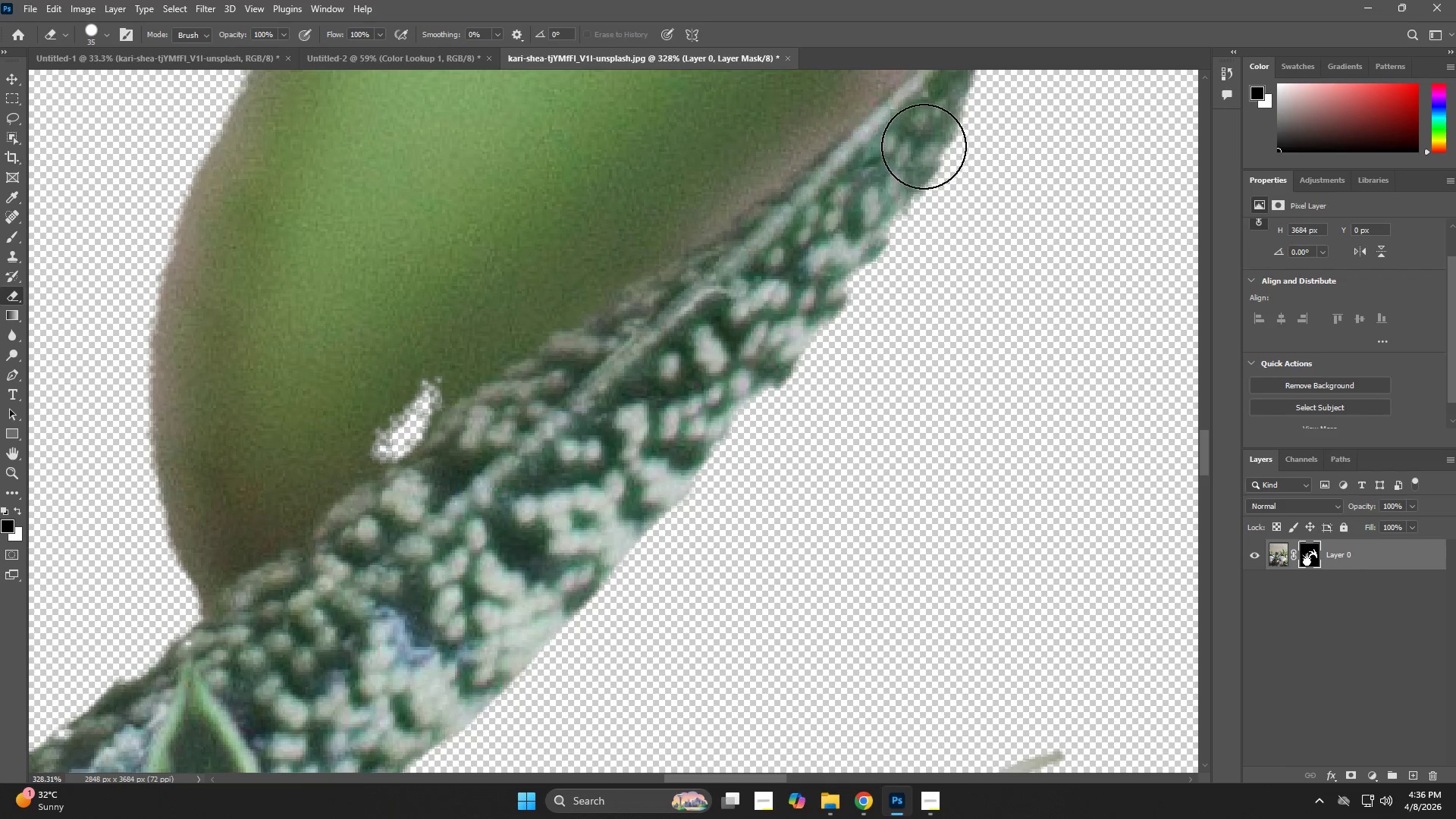 
left_click_drag(start_coordinate=[1094, 100], to_coordinate=[912, 404])
 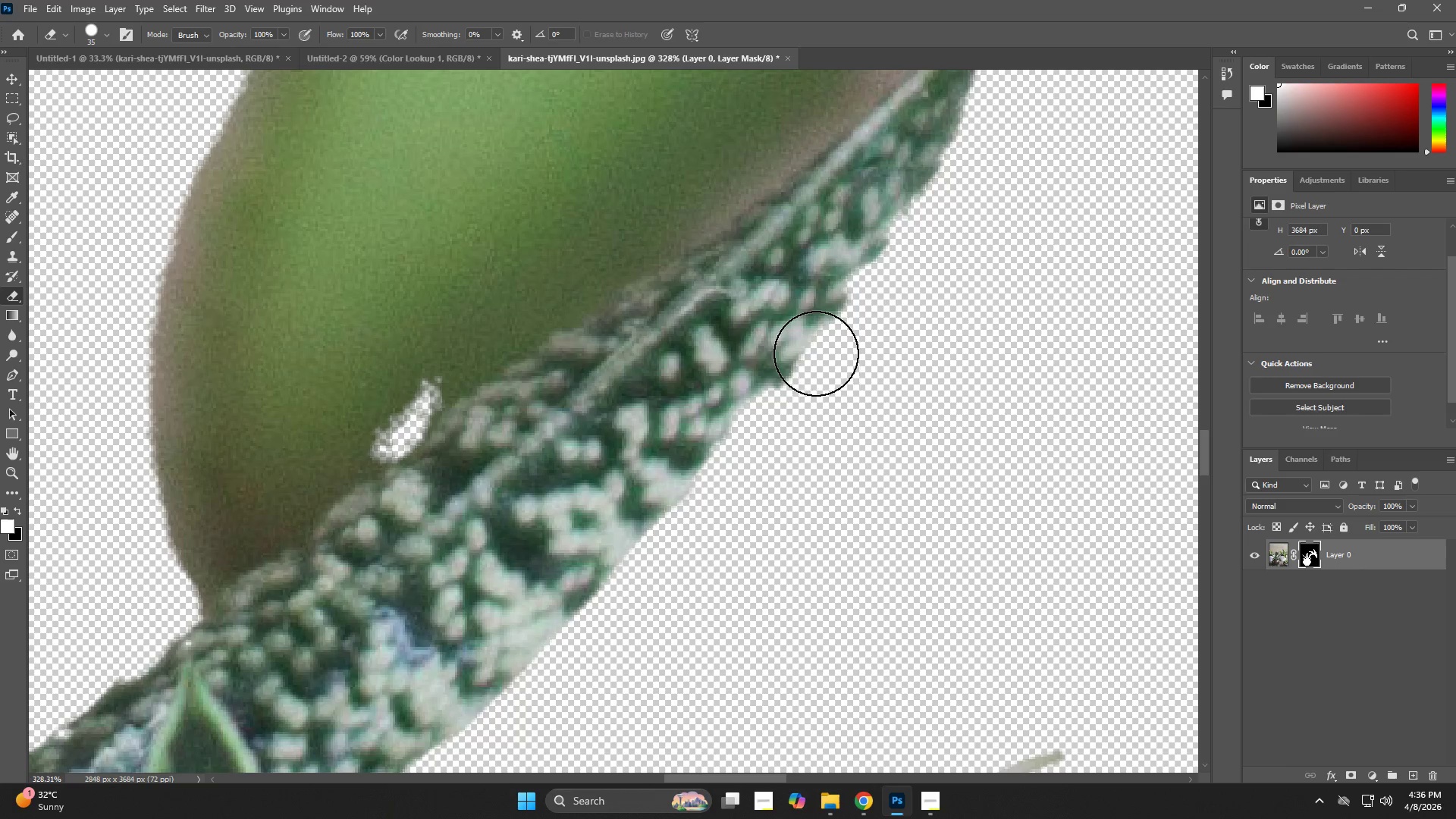 
type(xx)
 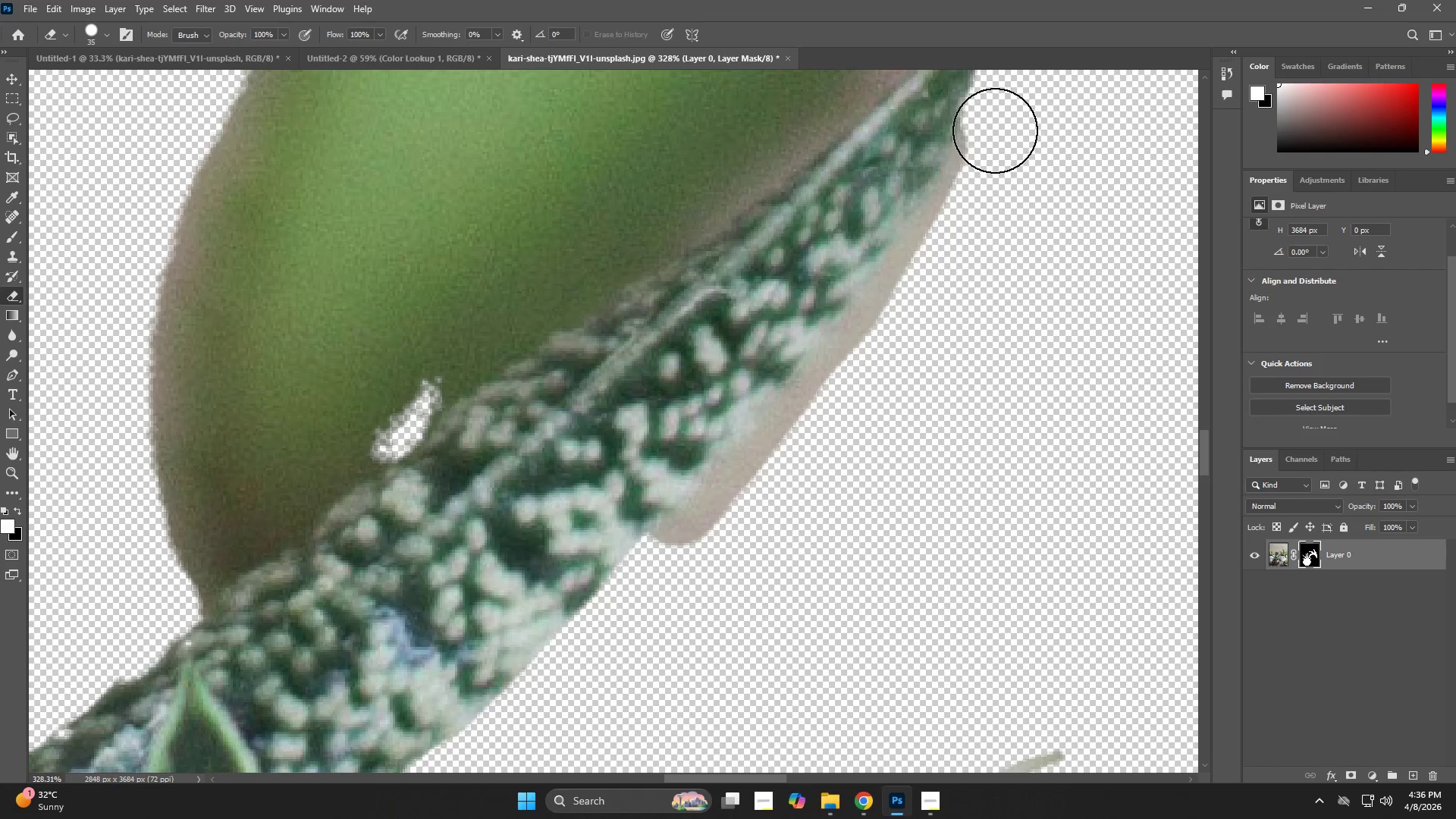 
left_click_drag(start_coordinate=[924, 146], to_coordinate=[664, 516])
 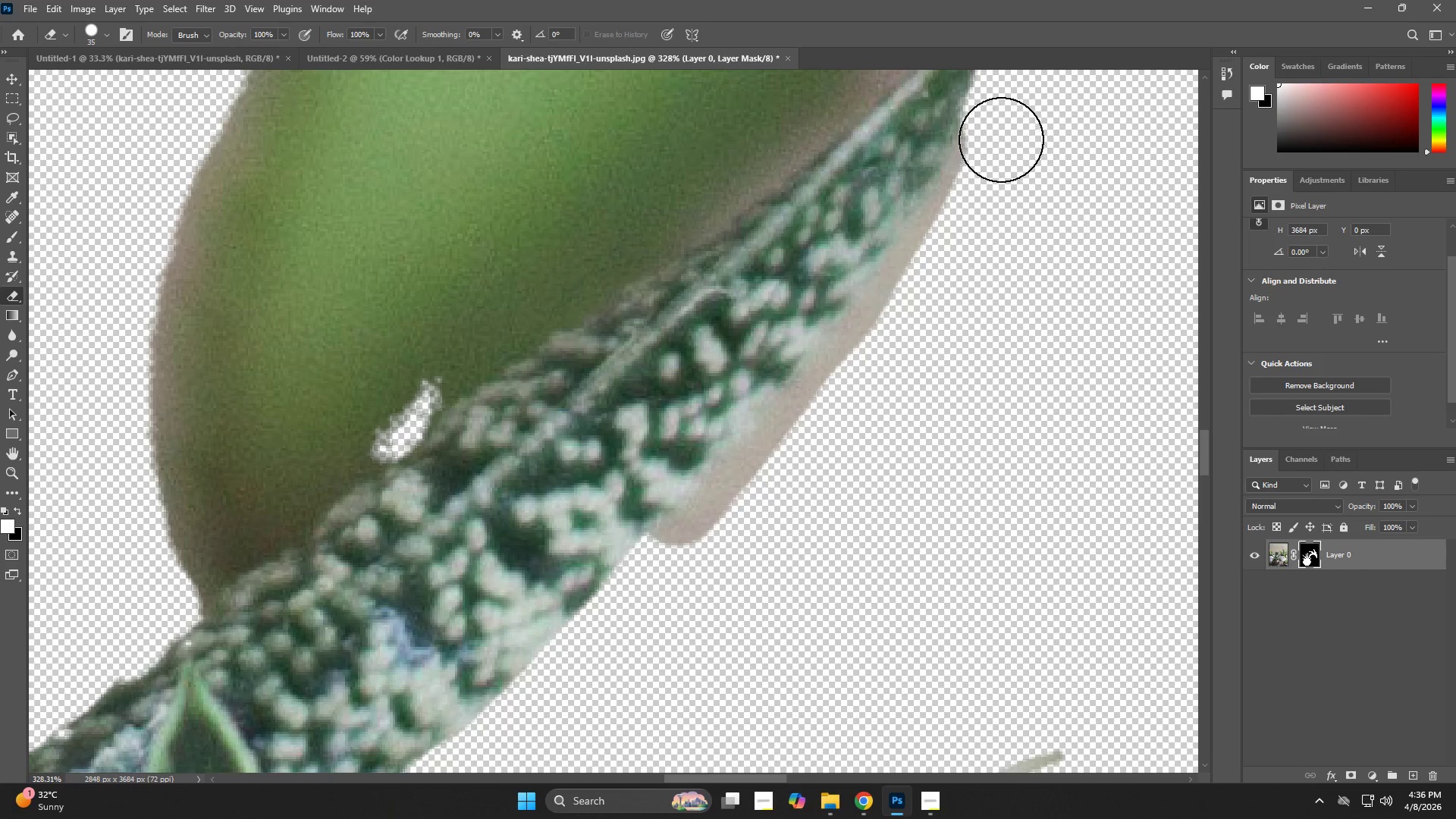 
left_click_drag(start_coordinate=[995, 130], to_coordinate=[716, 555])
 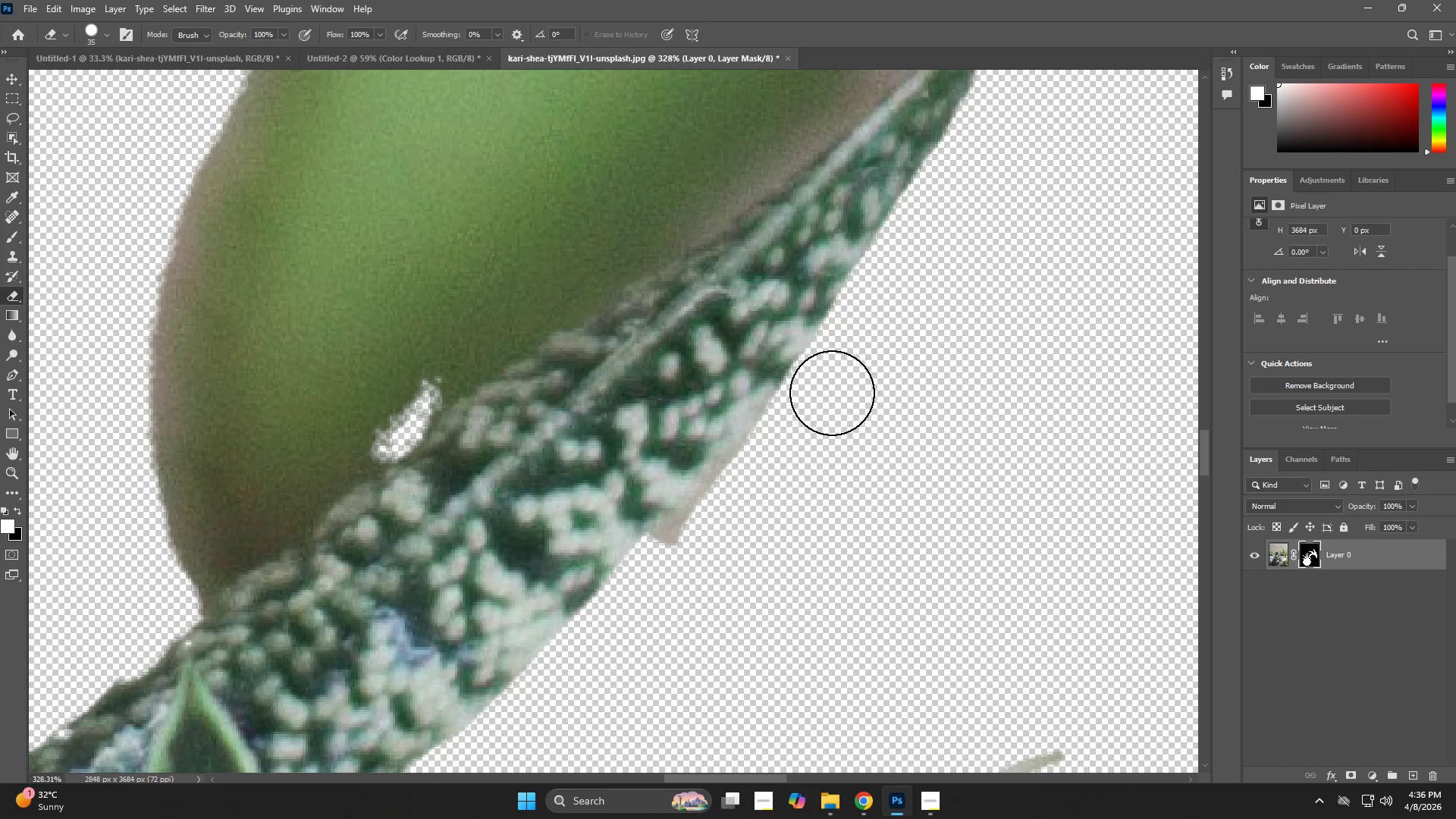 
left_click_drag(start_coordinate=[830, 393], to_coordinate=[669, 588])
 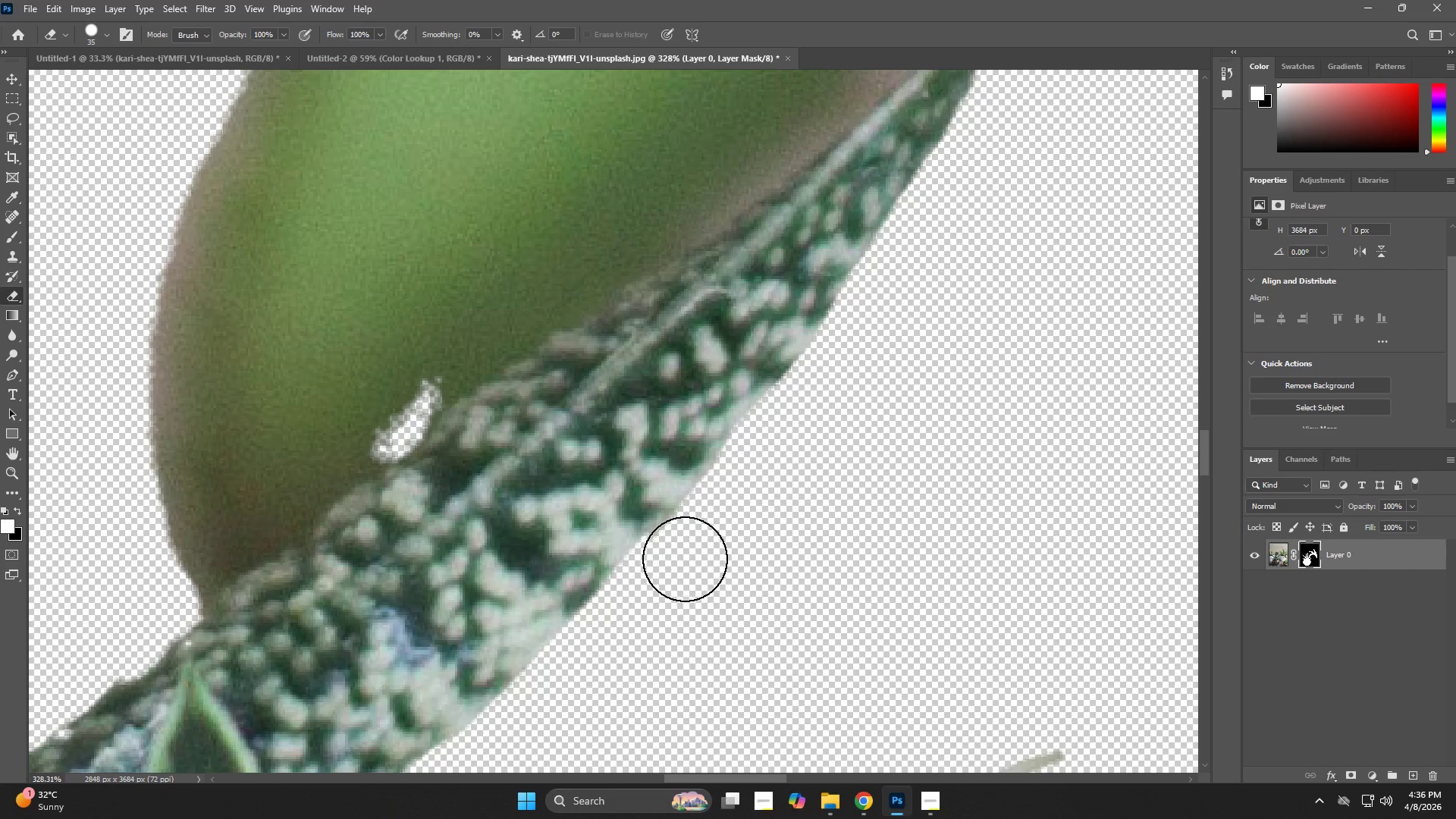 
left_click([685, 559])
 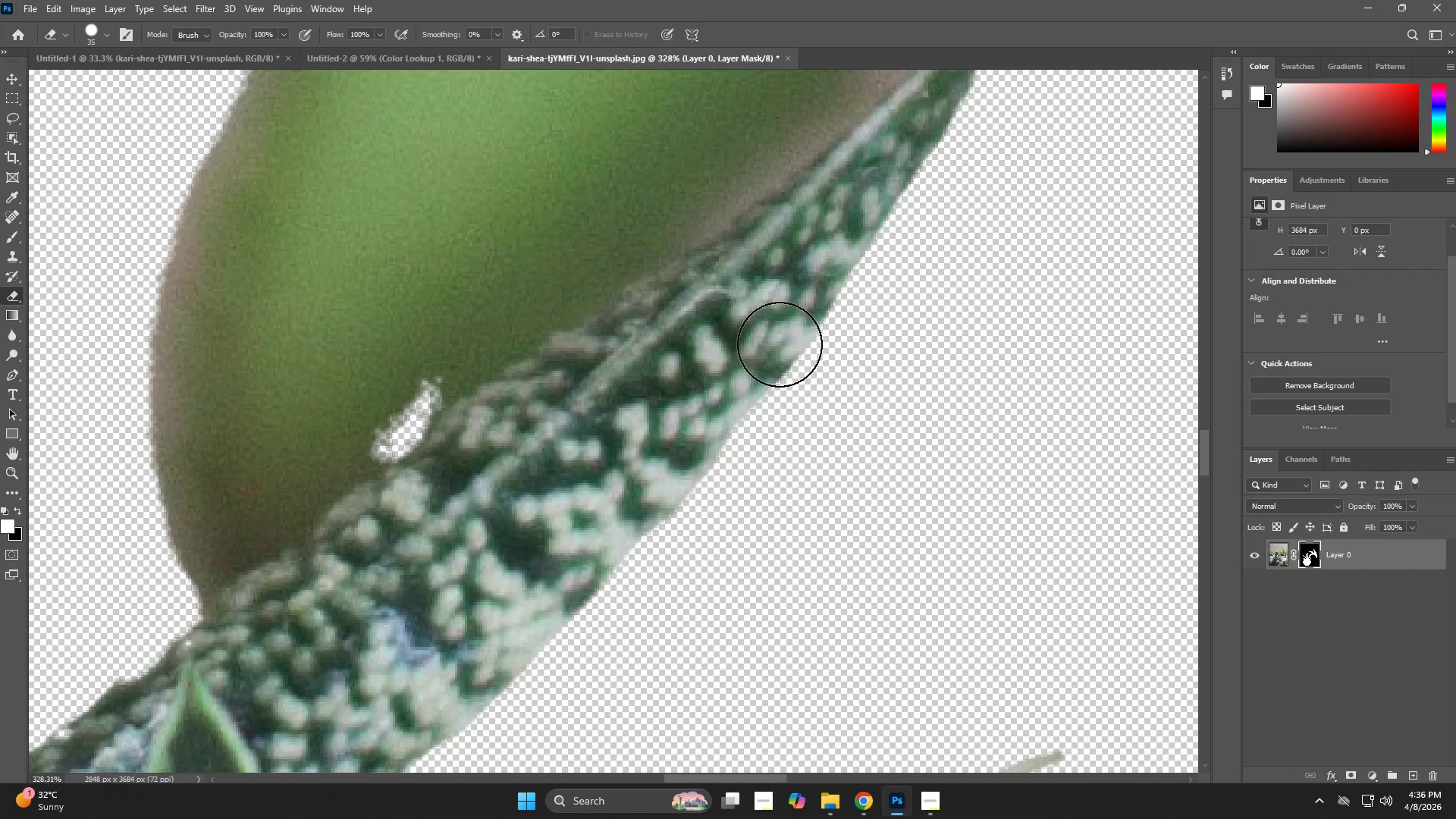 
type(zzp)
 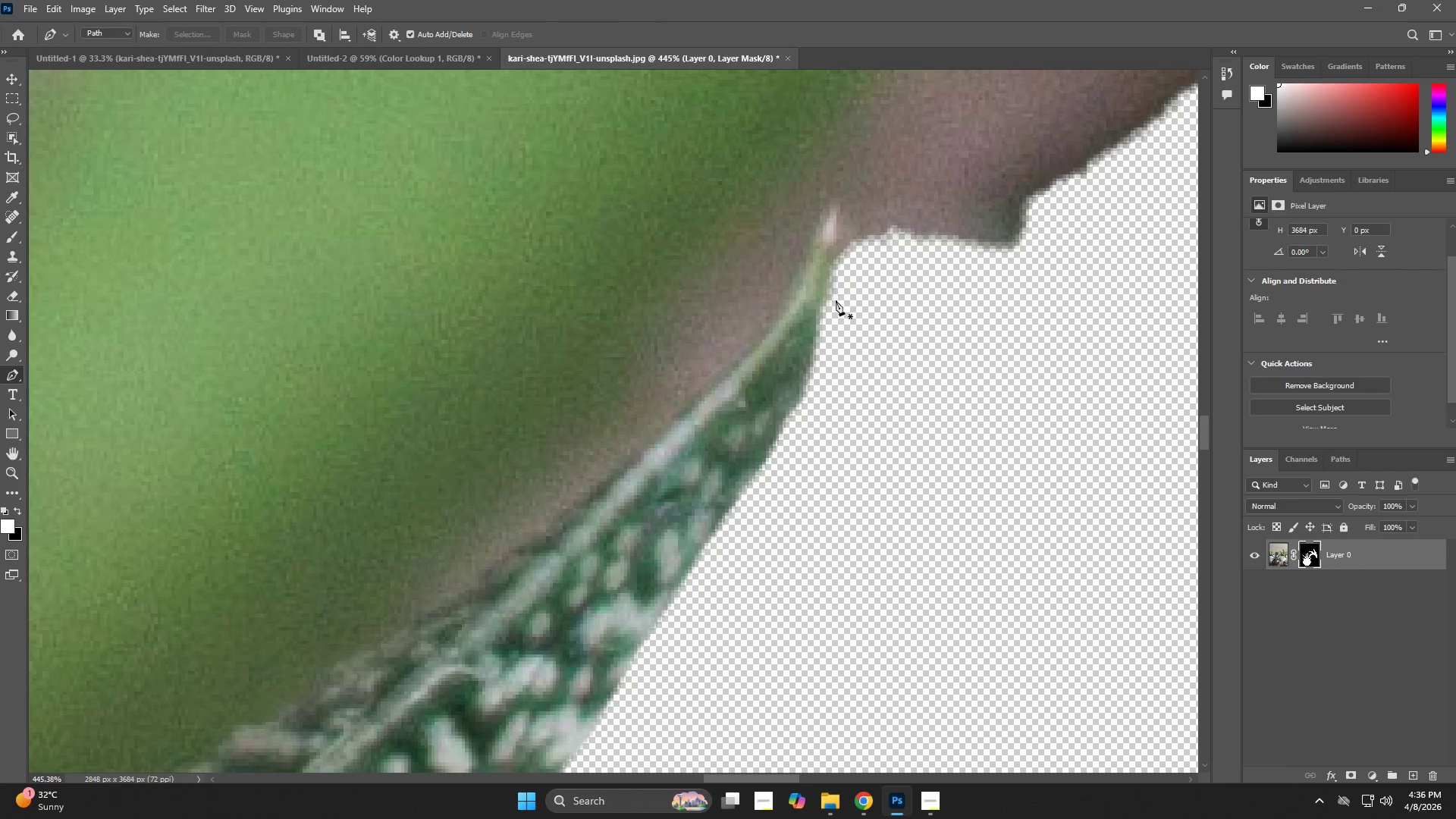 
left_click_drag(start_coordinate=[780, 346], to_coordinate=[756, 358])
 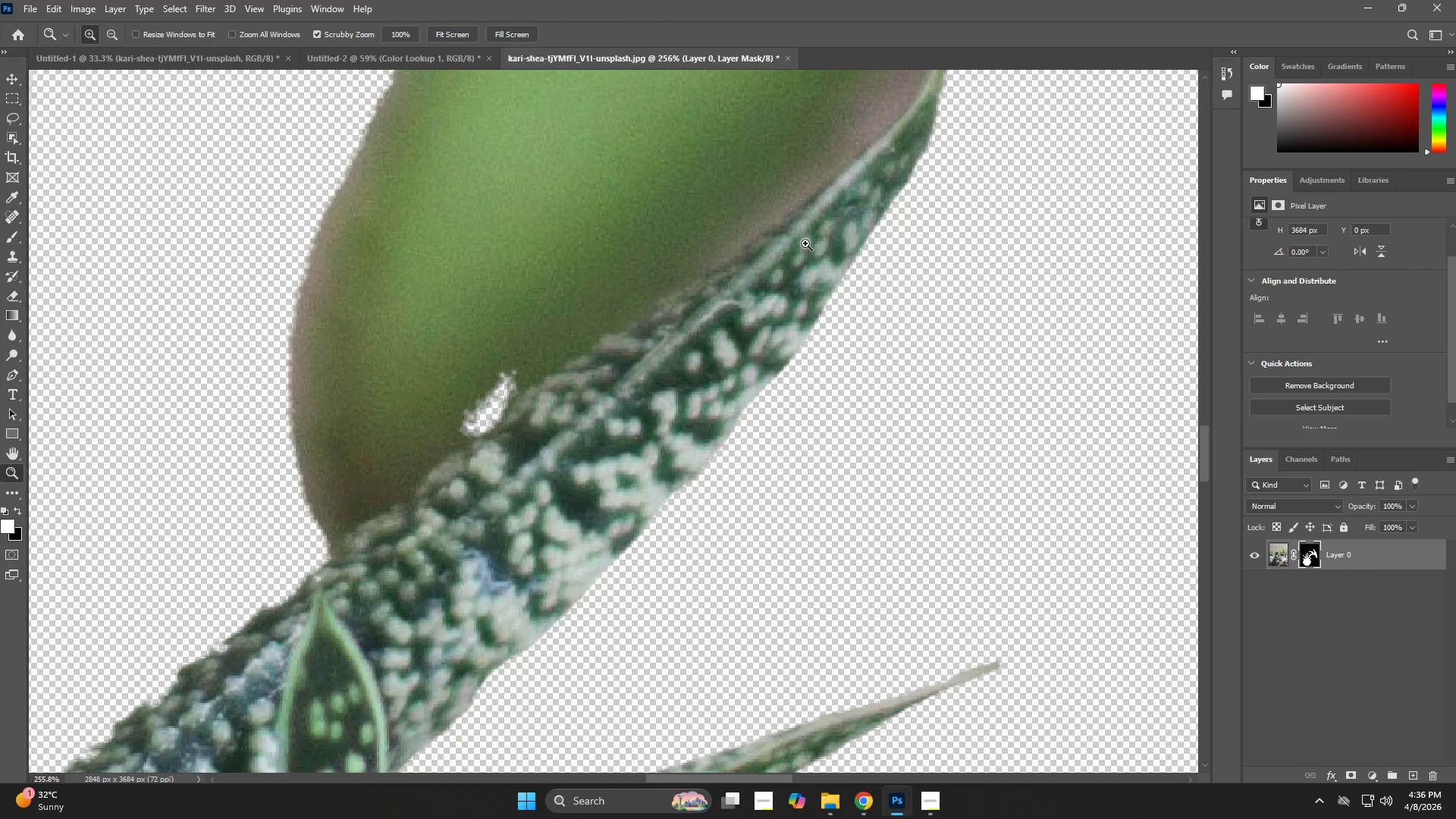 
hold_key(key=Space, duration=0.69)
 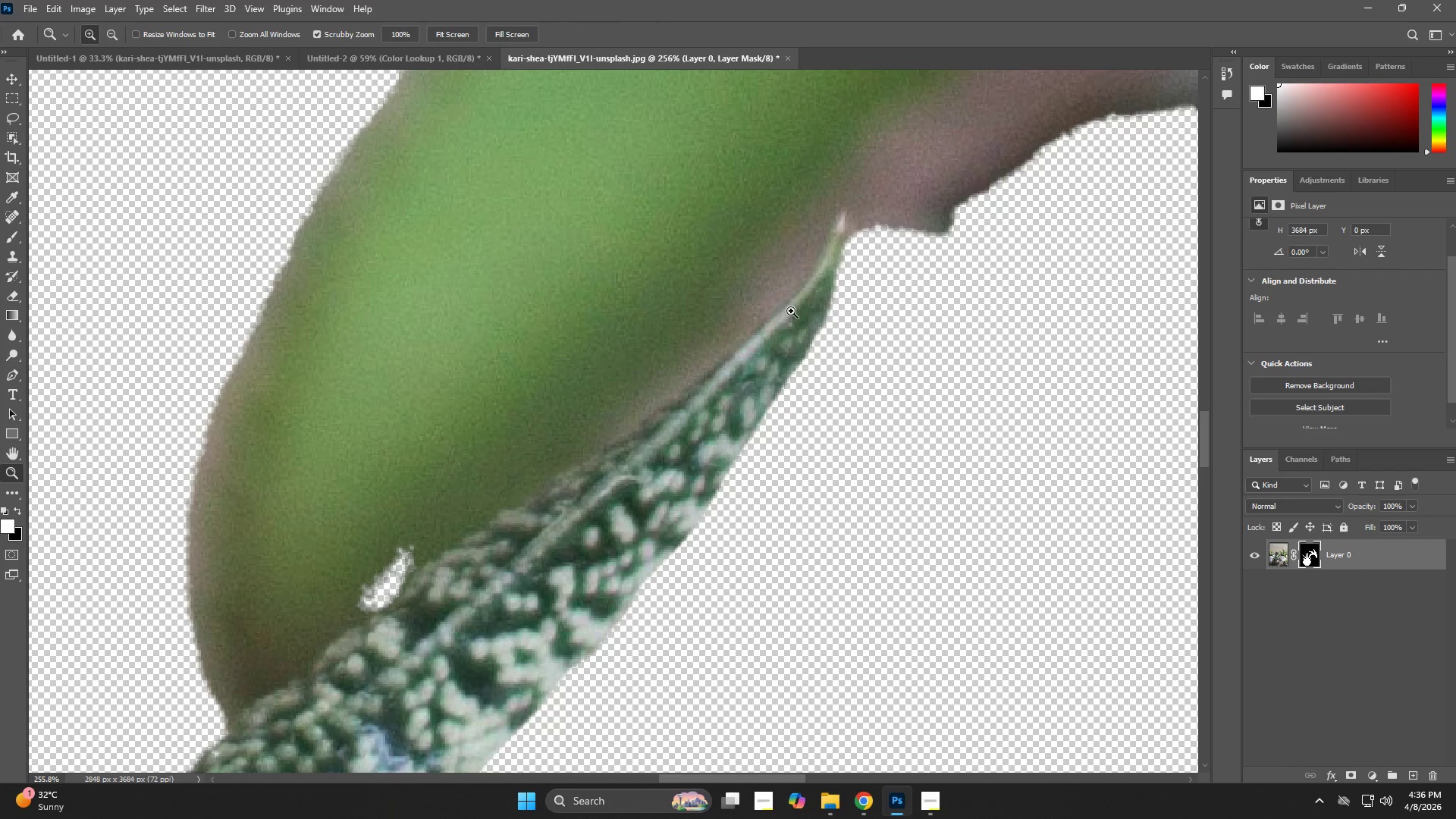 
left_click_drag(start_coordinate=[828, 225], to_coordinate=[726, 400])
 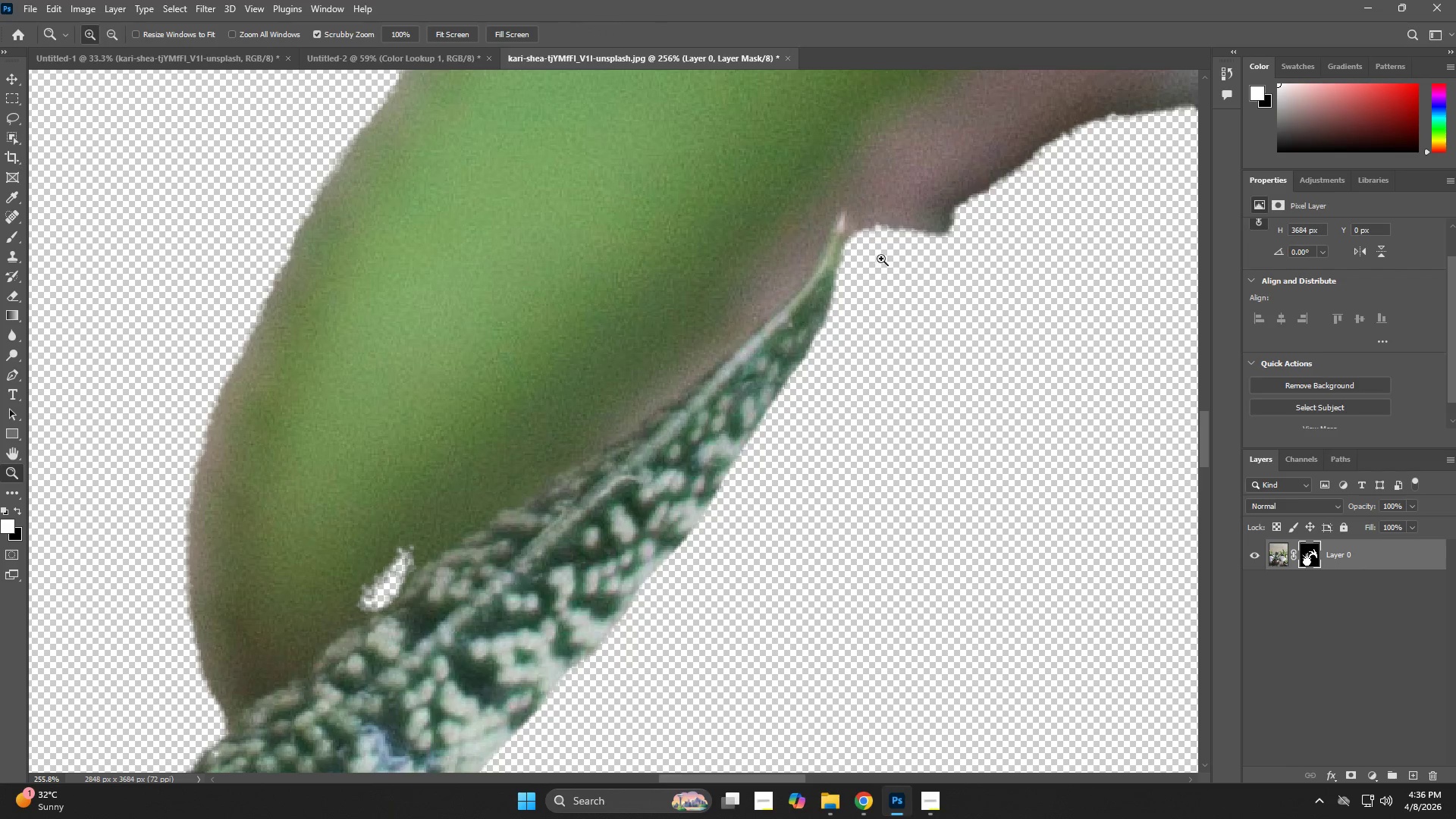 
left_click_drag(start_coordinate=[858, 218], to_coordinate=[899, 259])
 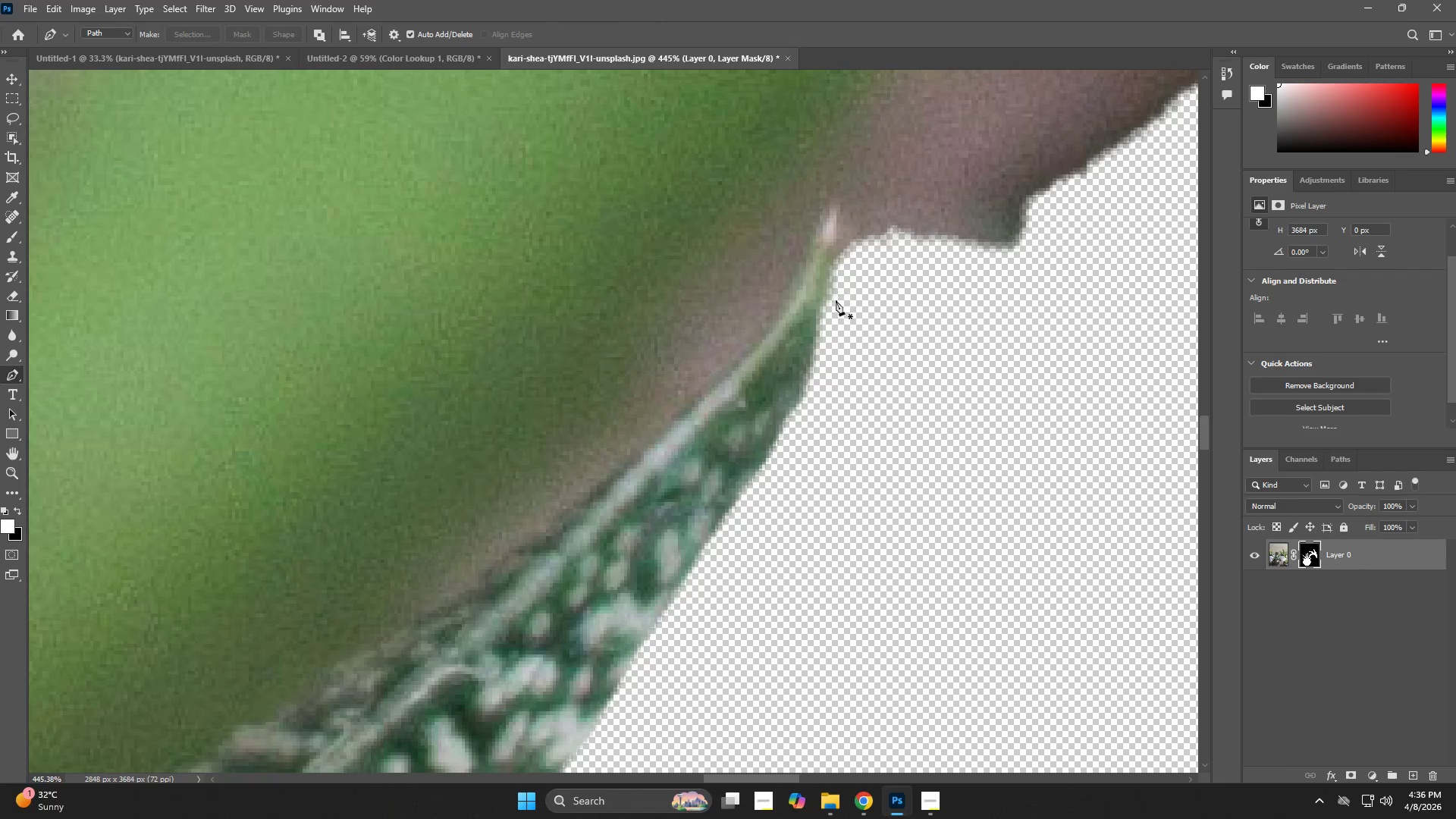 
left_click([827, 310])
 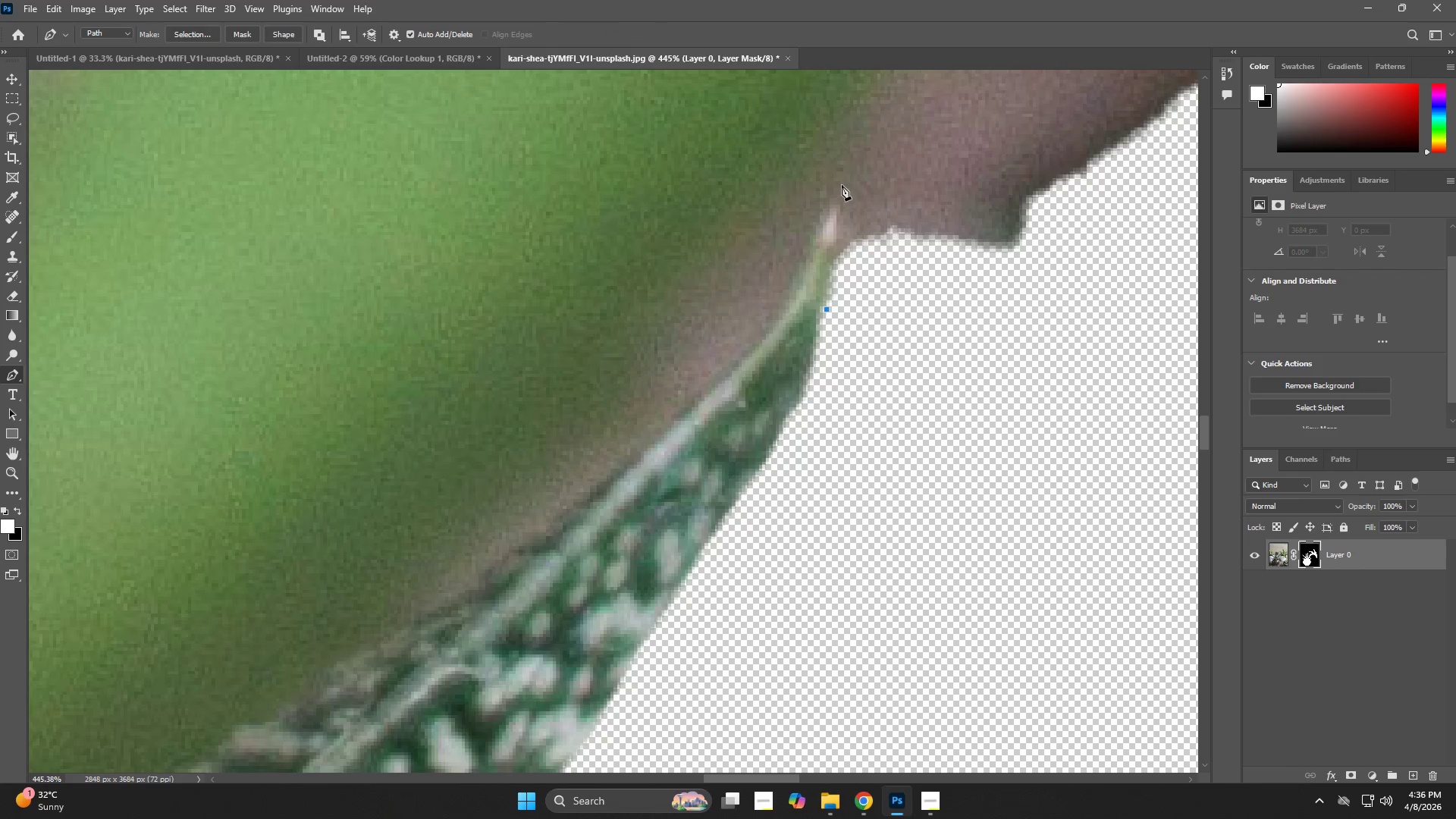 
left_click([840, 185])
 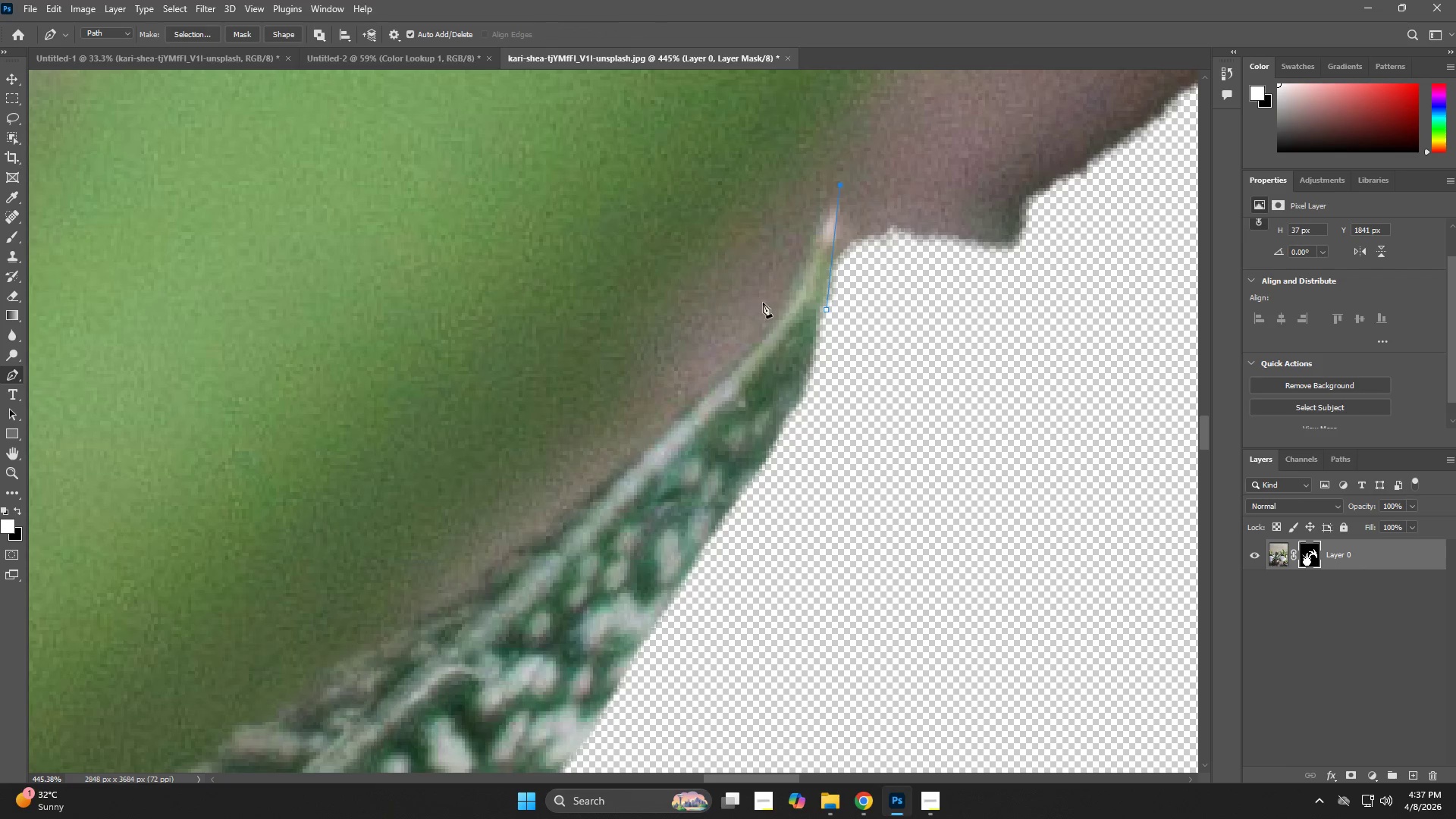 
left_click_drag(start_coordinate=[744, 339], to_coordinate=[714, 394])
 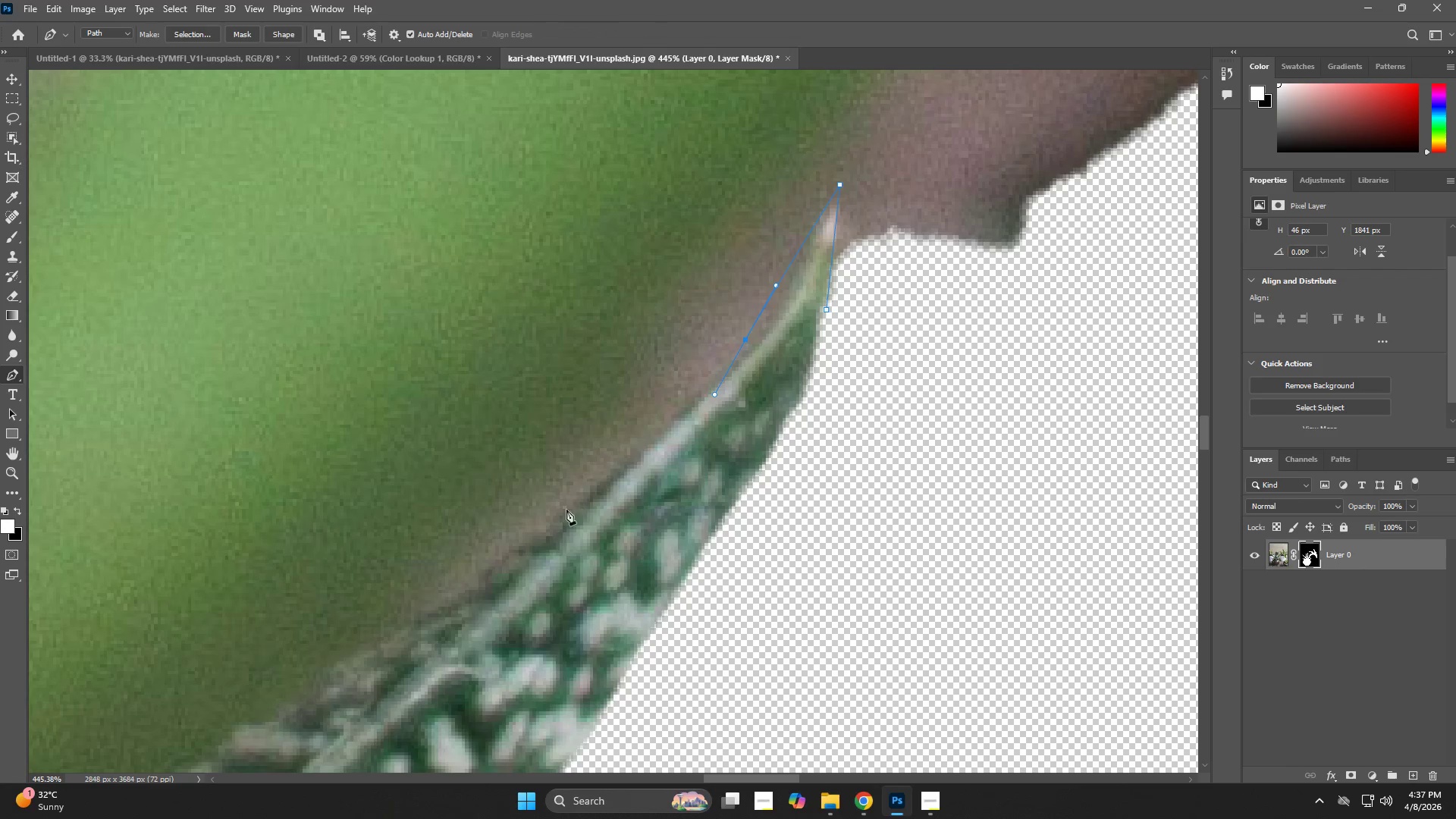 
left_click_drag(start_coordinate=[551, 531], to_coordinate=[488, 572])
 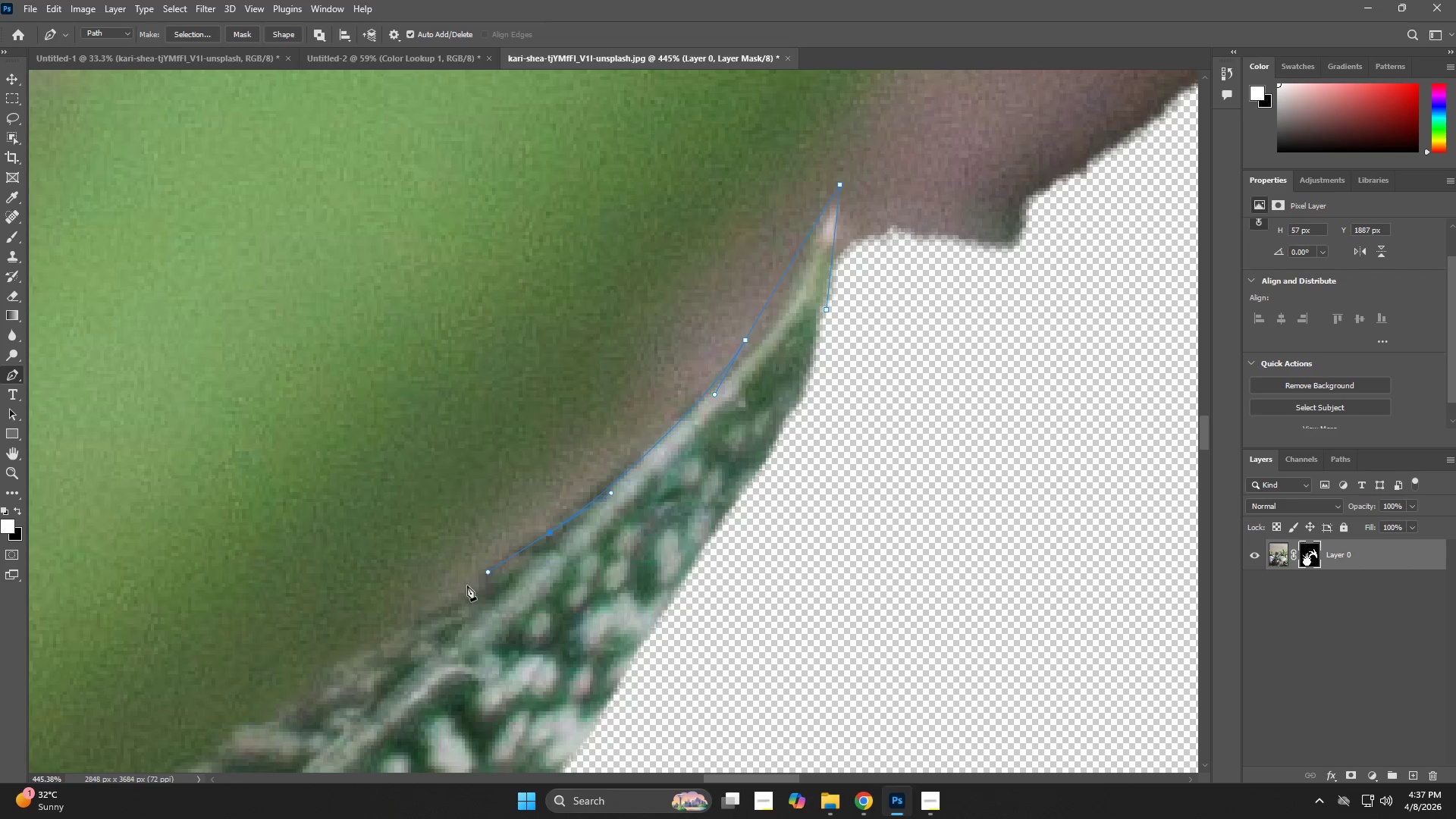 
hold_key(key=Space, duration=0.69)
 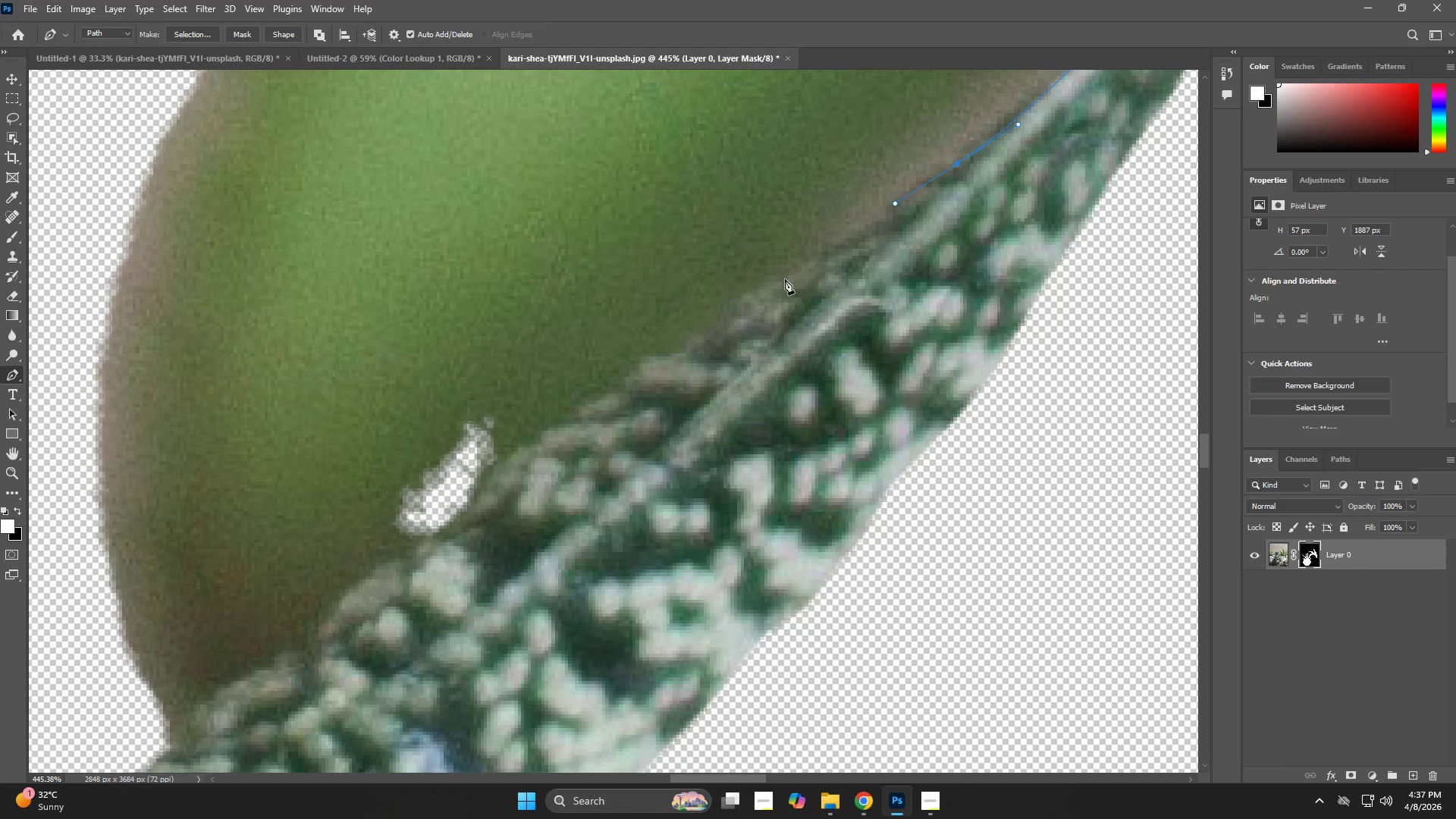 
left_click_drag(start_coordinate=[466, 588], to_coordinate=[868, 229])
 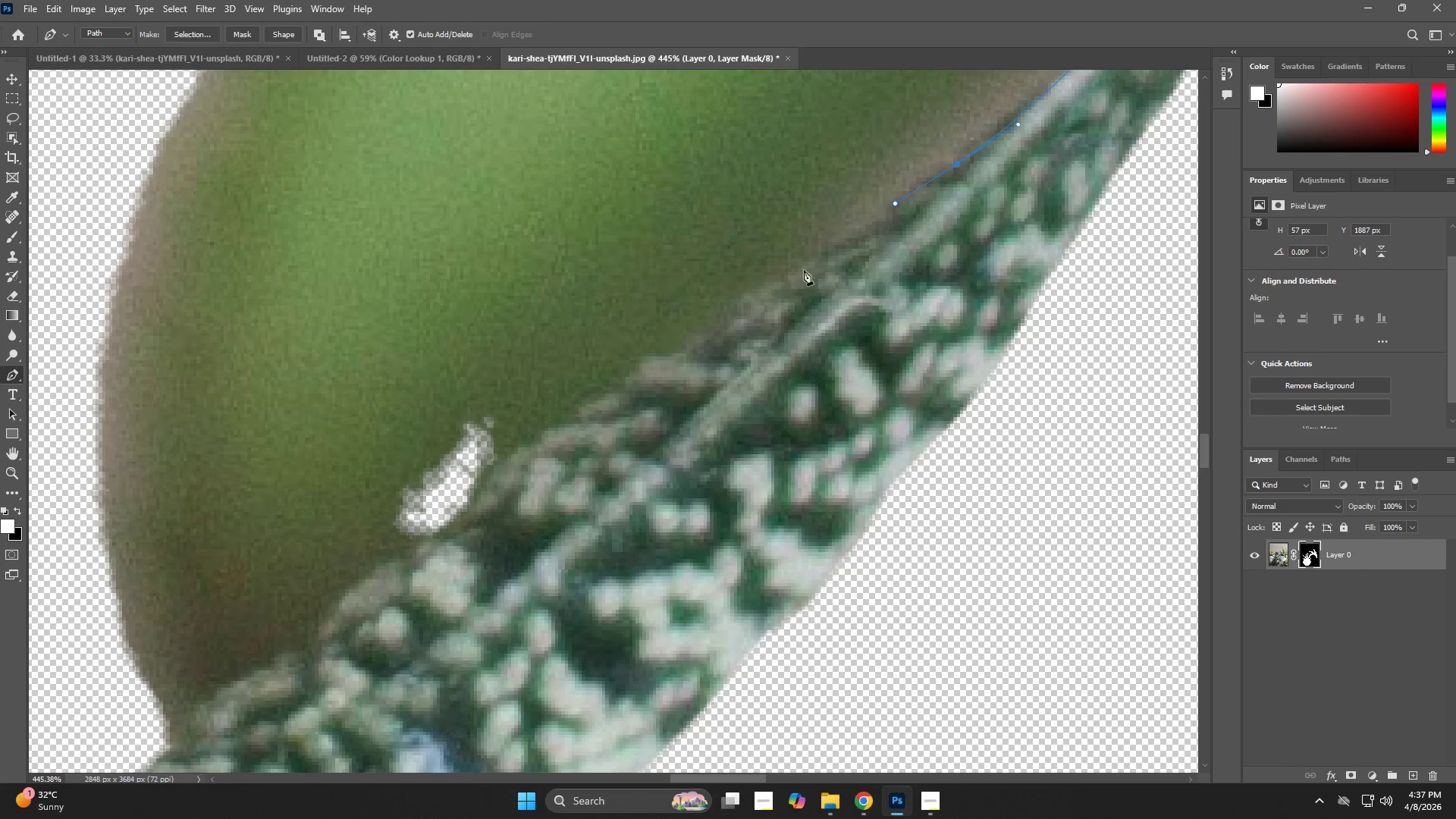 
left_click_drag(start_coordinate=[783, 280], to_coordinate=[734, 307])
 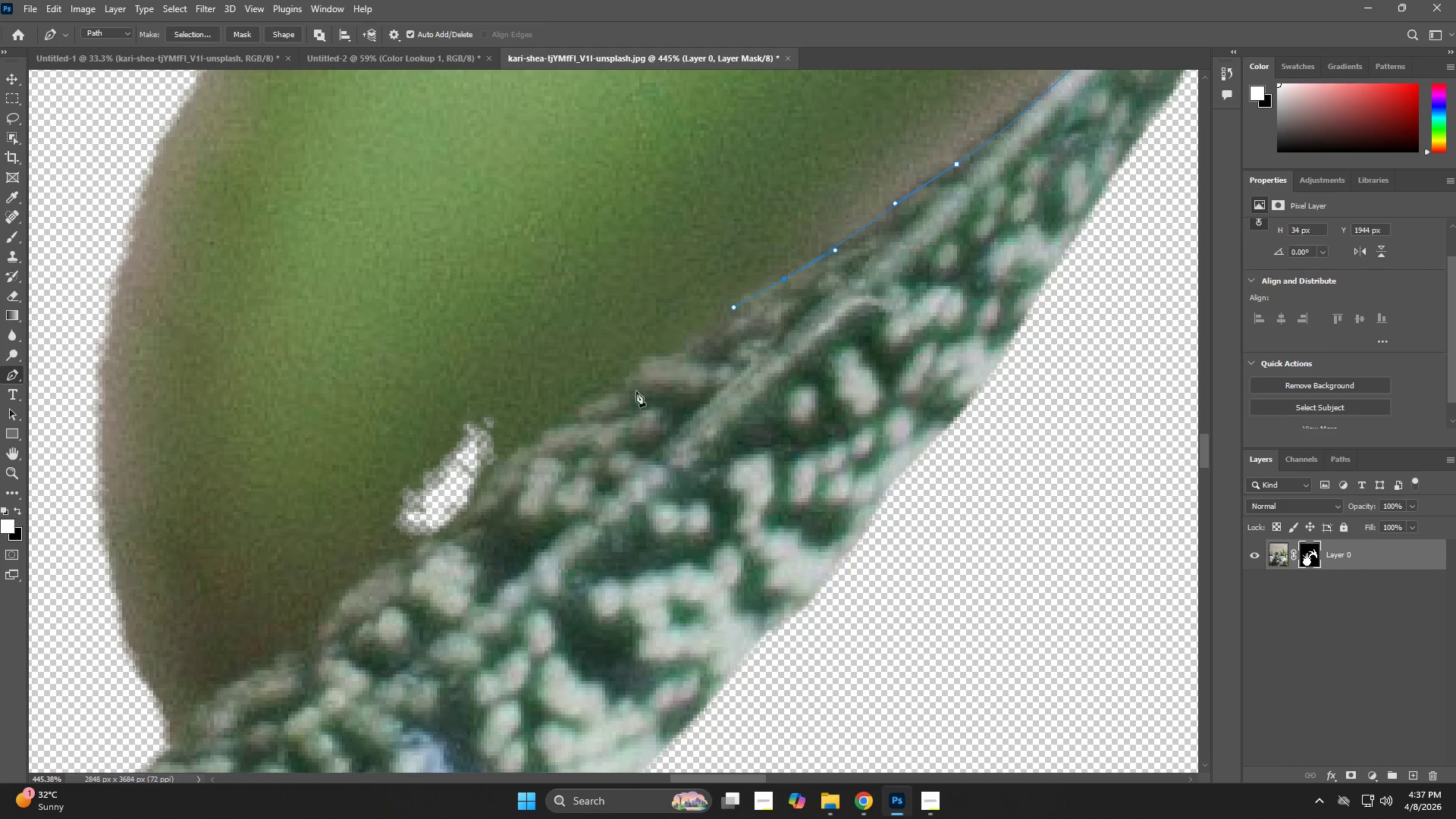 
left_click_drag(start_coordinate=[604, 403], to_coordinate=[576, 420])
 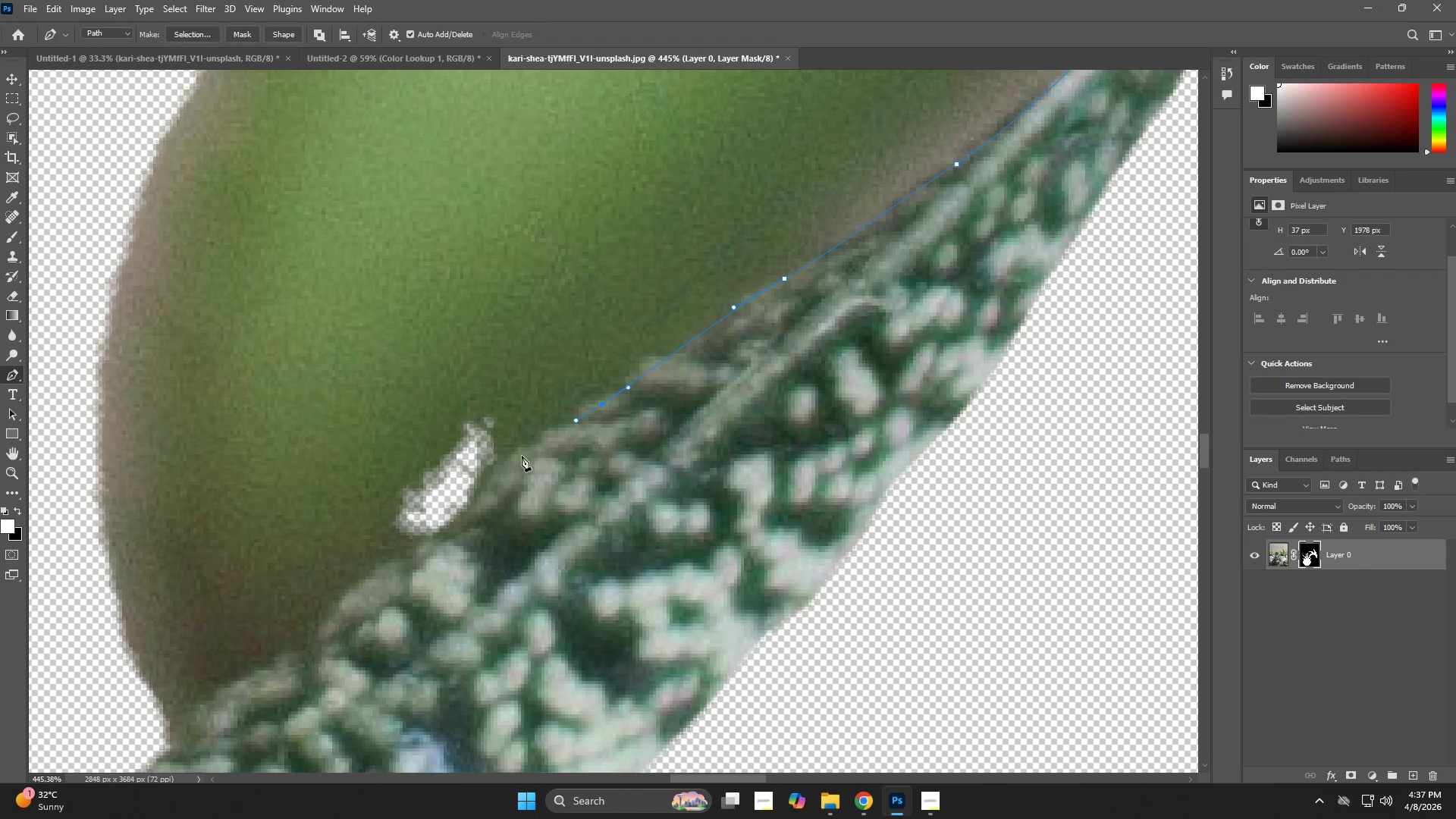 
left_click_drag(start_coordinate=[491, 475], to_coordinate=[482, 487])
 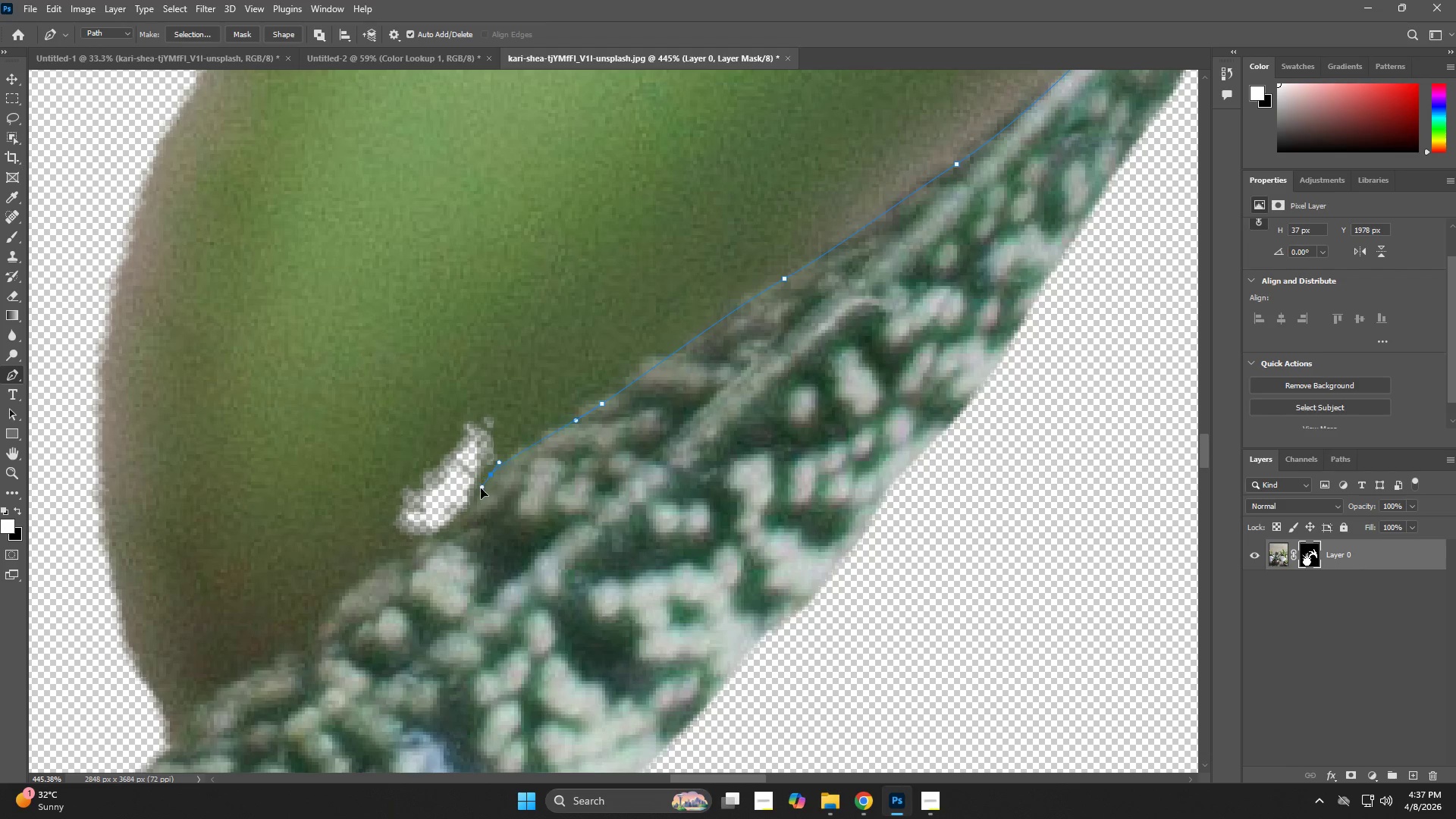 
hold_key(key=Space, duration=0.59)
 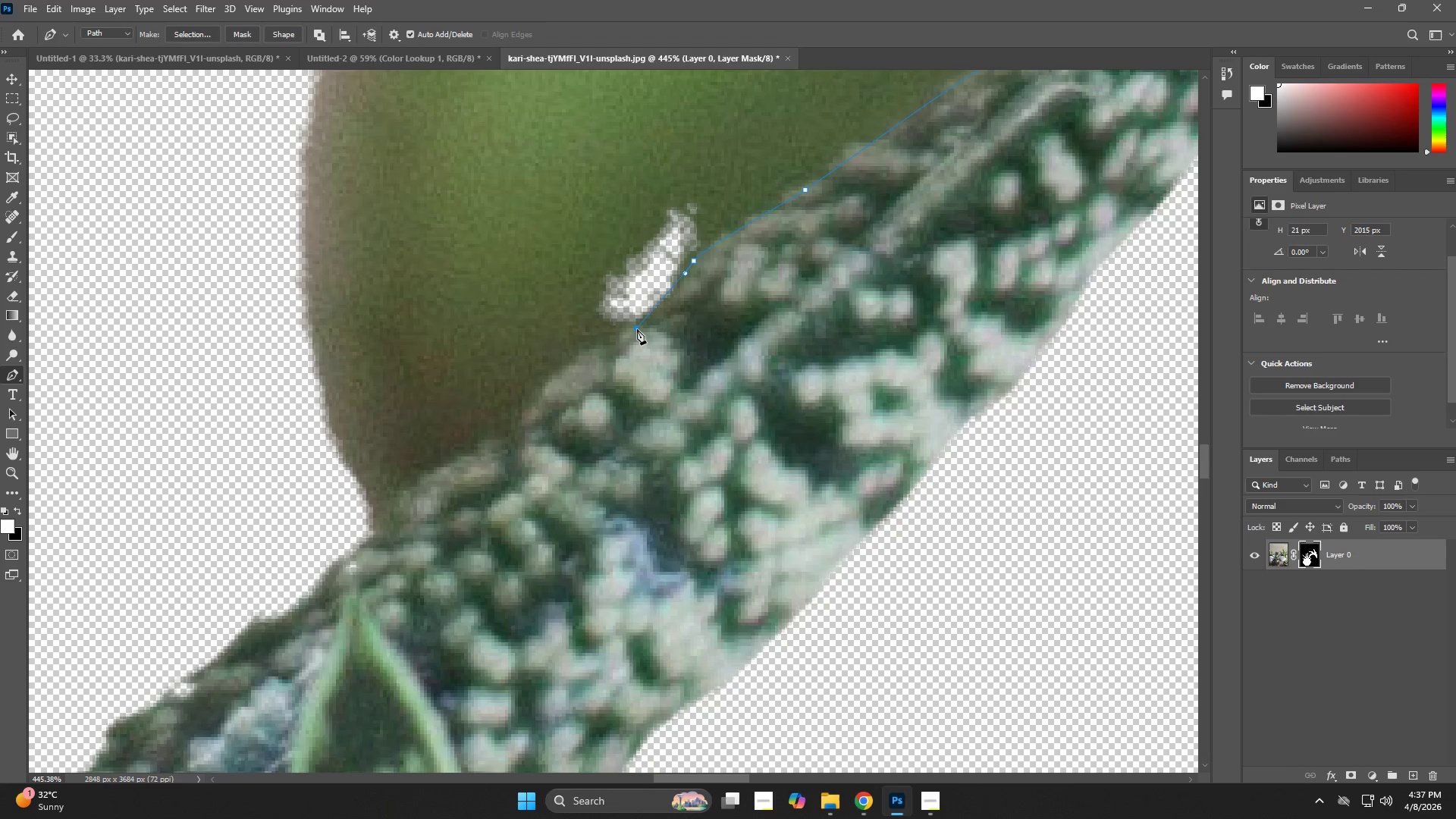 
left_click_drag(start_coordinate=[494, 485], to_coordinate=[689, 282])
 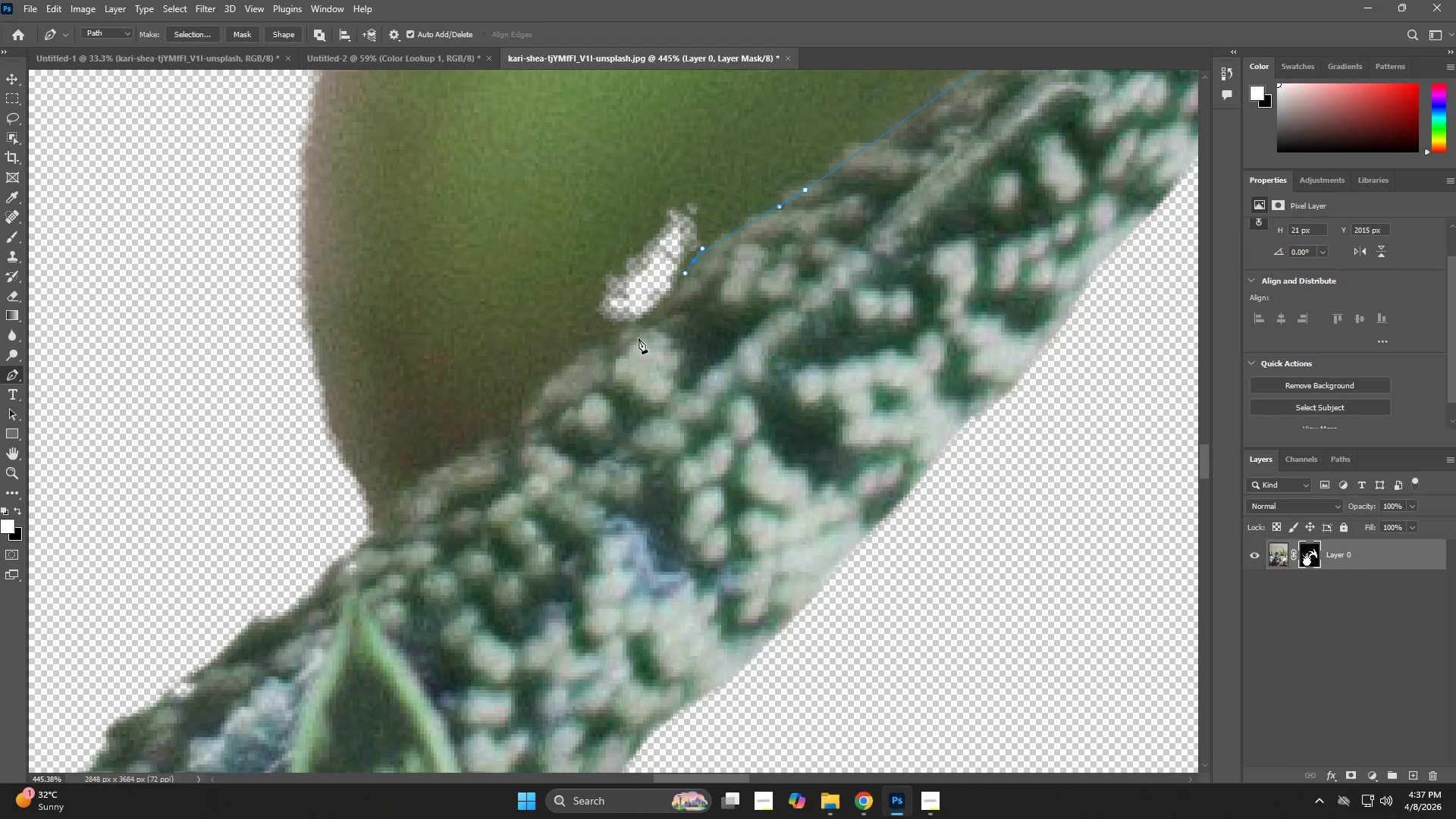 
left_click([637, 329])
 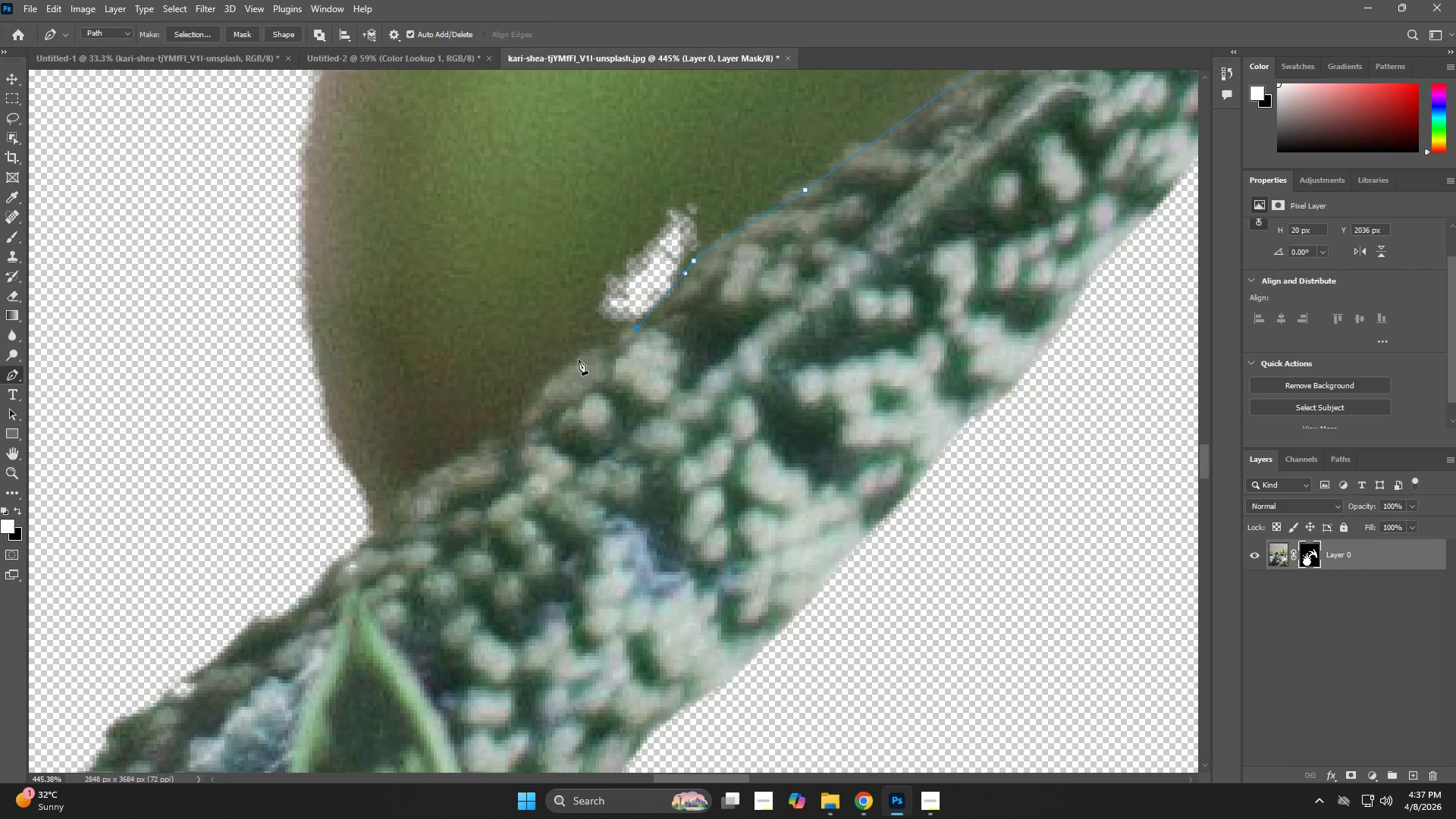 
left_click_drag(start_coordinate=[563, 375], to_coordinate=[513, 410])
 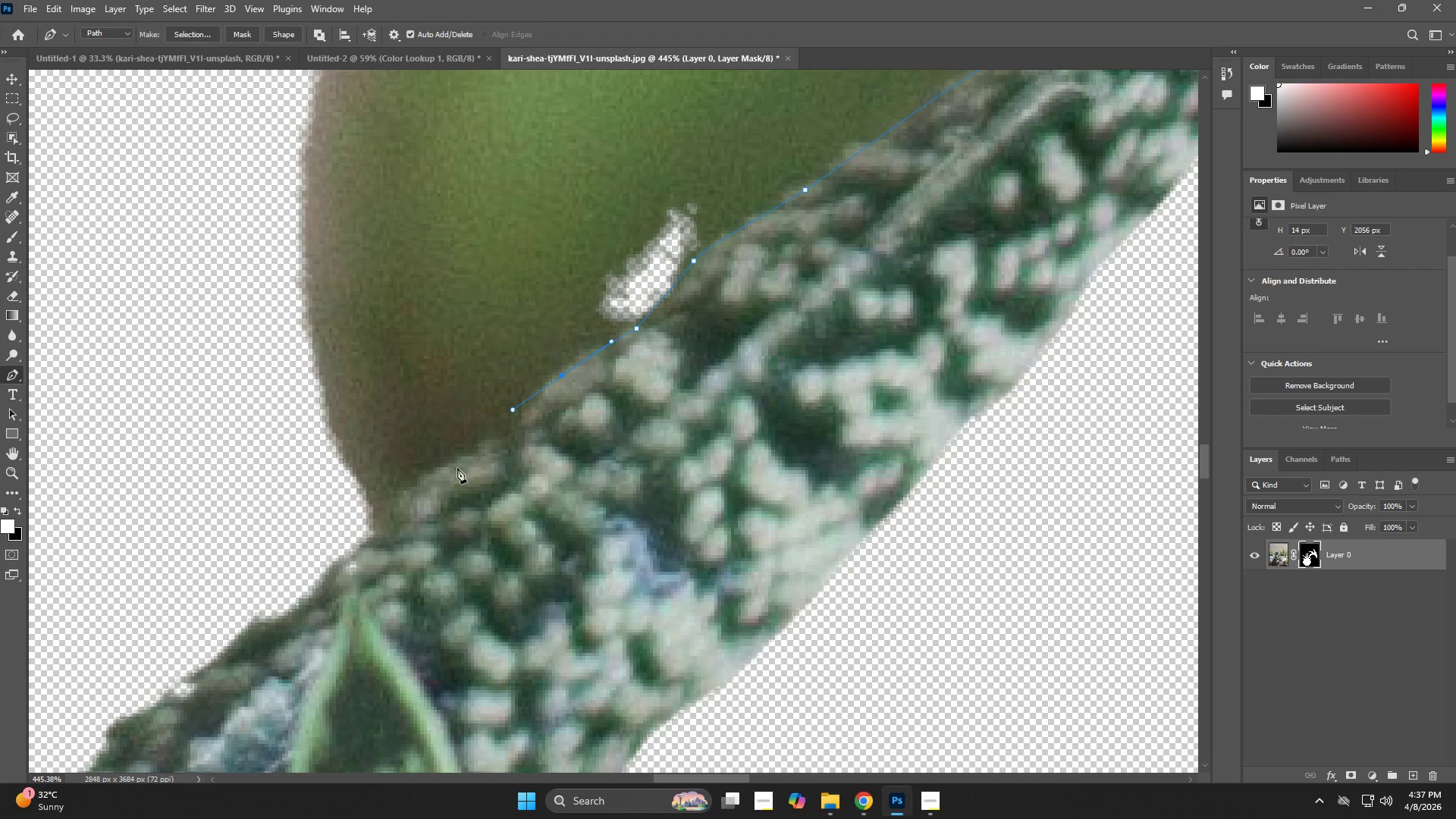 
left_click_drag(start_coordinate=[437, 480], to_coordinate=[395, 497])
 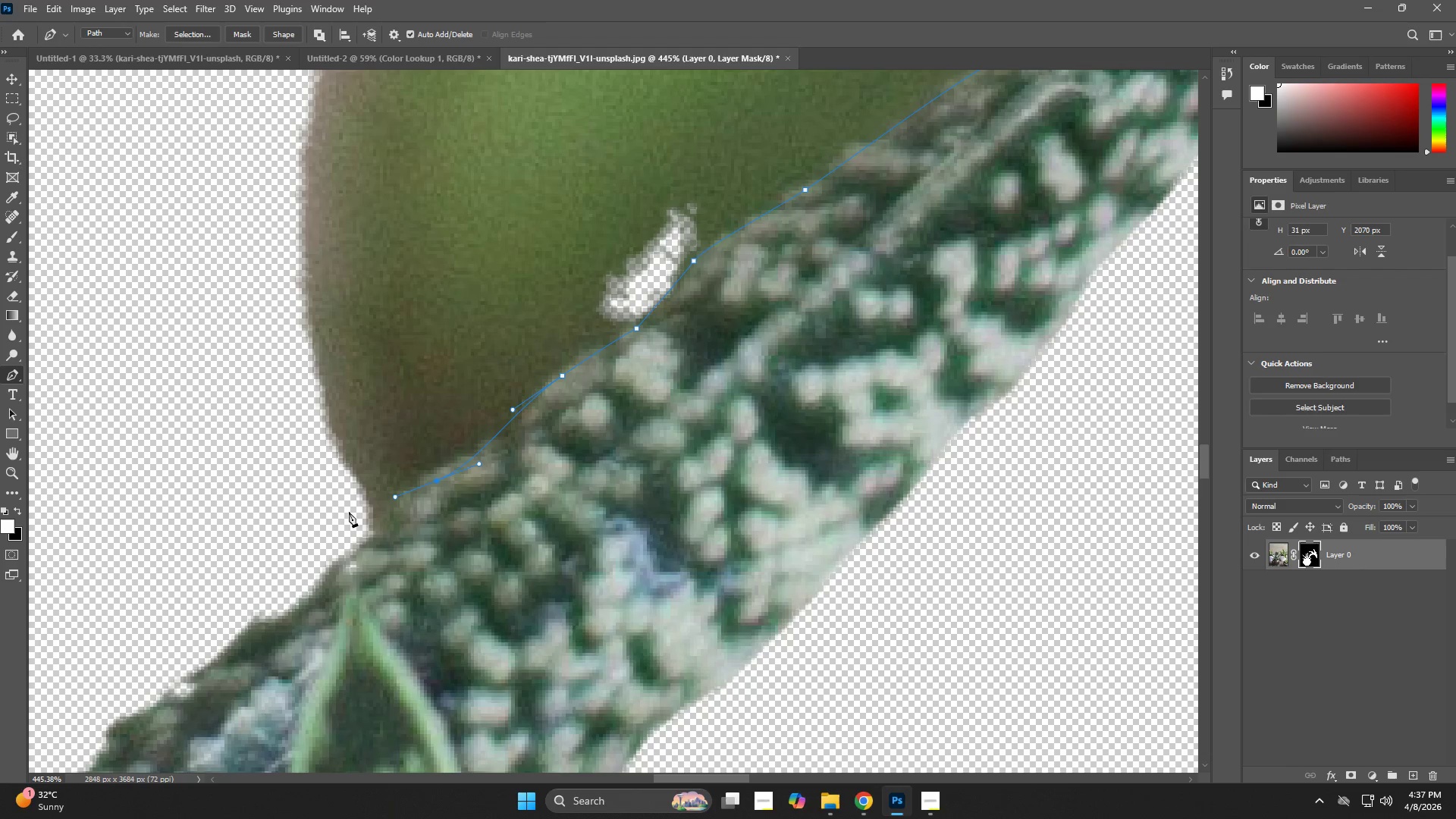 
left_click_drag(start_coordinate=[322, 516], to_coordinate=[302, 517])
 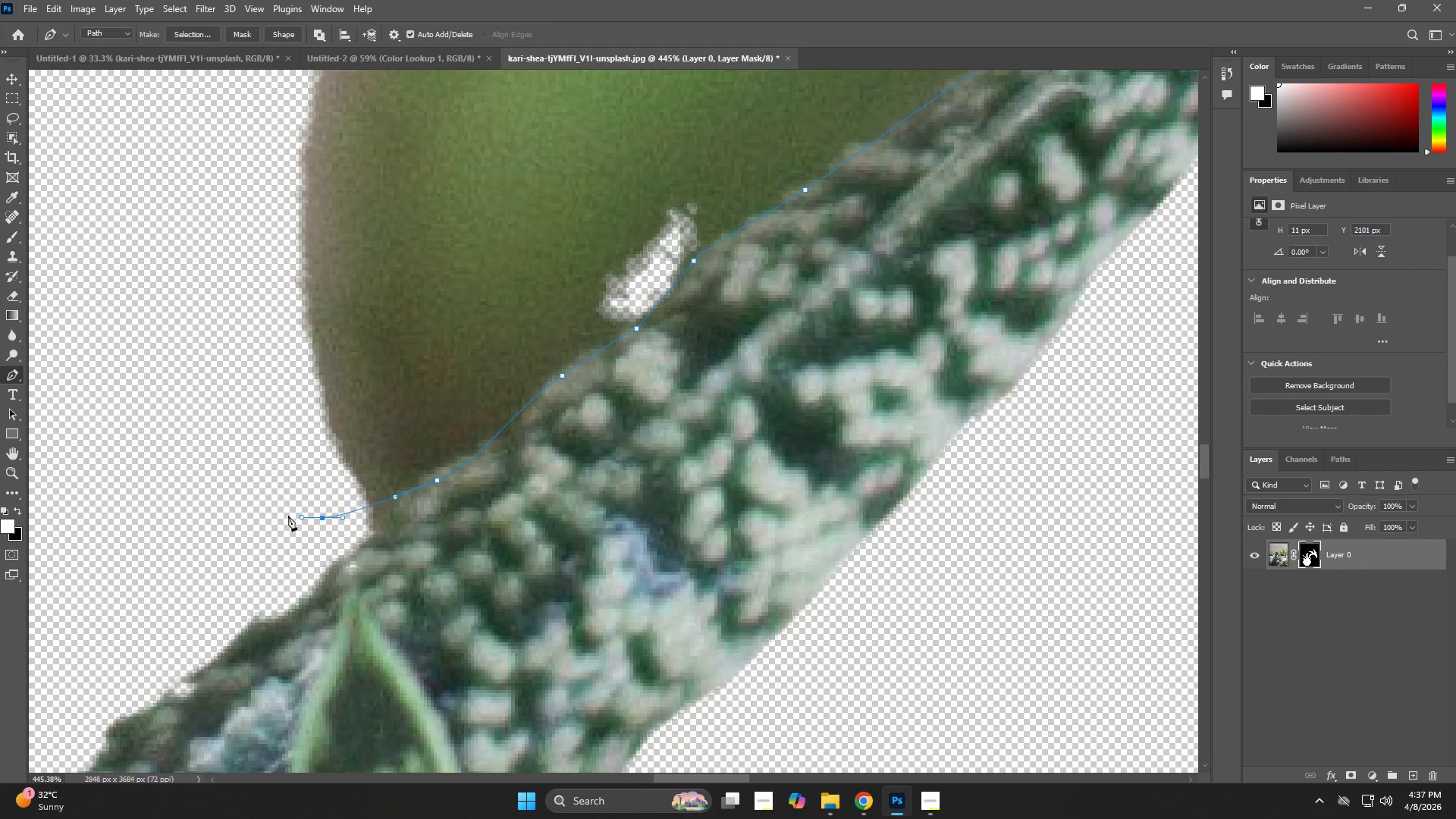 
triple_click([271, 494])
 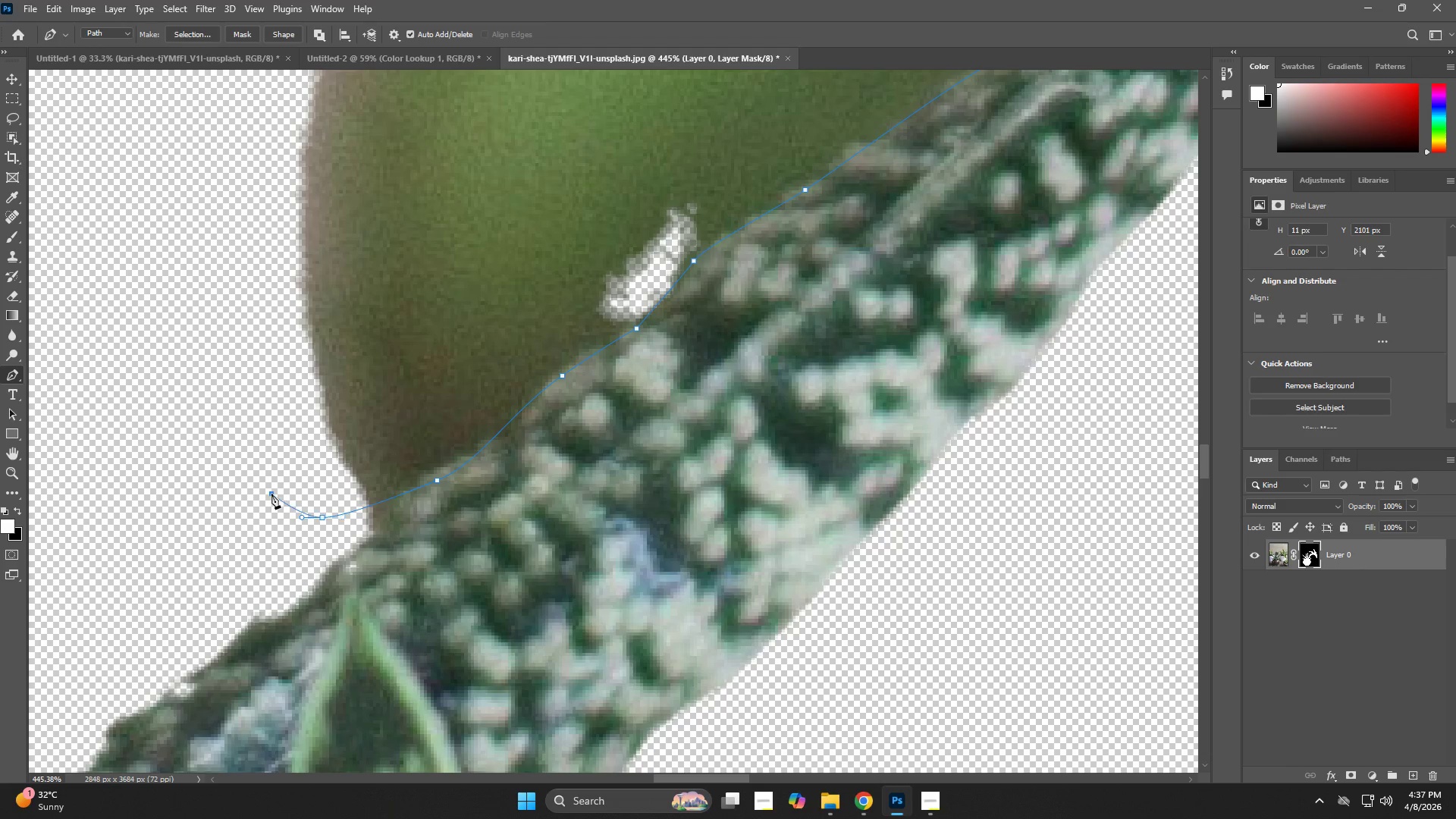 
type(zp)
 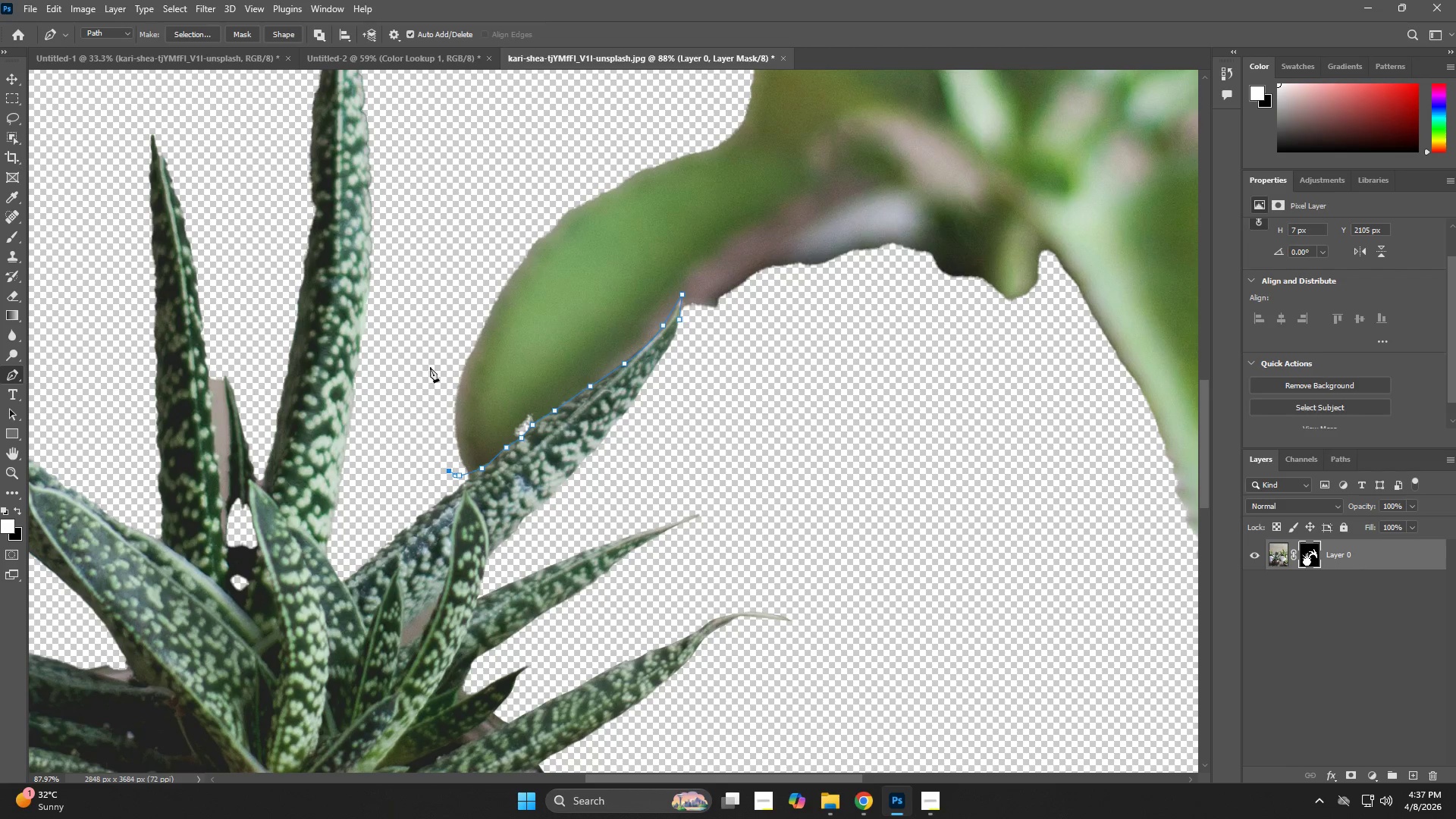 
left_click_drag(start_coordinate=[493, 466], to_coordinate=[394, 521])
 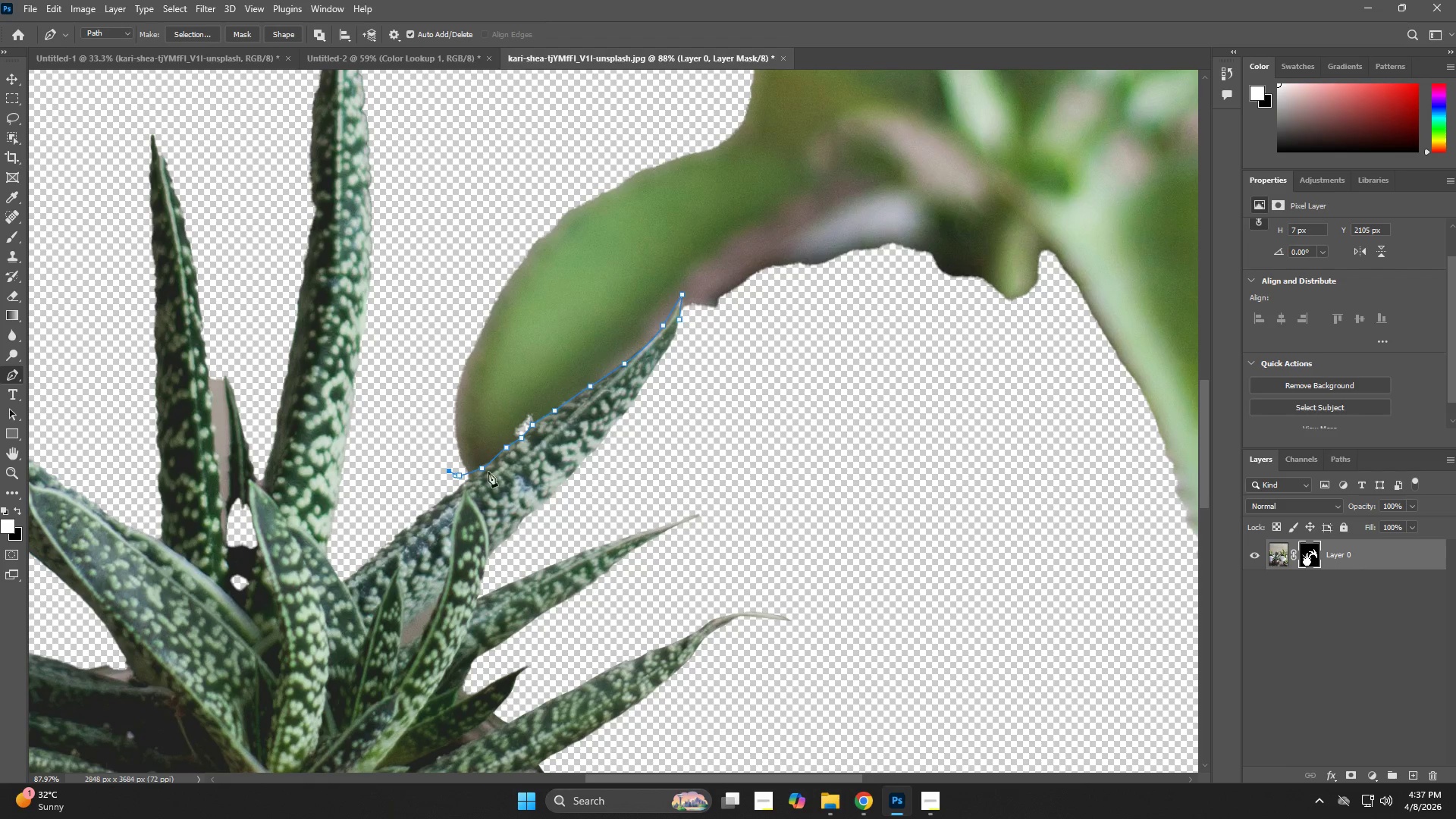 
left_click_drag(start_coordinate=[438, 344], to_coordinate=[444, 312])
 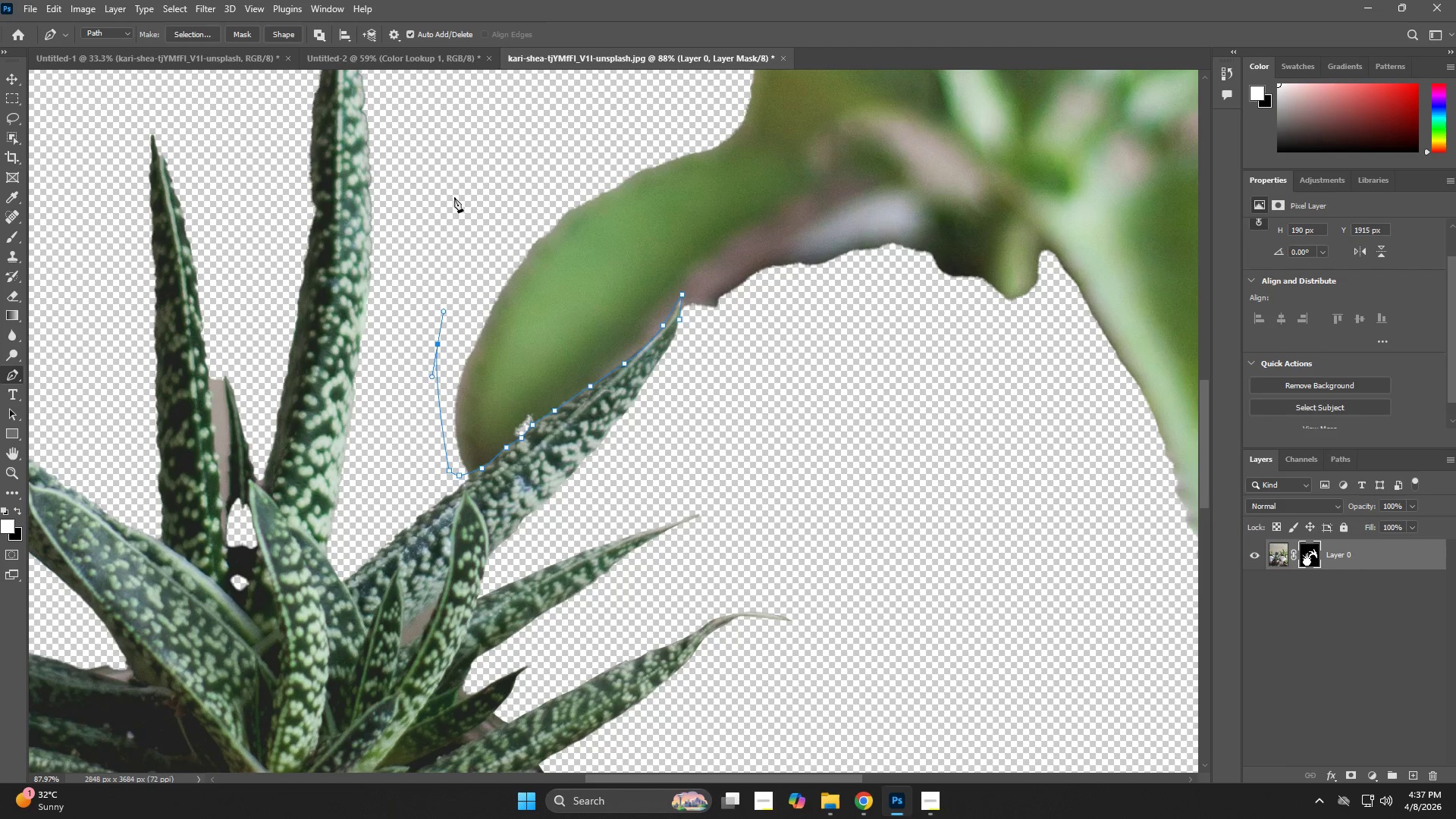 
left_click_drag(start_coordinate=[454, 174], to_coordinate=[459, 174])
 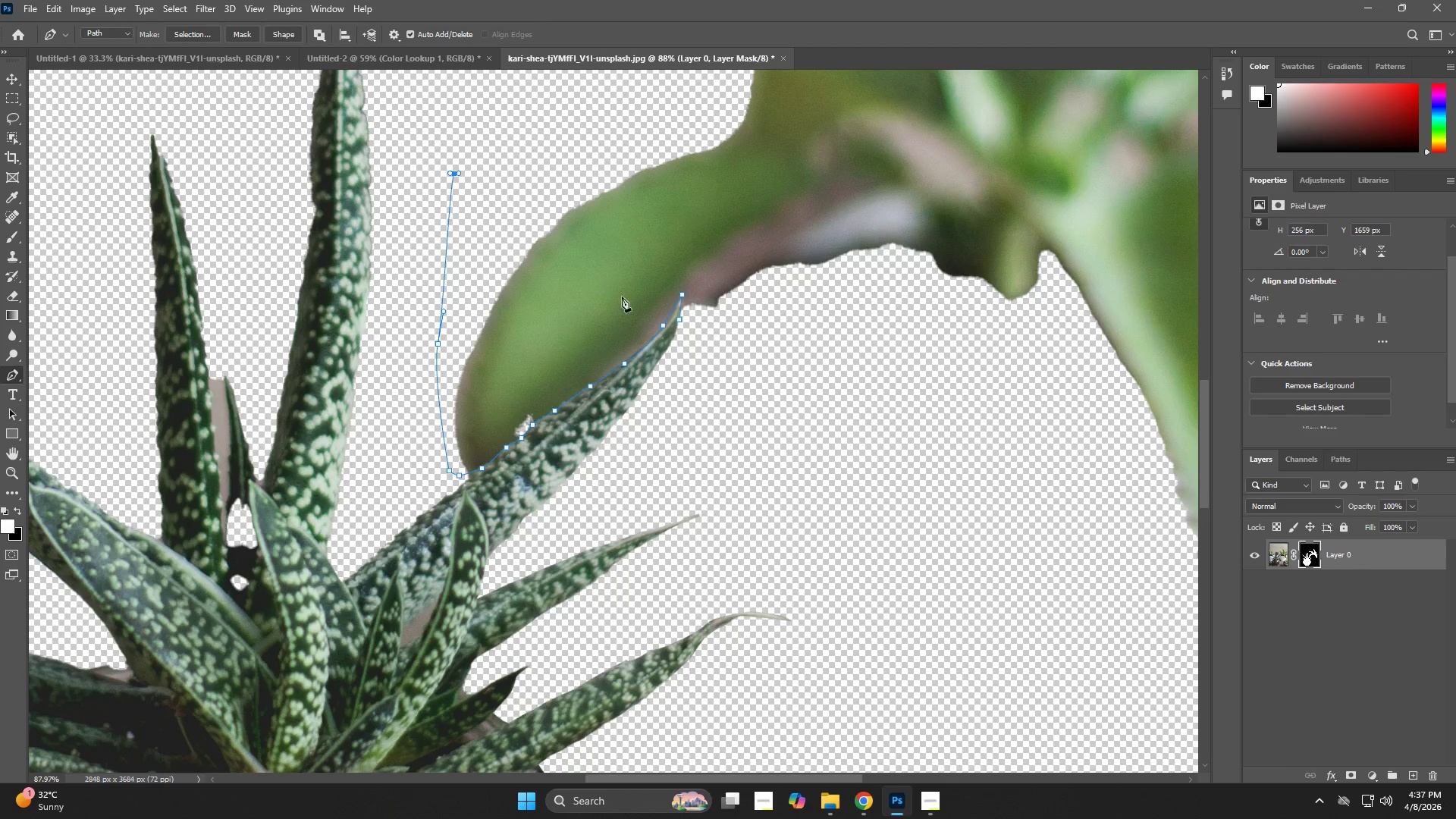 
hold_key(key=Space, duration=0.5)
 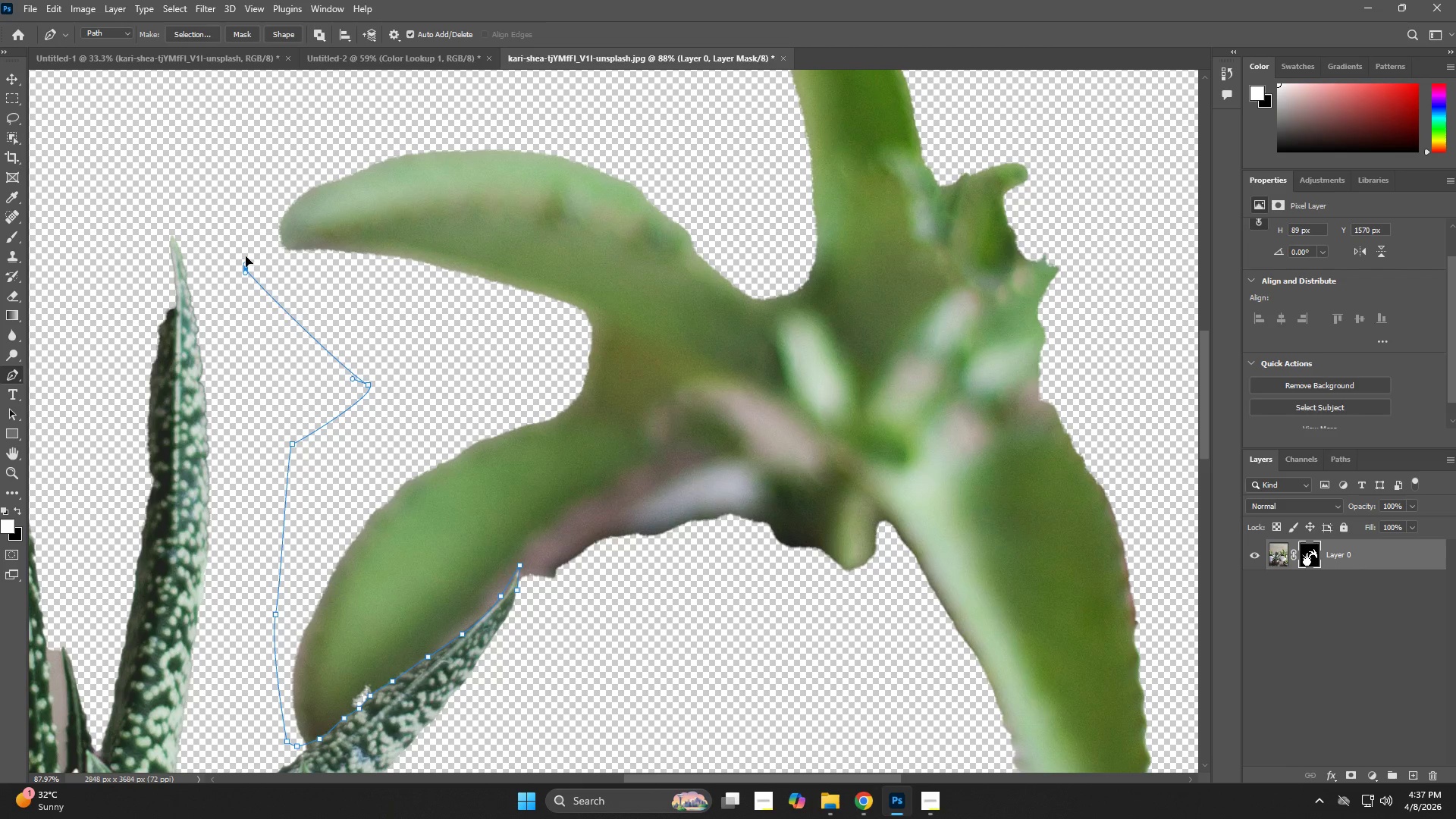 
left_click_drag(start_coordinate=[620, 299], to_coordinate=[458, 570])
 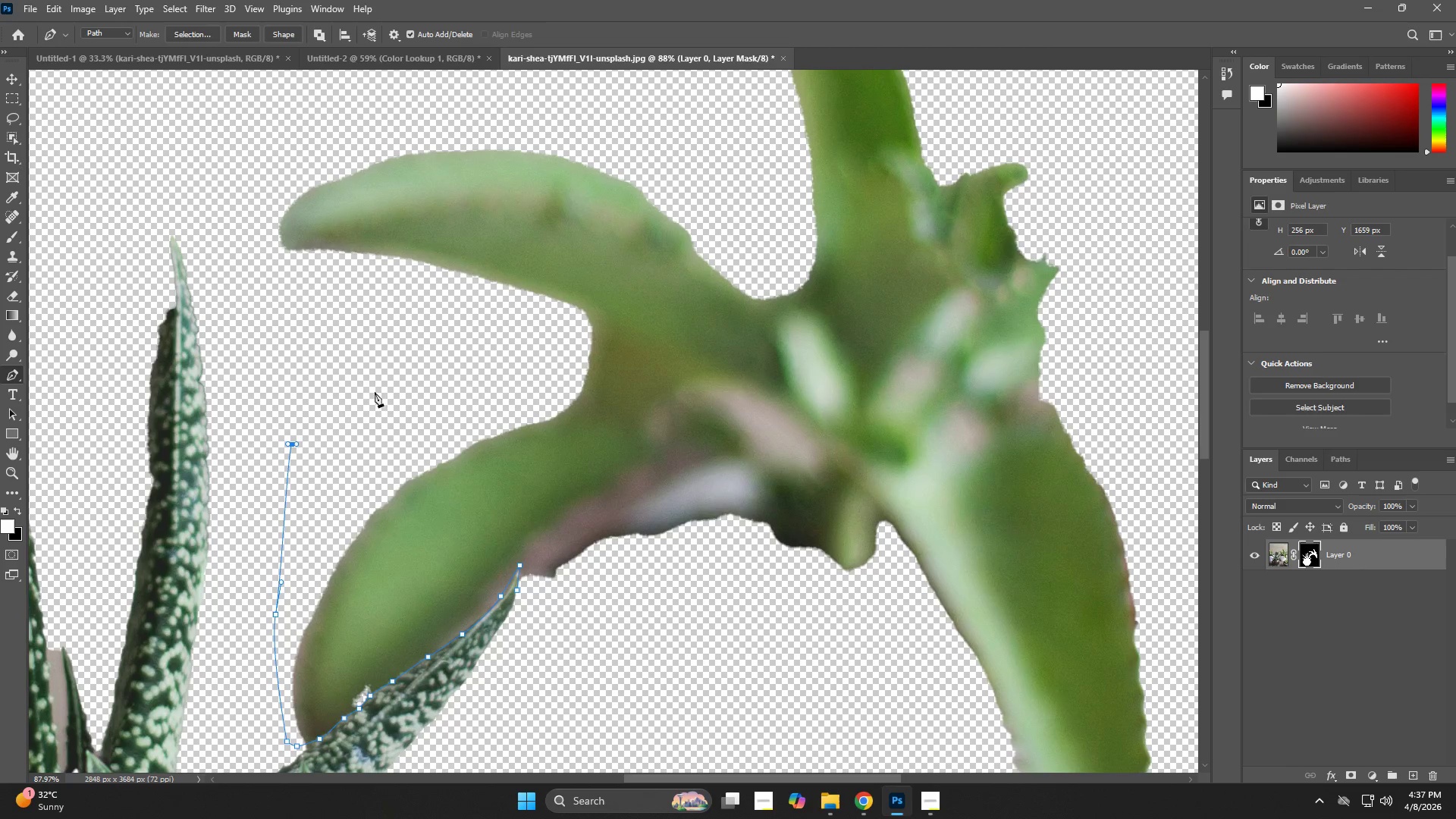 
left_click_drag(start_coordinate=[369, 385], to_coordinate=[353, 379])
 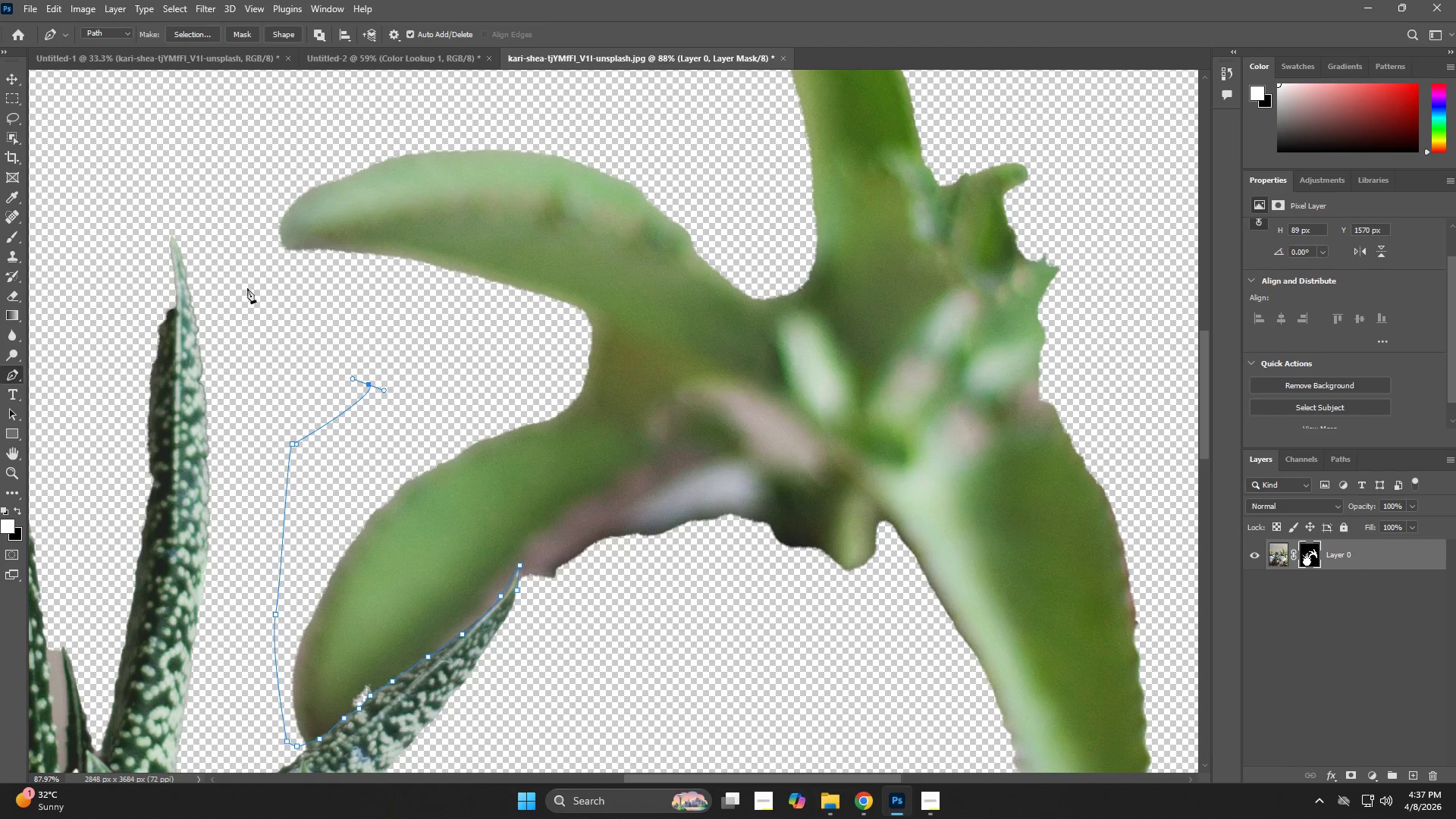 
left_click_drag(start_coordinate=[246, 269], to_coordinate=[246, 221])
 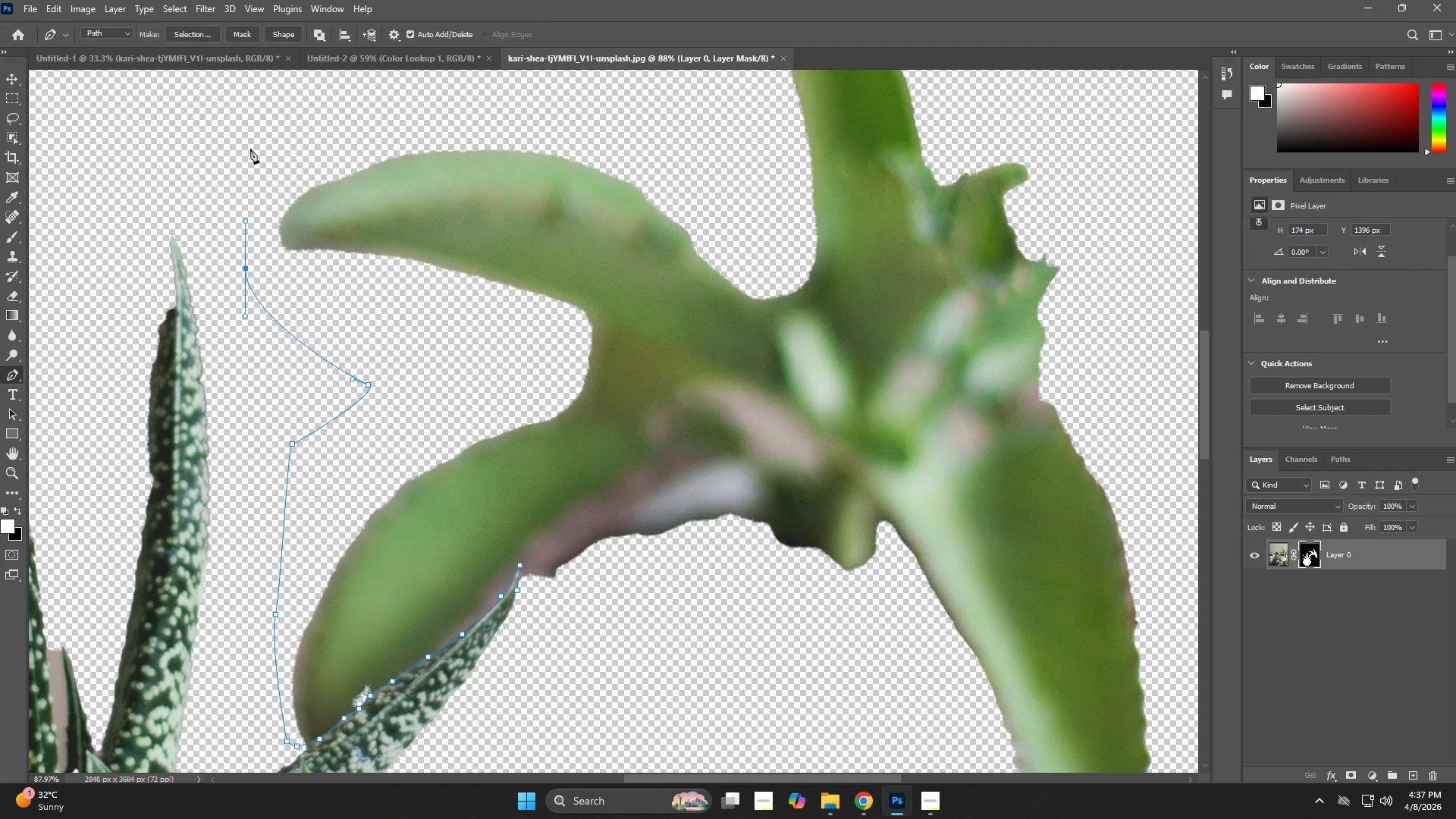 
left_click_drag(start_coordinate=[251, 121], to_coordinate=[265, 113])
 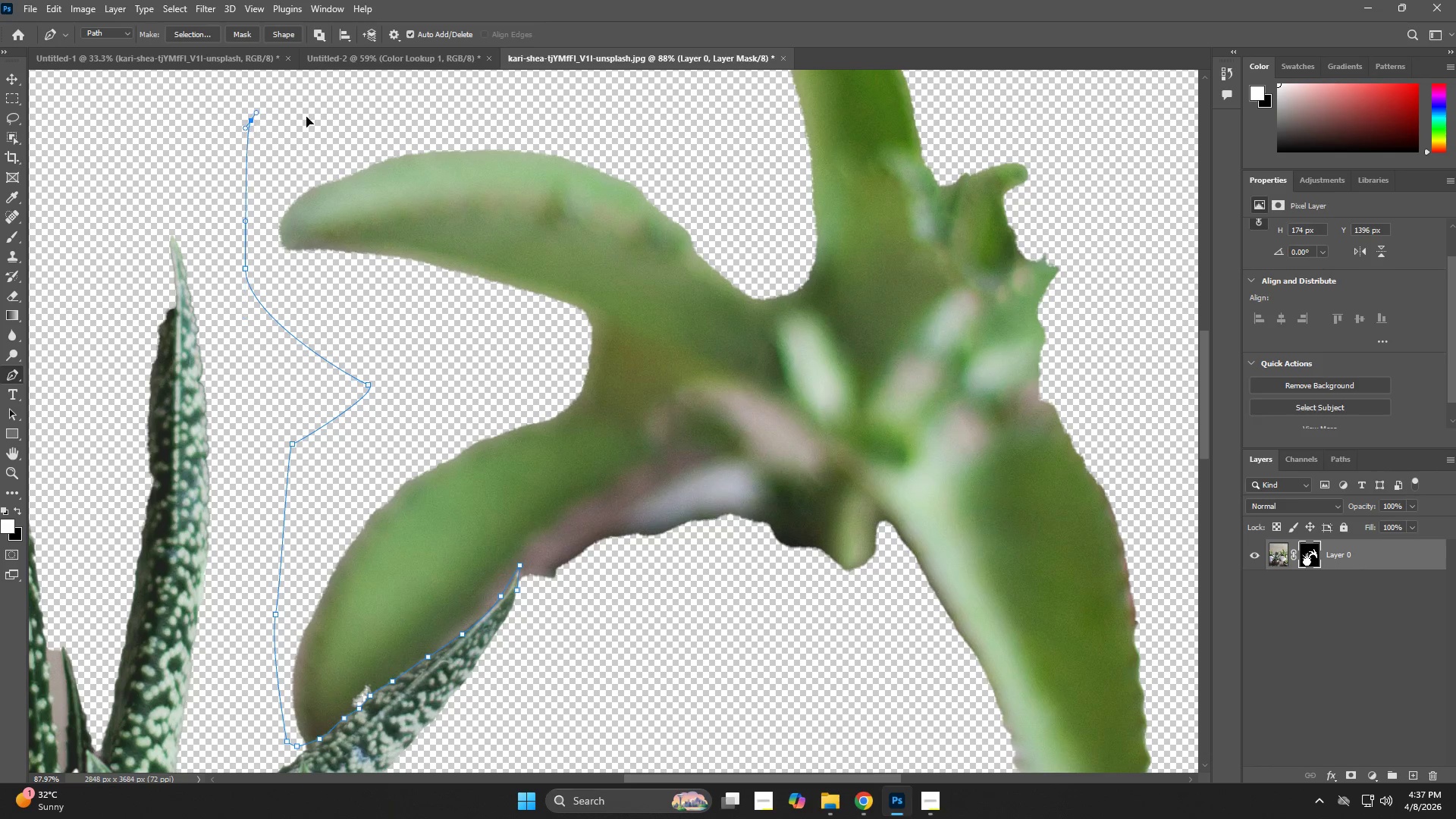 
hold_key(key=Space, duration=0.53)
 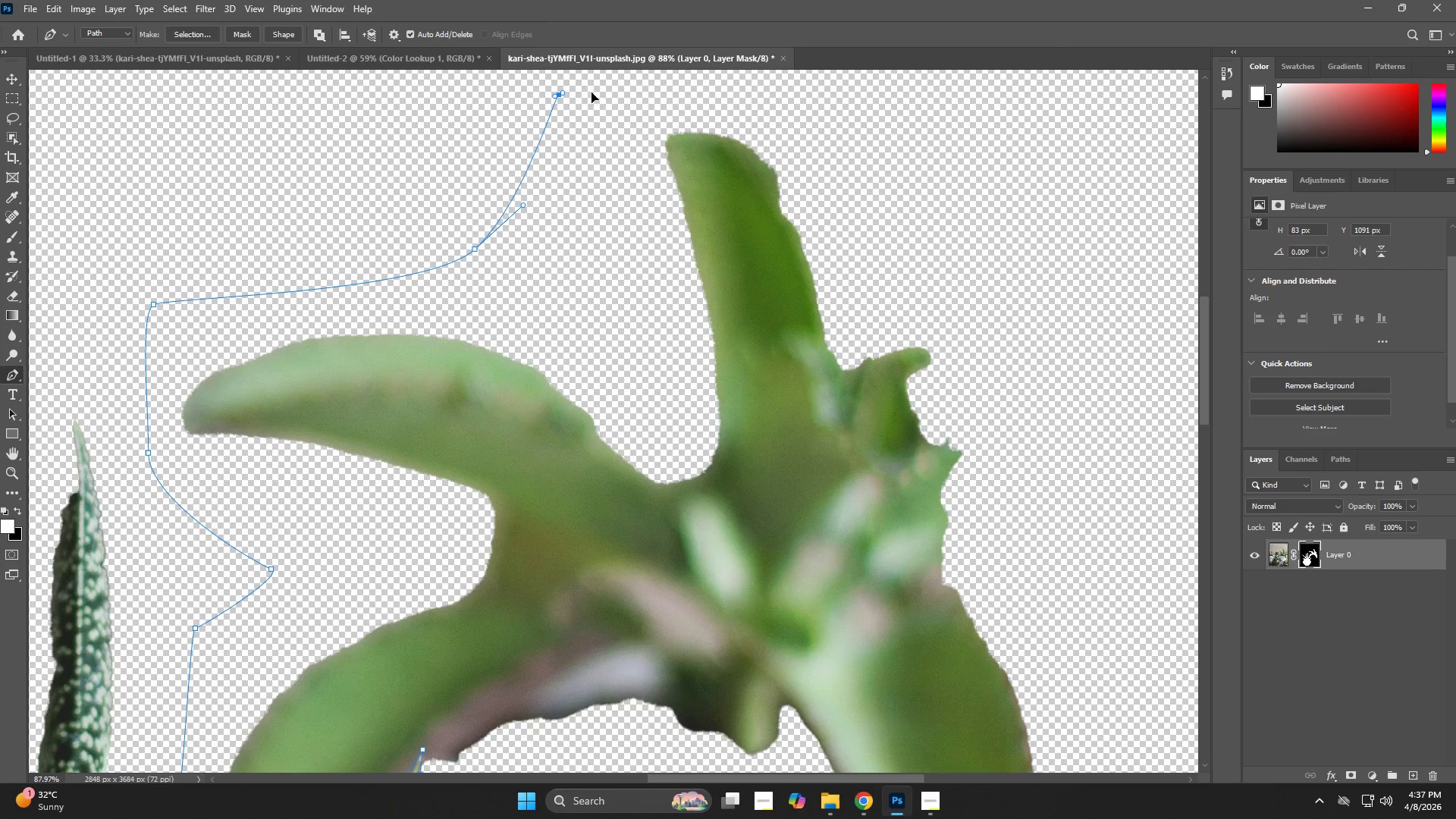 
left_click_drag(start_coordinate=[677, 271], to_coordinate=[580, 455])
 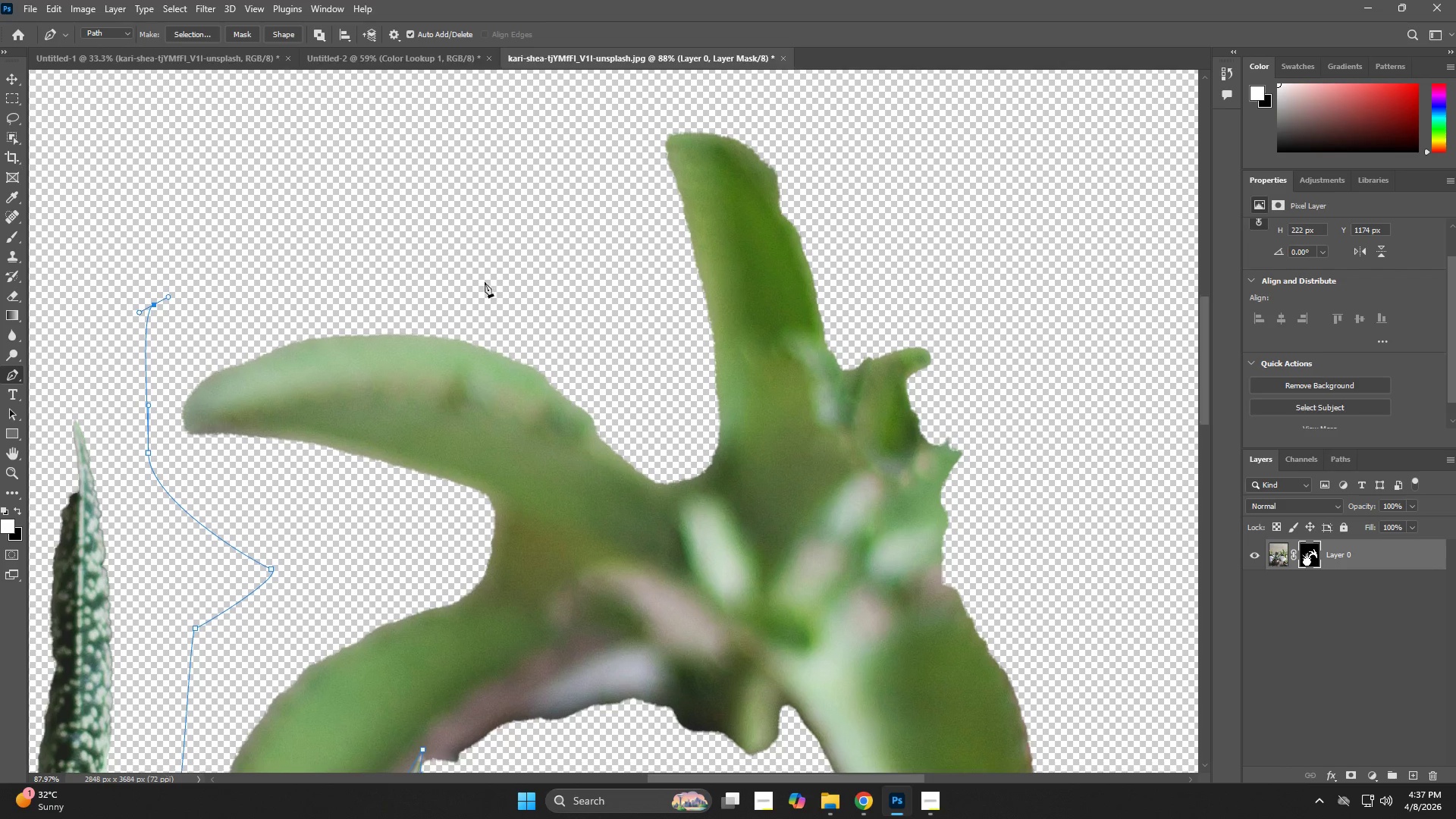 
left_click_drag(start_coordinate=[475, 249], to_coordinate=[523, 206])
 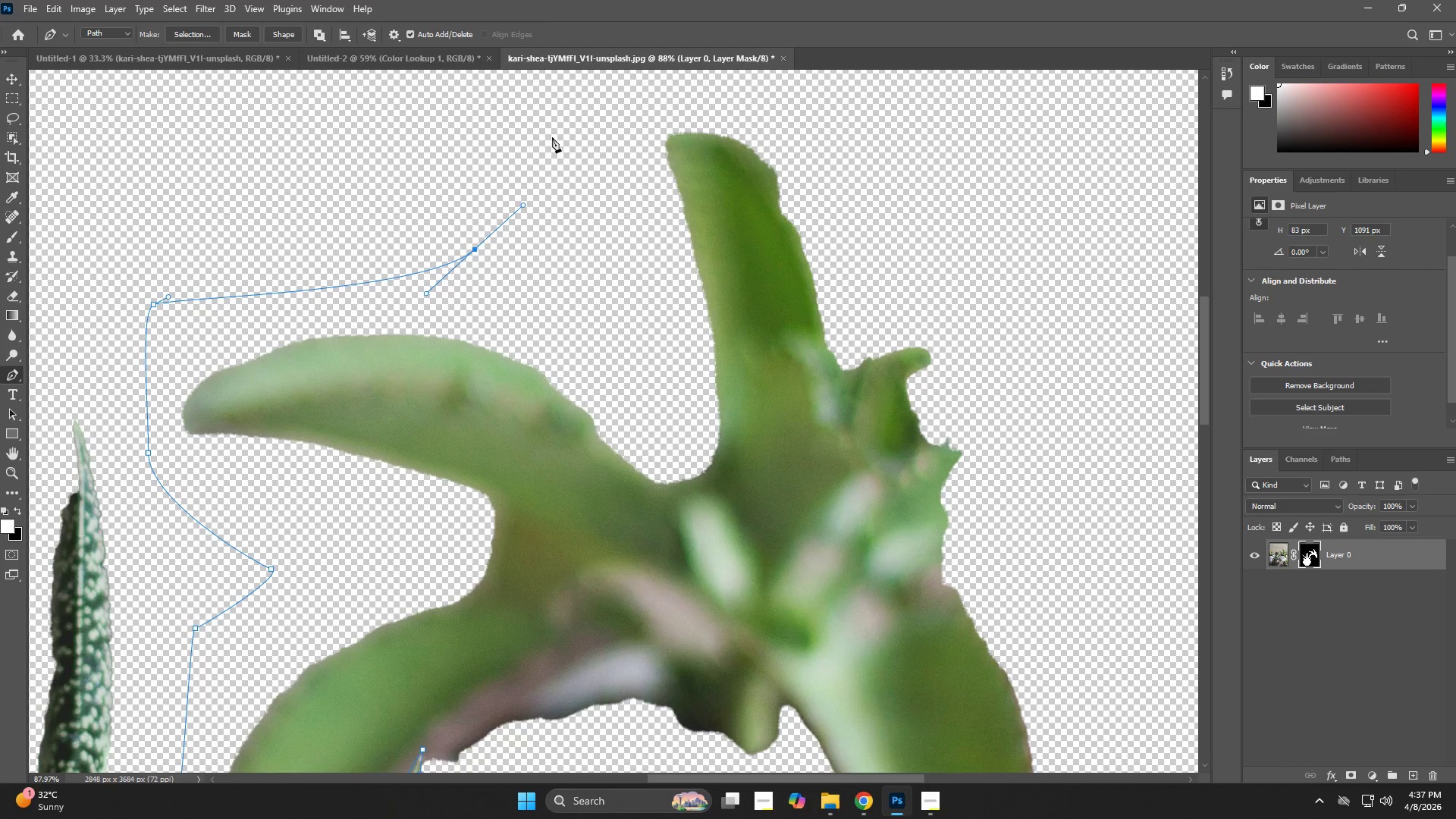 
left_click_drag(start_coordinate=[559, 95], to_coordinate=[648, 95])
 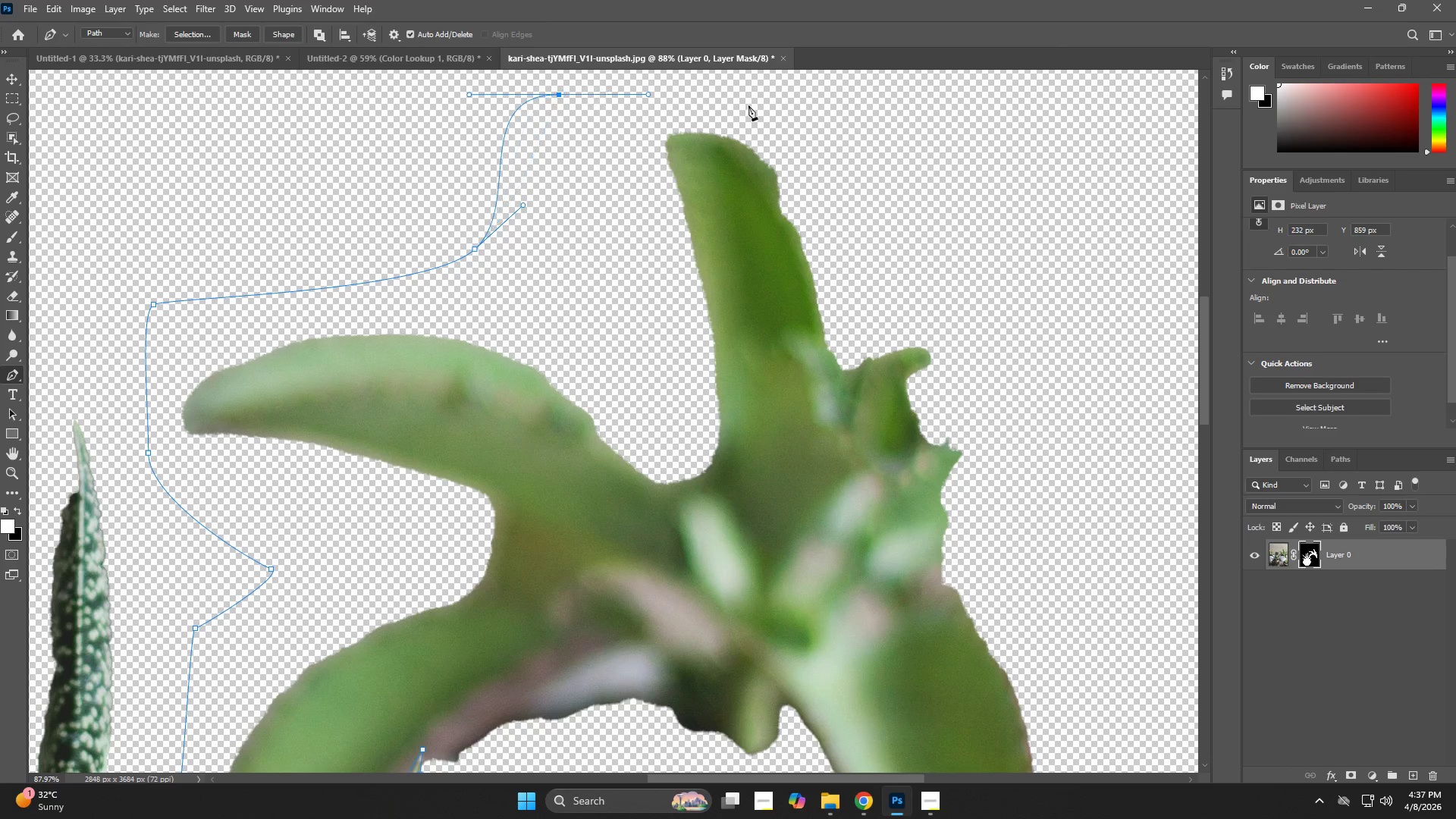 
left_click_drag(start_coordinate=[801, 126], to_coordinate=[849, 157])
 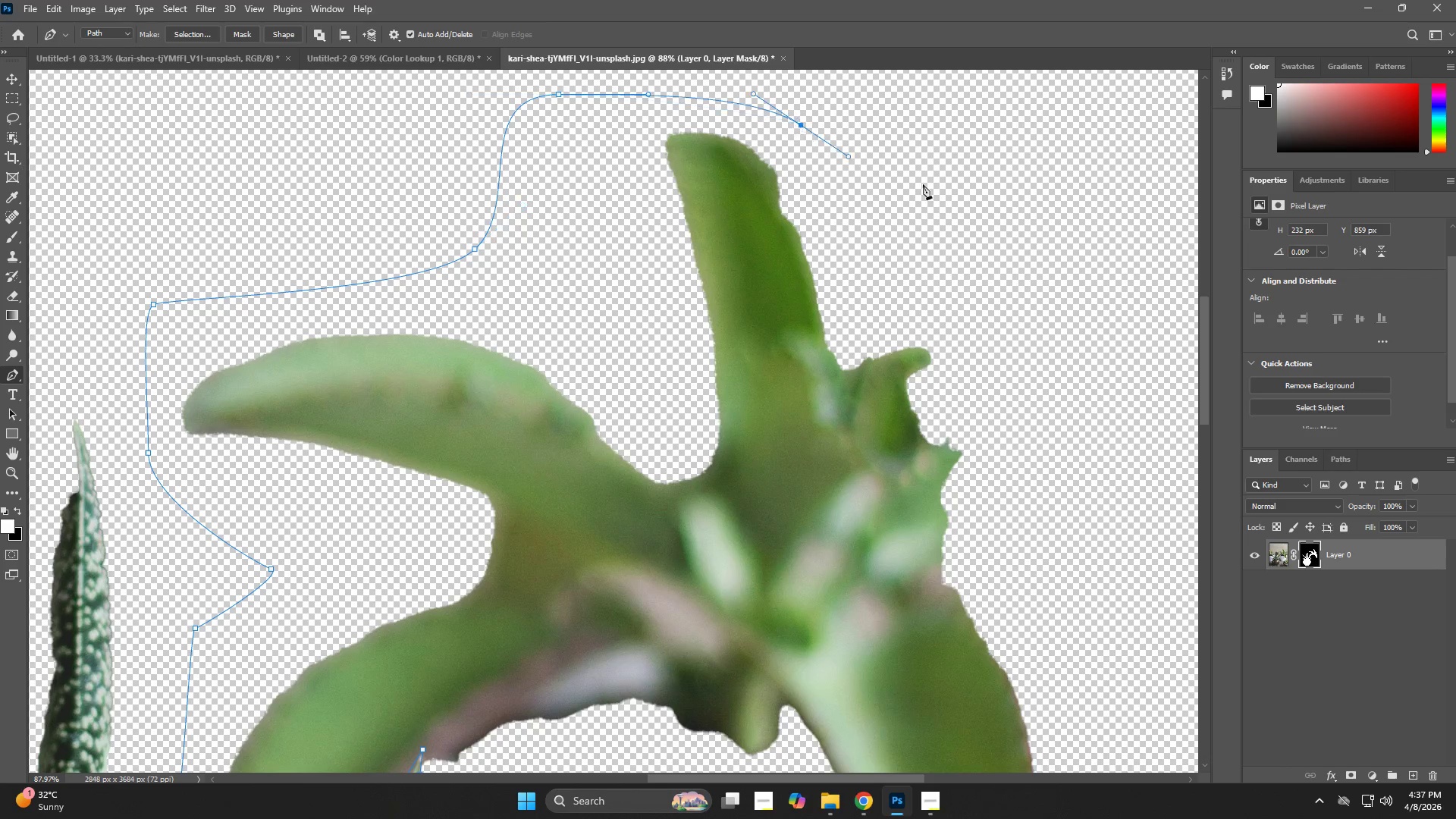 
left_click_drag(start_coordinate=[942, 199], to_coordinate=[965, 219])
 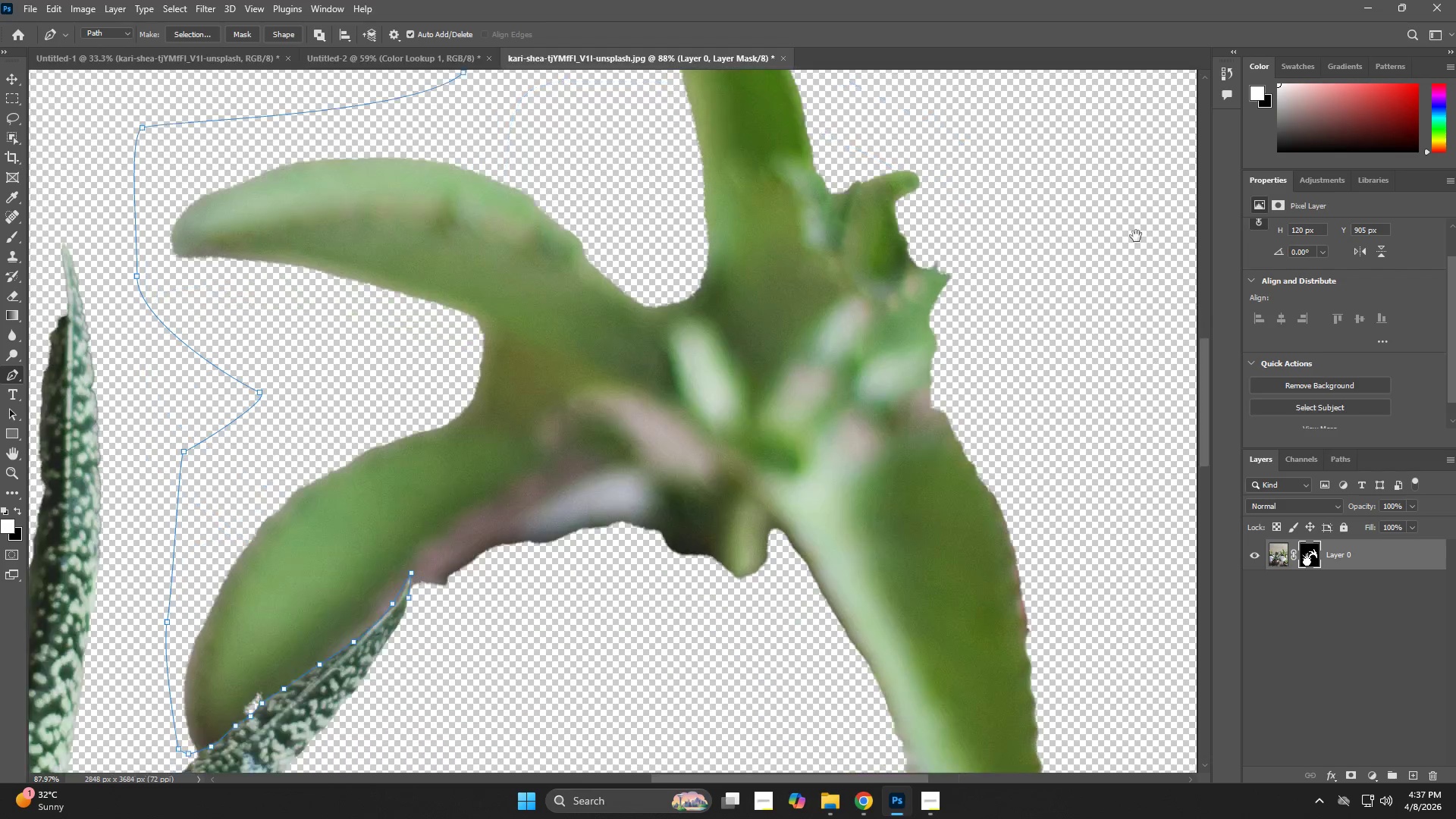 
hold_key(key=Space, duration=0.64)
 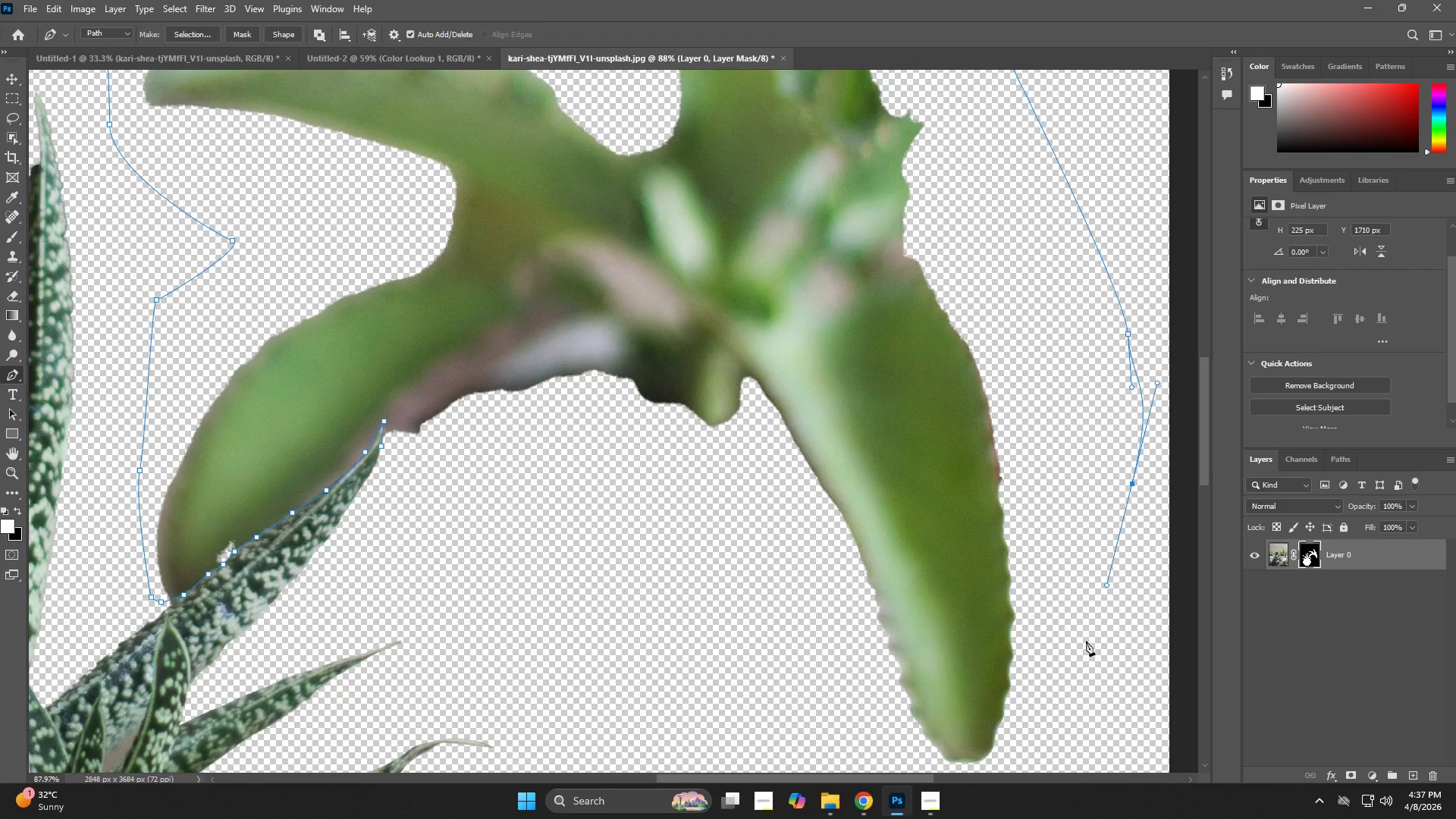 
left_click_drag(start_coordinate=[1160, 485], to_coordinate=[1133, 221])
 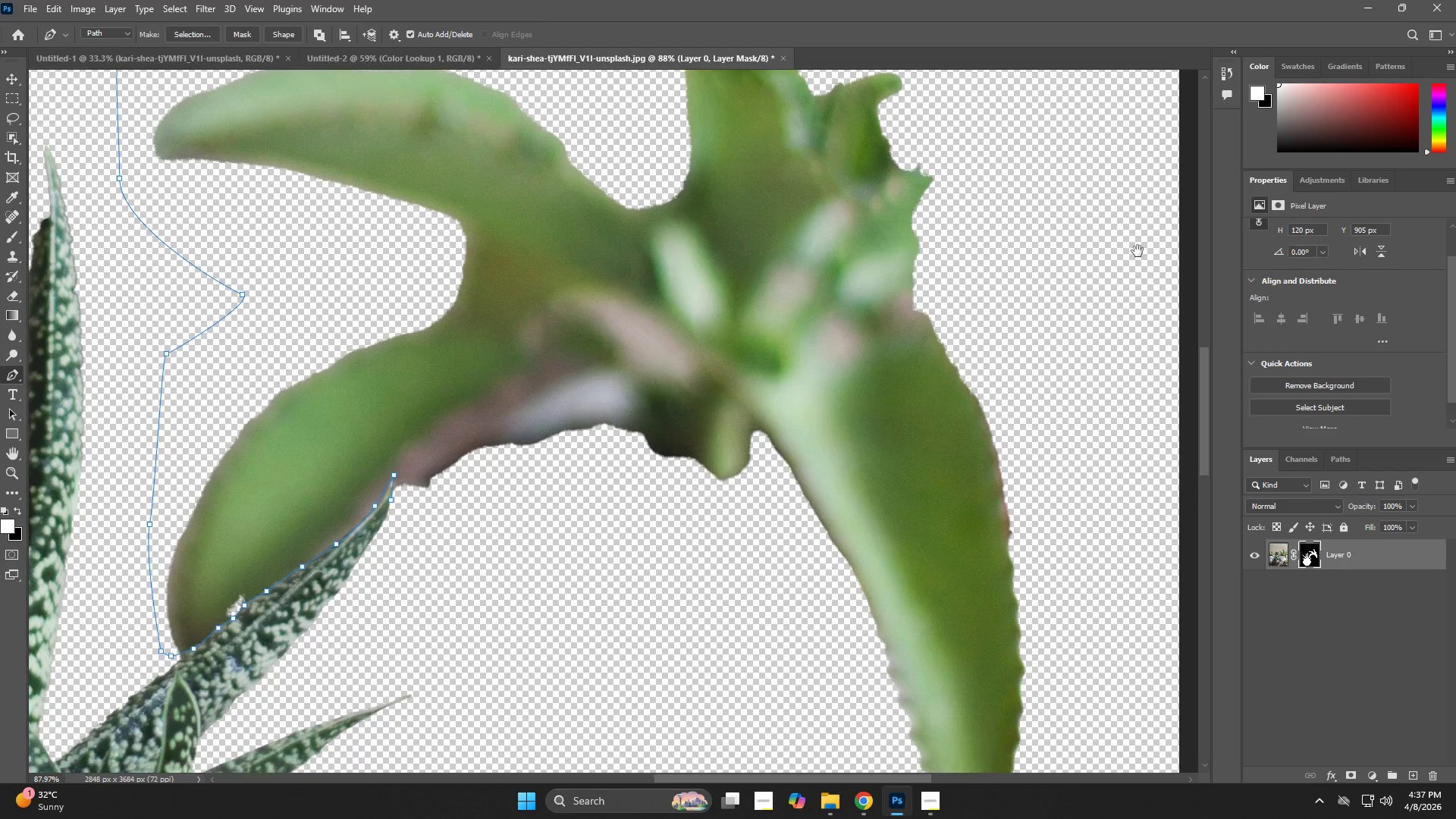 
left_click_drag(start_coordinate=[1128, 334], to_coordinate=[1131, 388])
 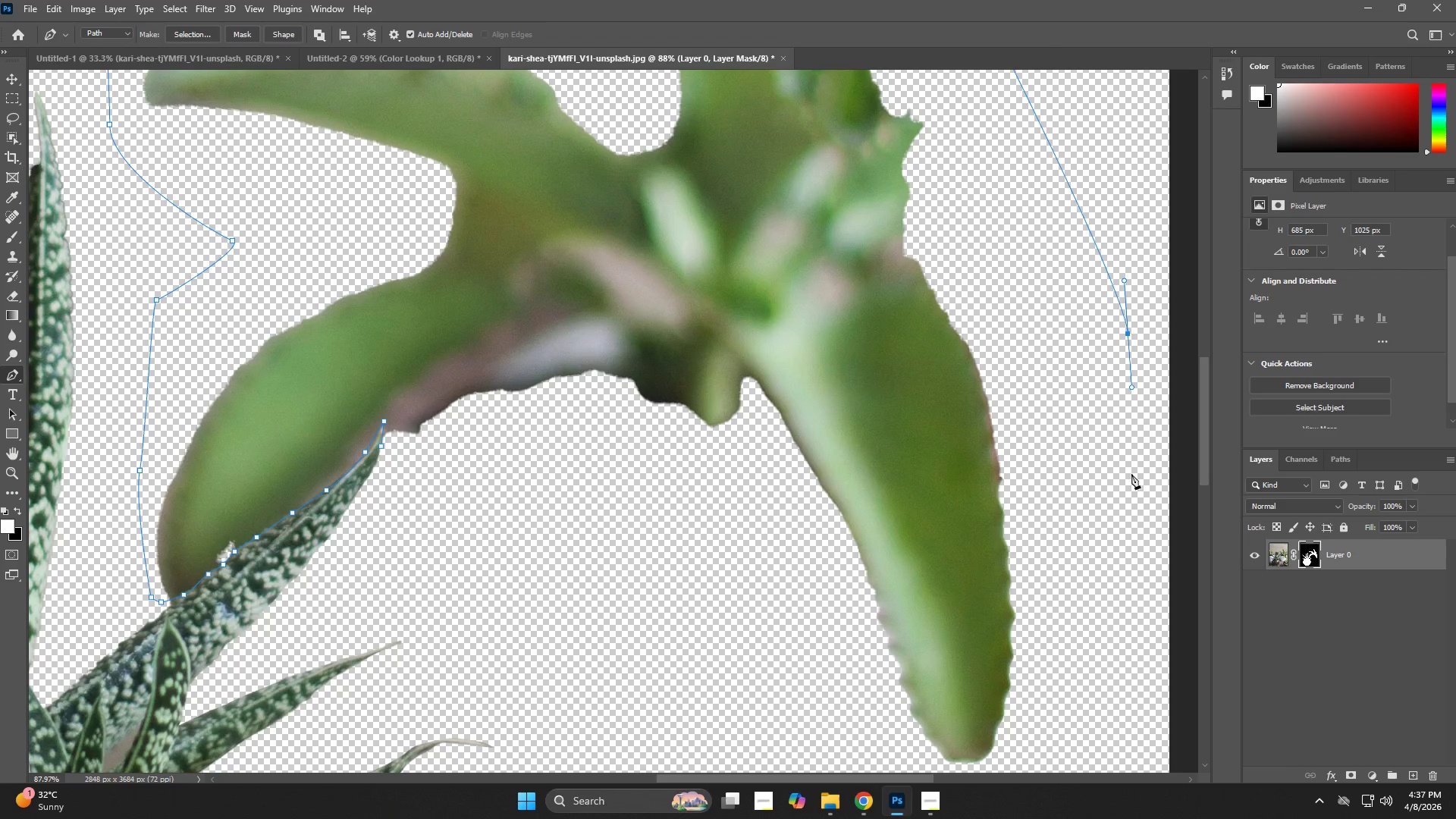 
left_click_drag(start_coordinate=[1131, 485], to_coordinate=[1106, 585])
 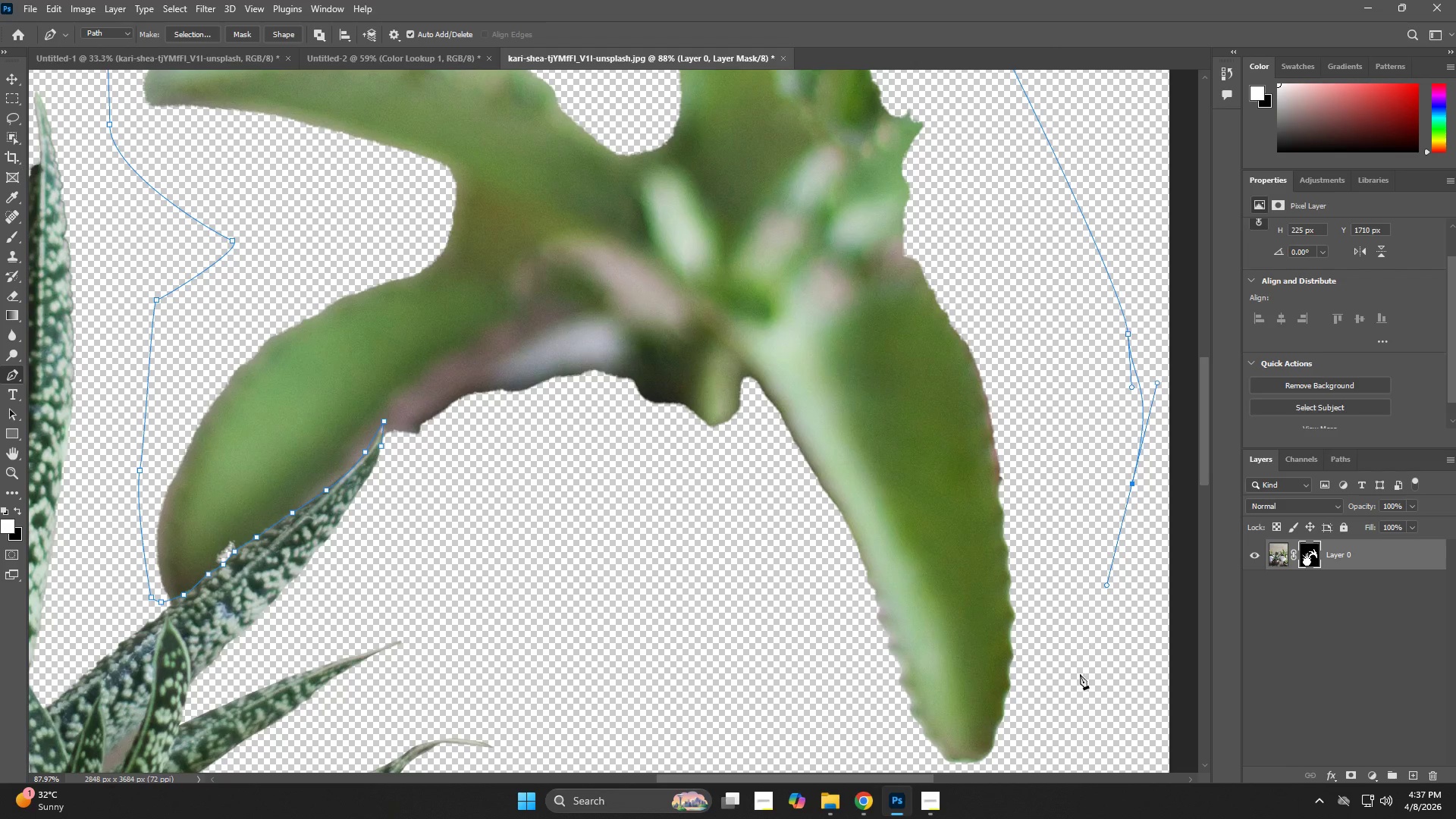 
left_click_drag(start_coordinate=[1067, 698], to_coordinate=[1043, 733])
 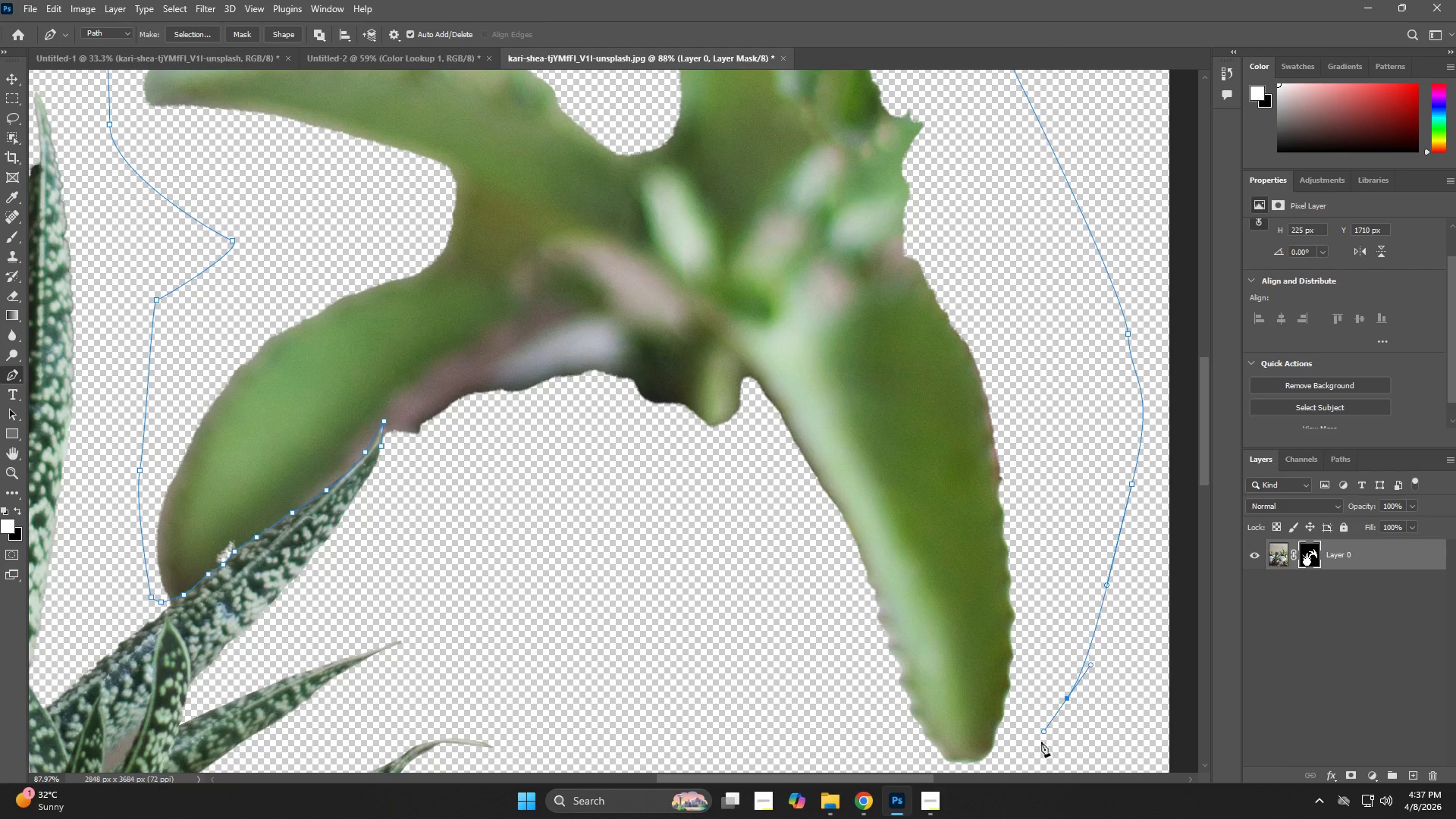 
triple_click([1033, 763])
 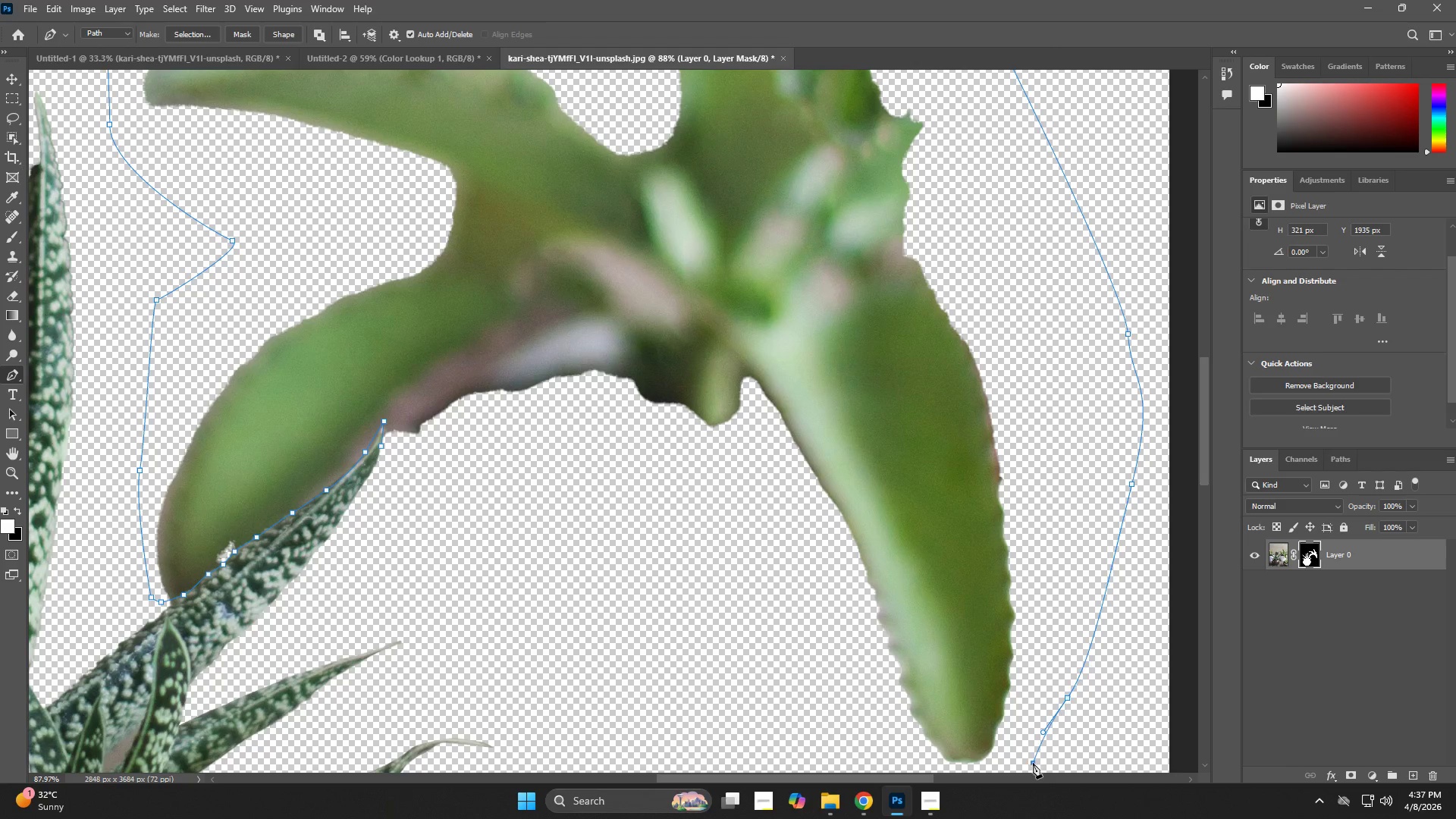 
hold_key(key=Space, duration=0.64)
 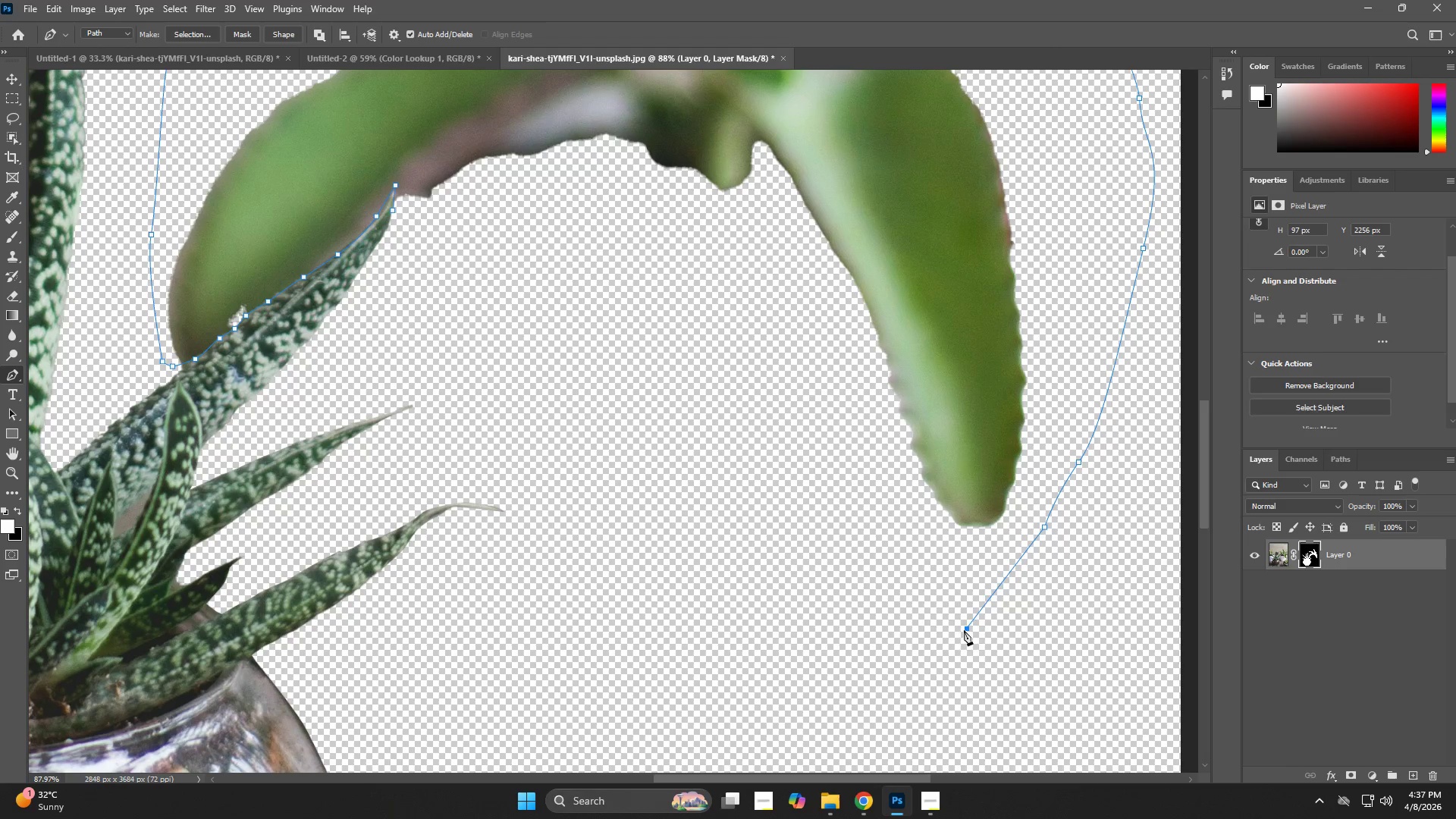 
left_click_drag(start_coordinate=[1055, 582], to_coordinate=[1066, 347])
 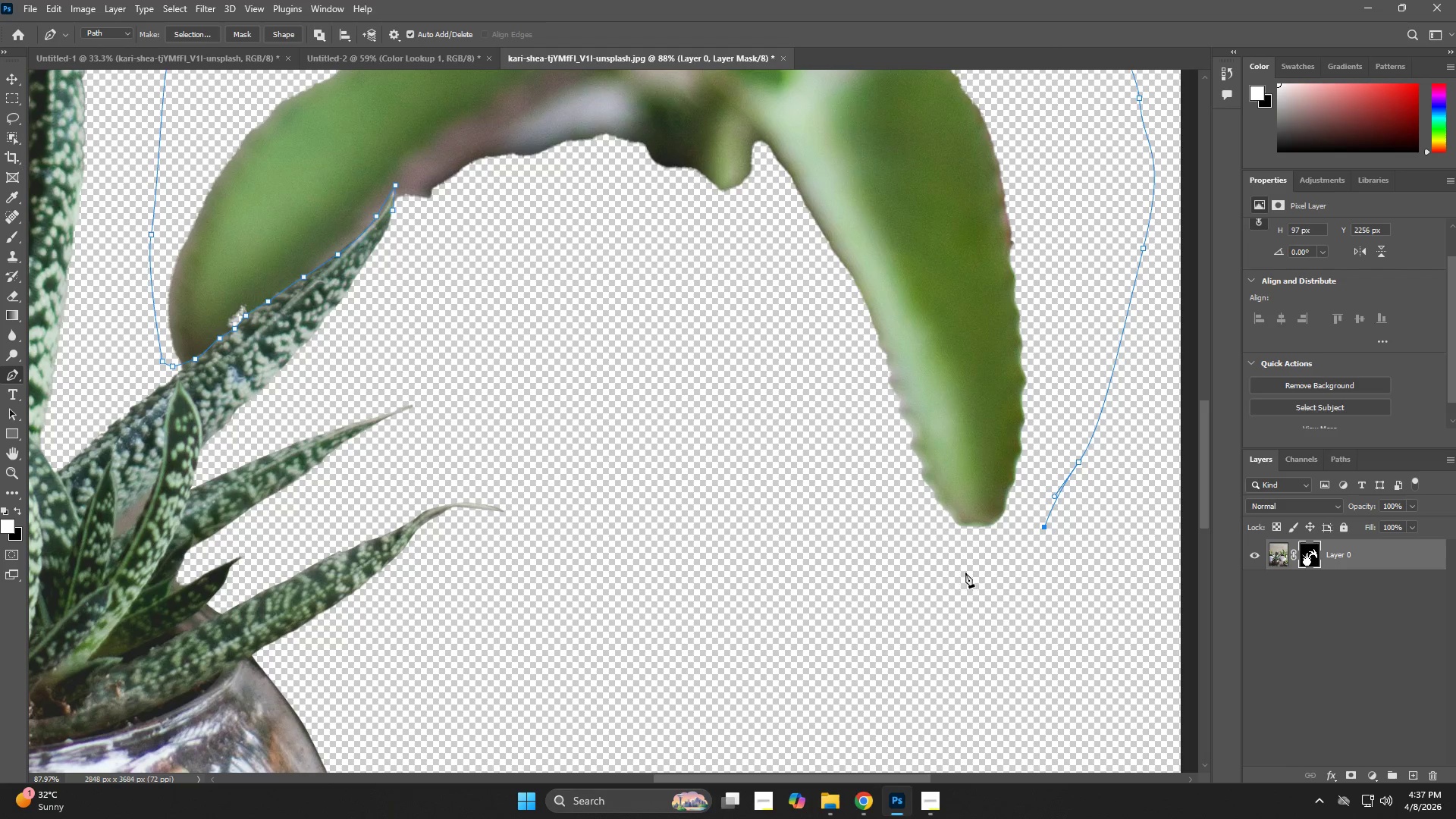 
left_click_drag(start_coordinate=[966, 629], to_coordinate=[879, 595])
 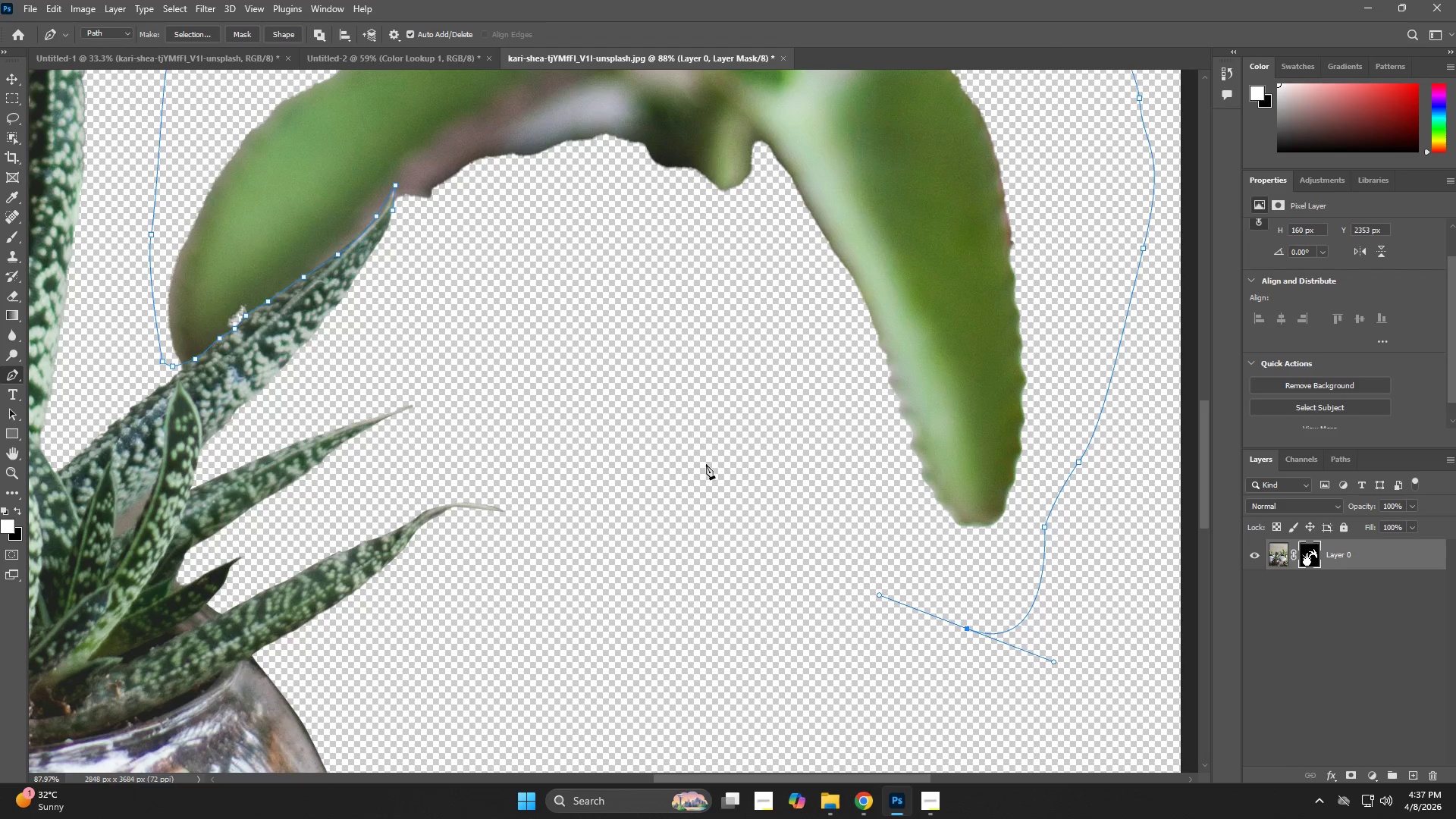 
left_click_drag(start_coordinate=[664, 403], to_coordinate=[568, 352])
 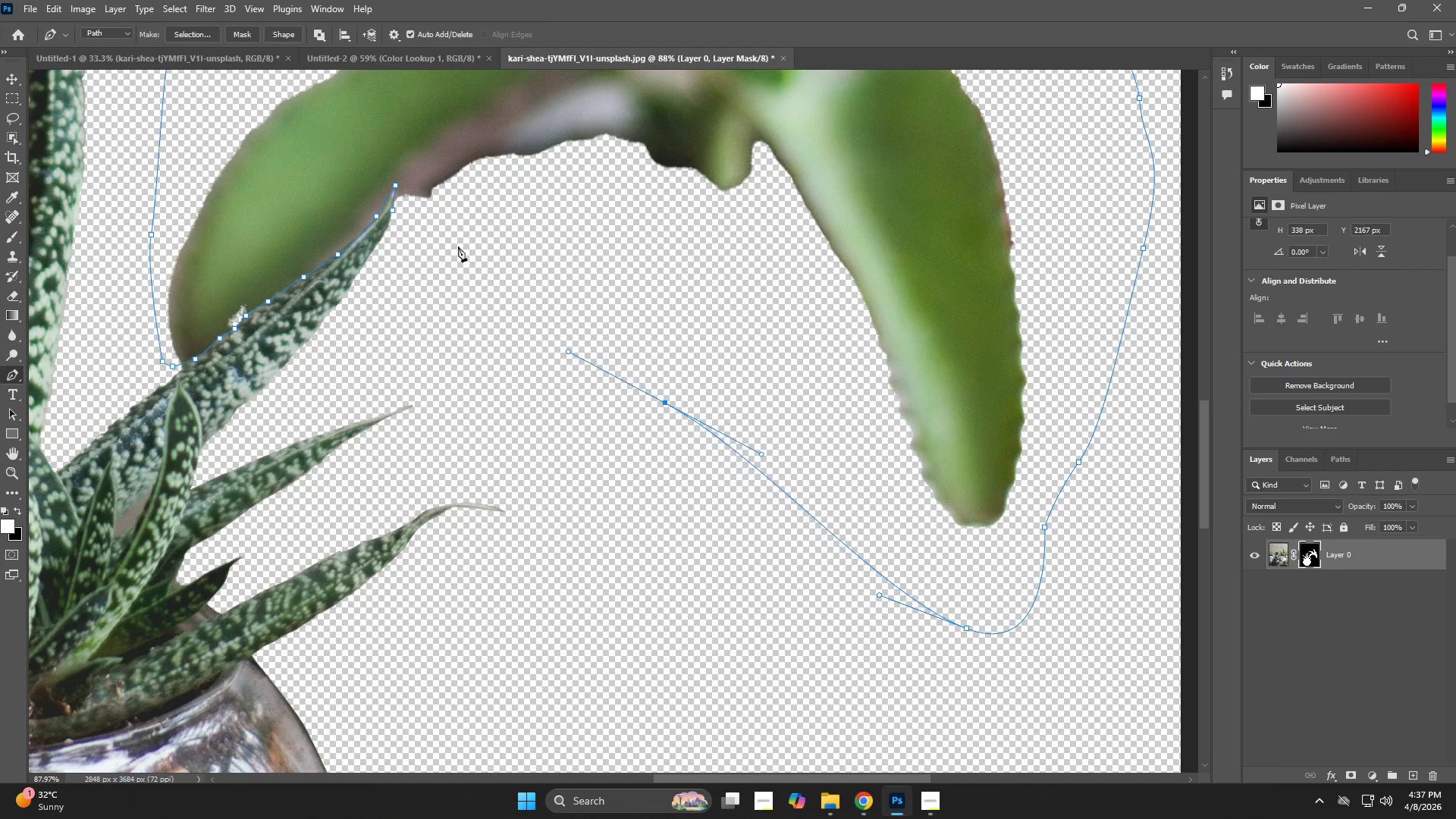 
triple_click([457, 246])
 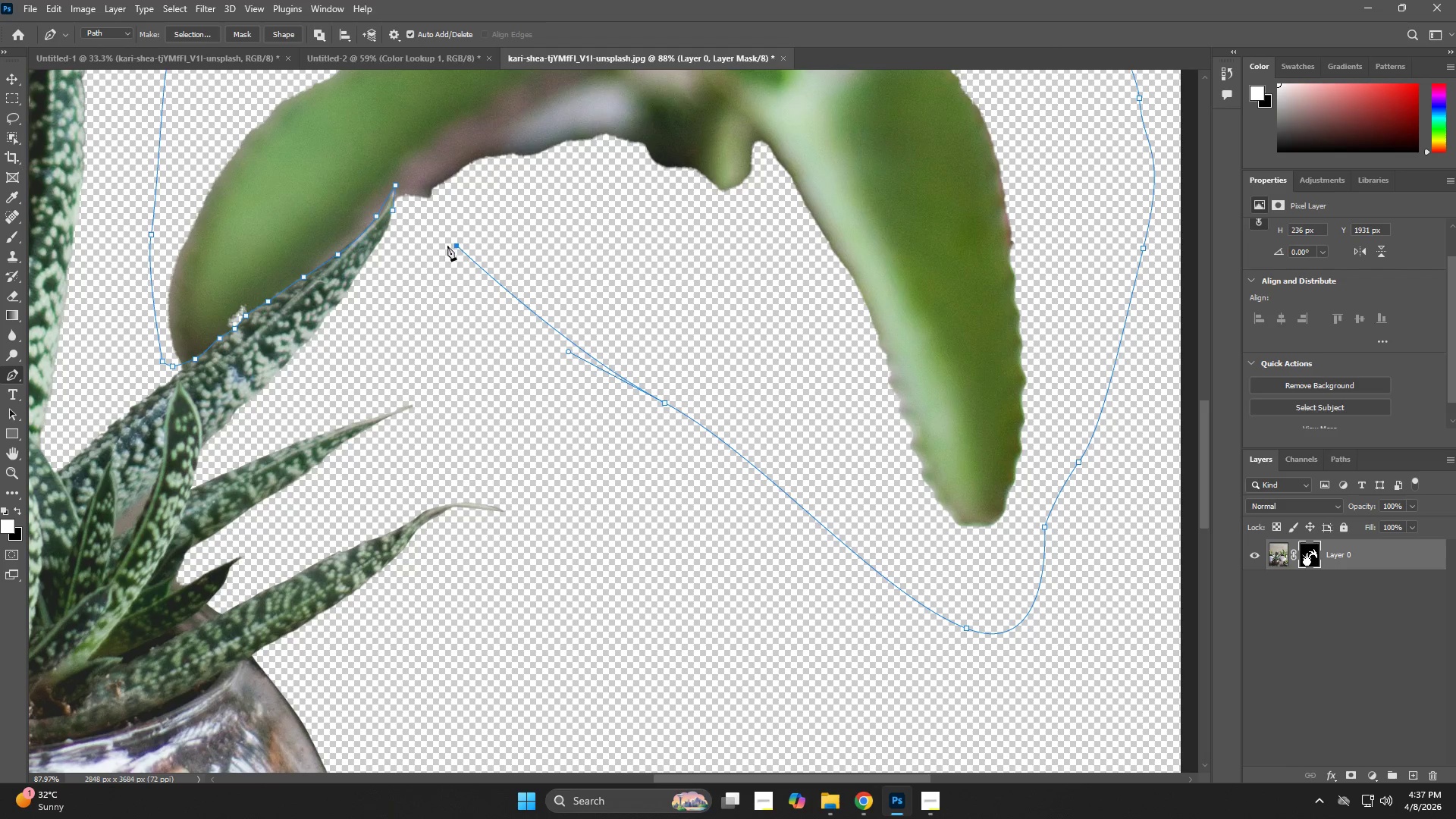 
key(Control+NumpadEnter)
 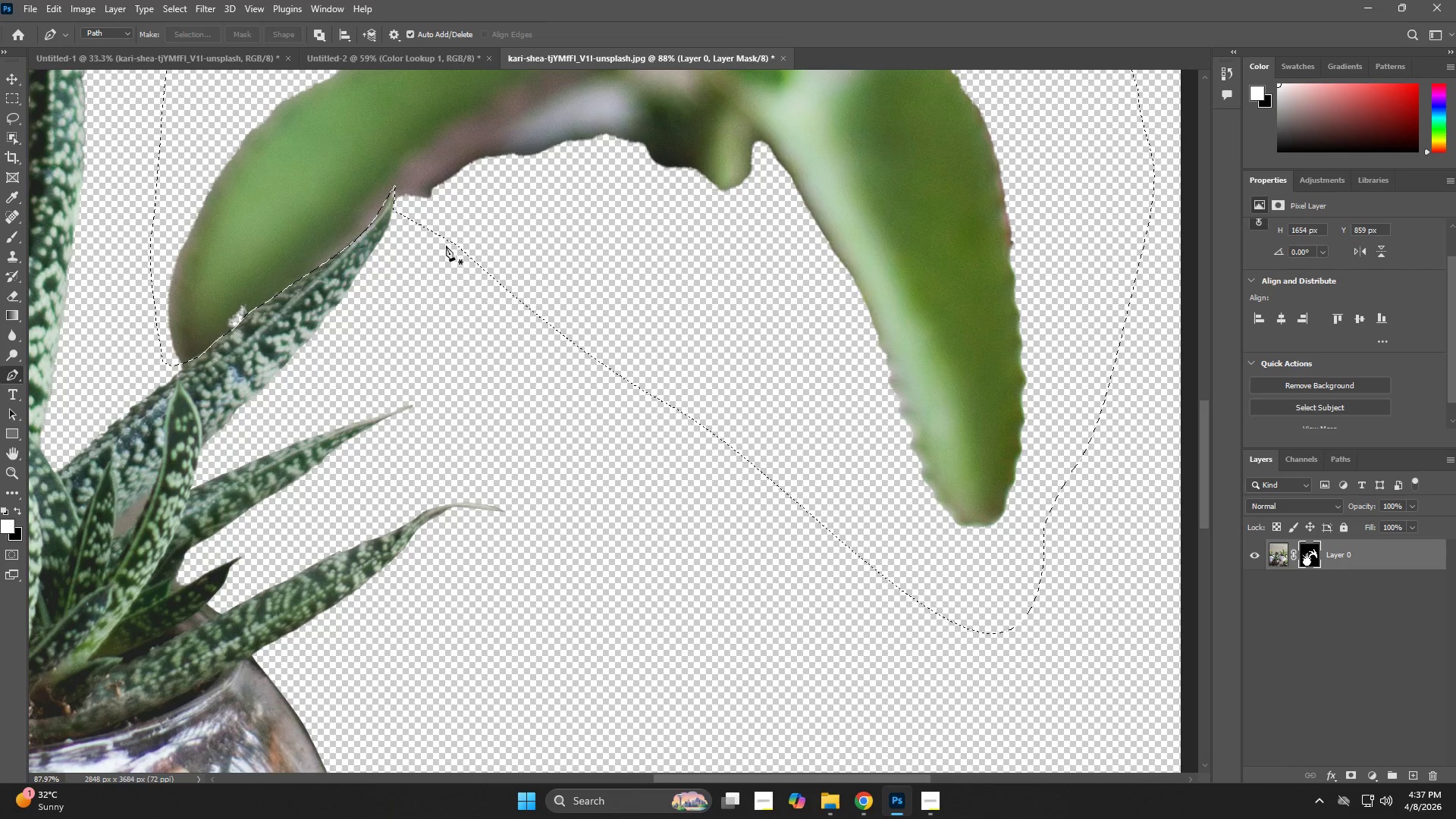 
key(Backspace)
 